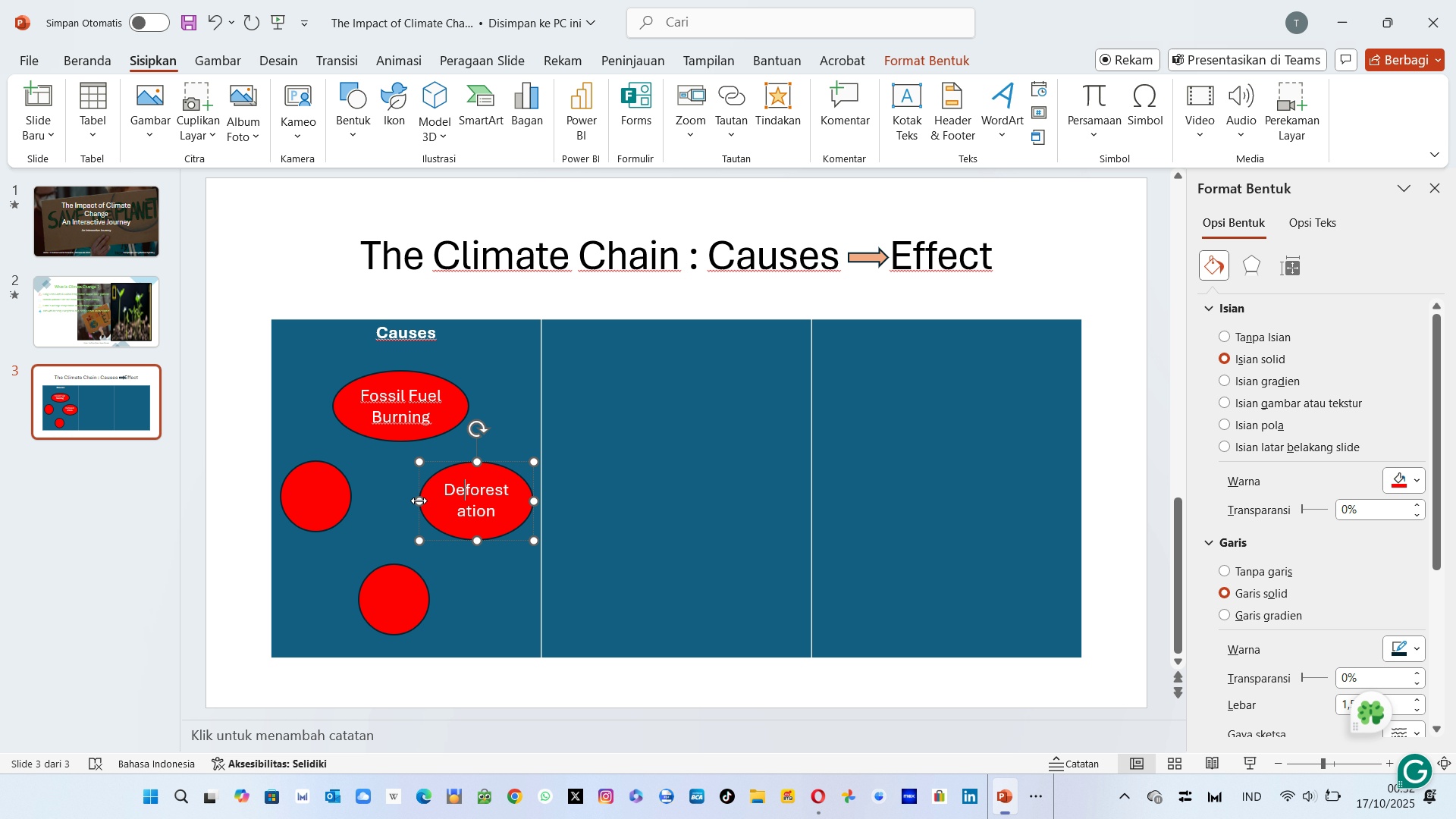 
mouse_move([374, 519])
 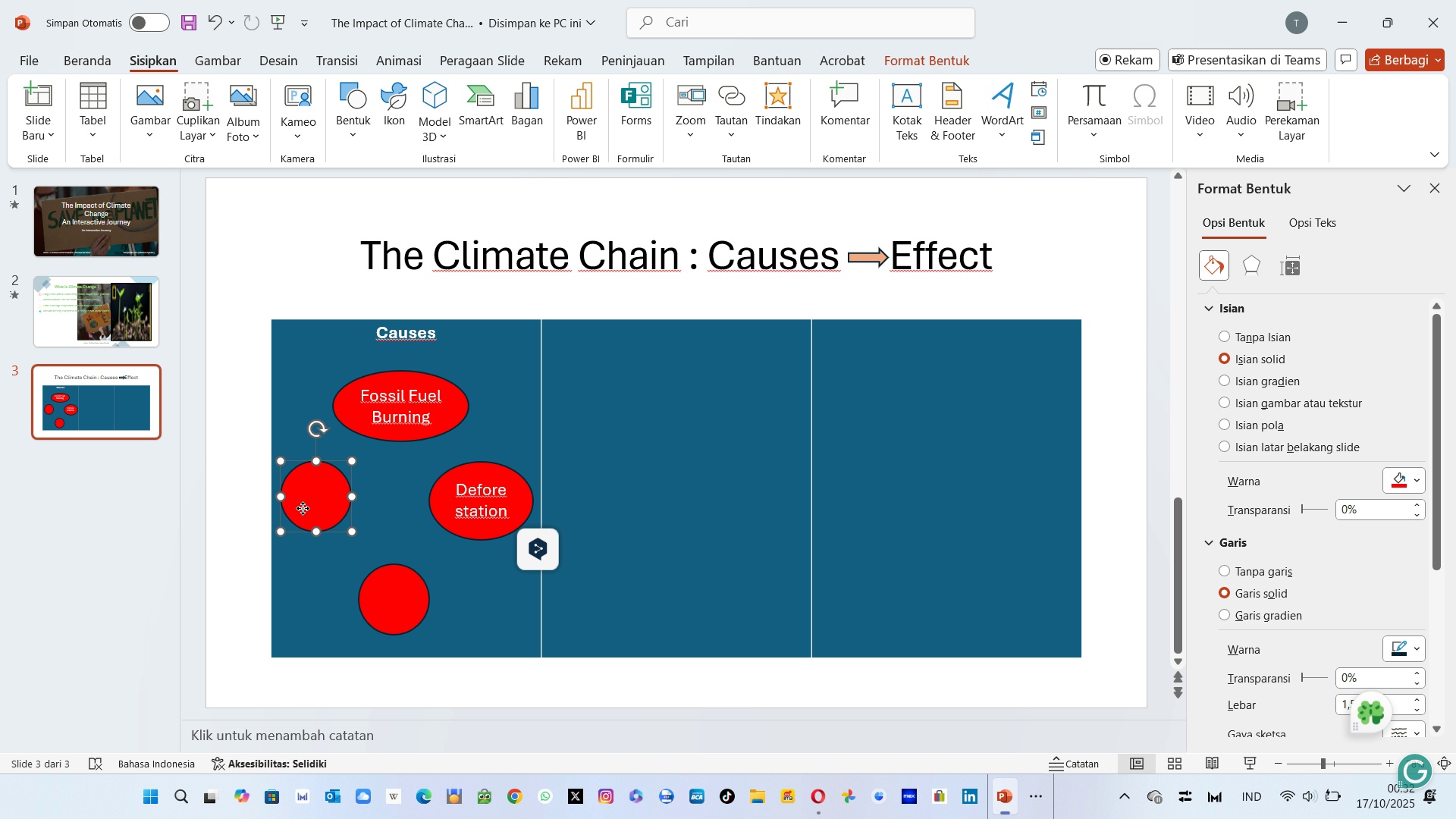 
left_click([303, 508])
 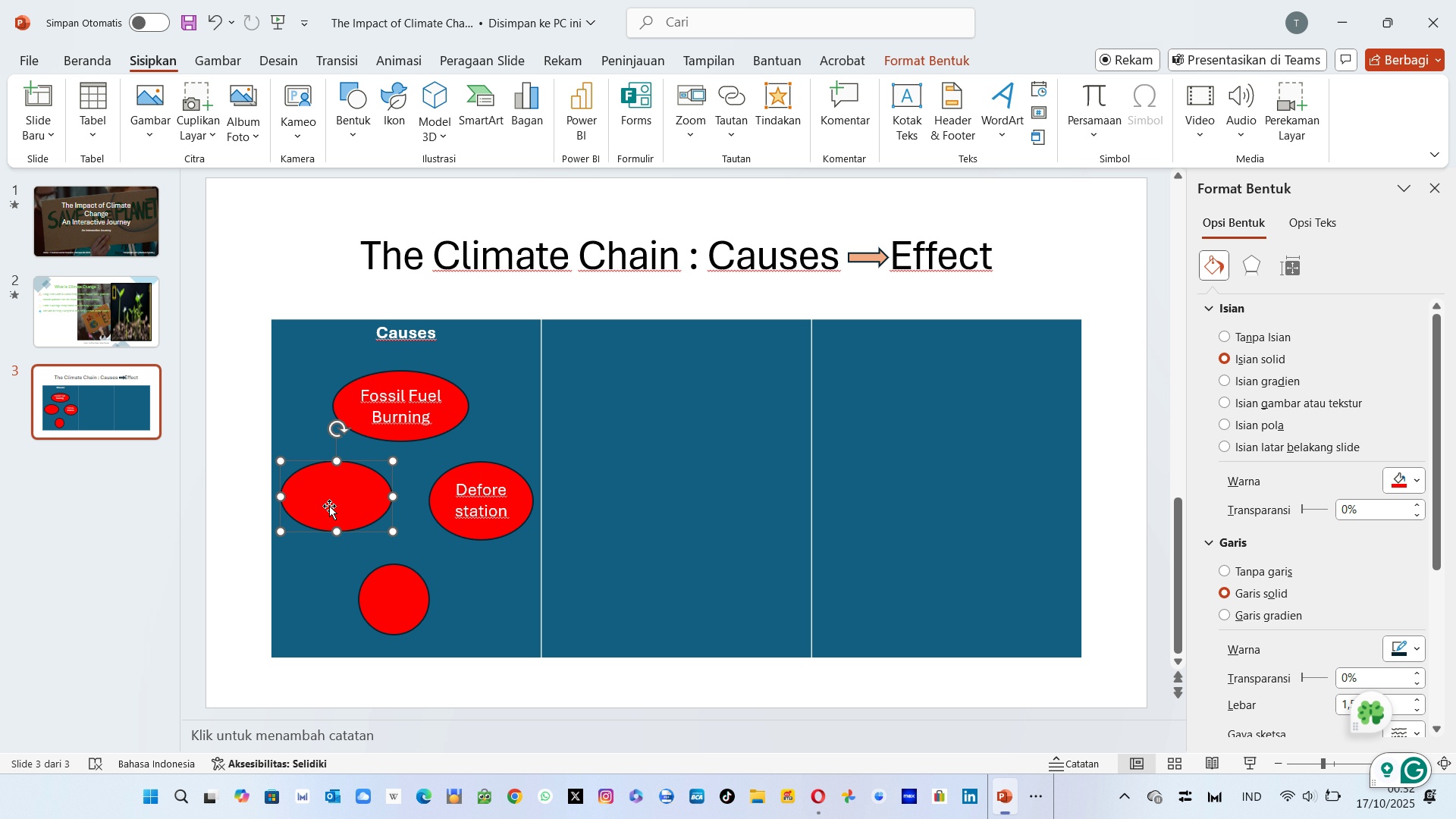 
left_click([926, 77])
 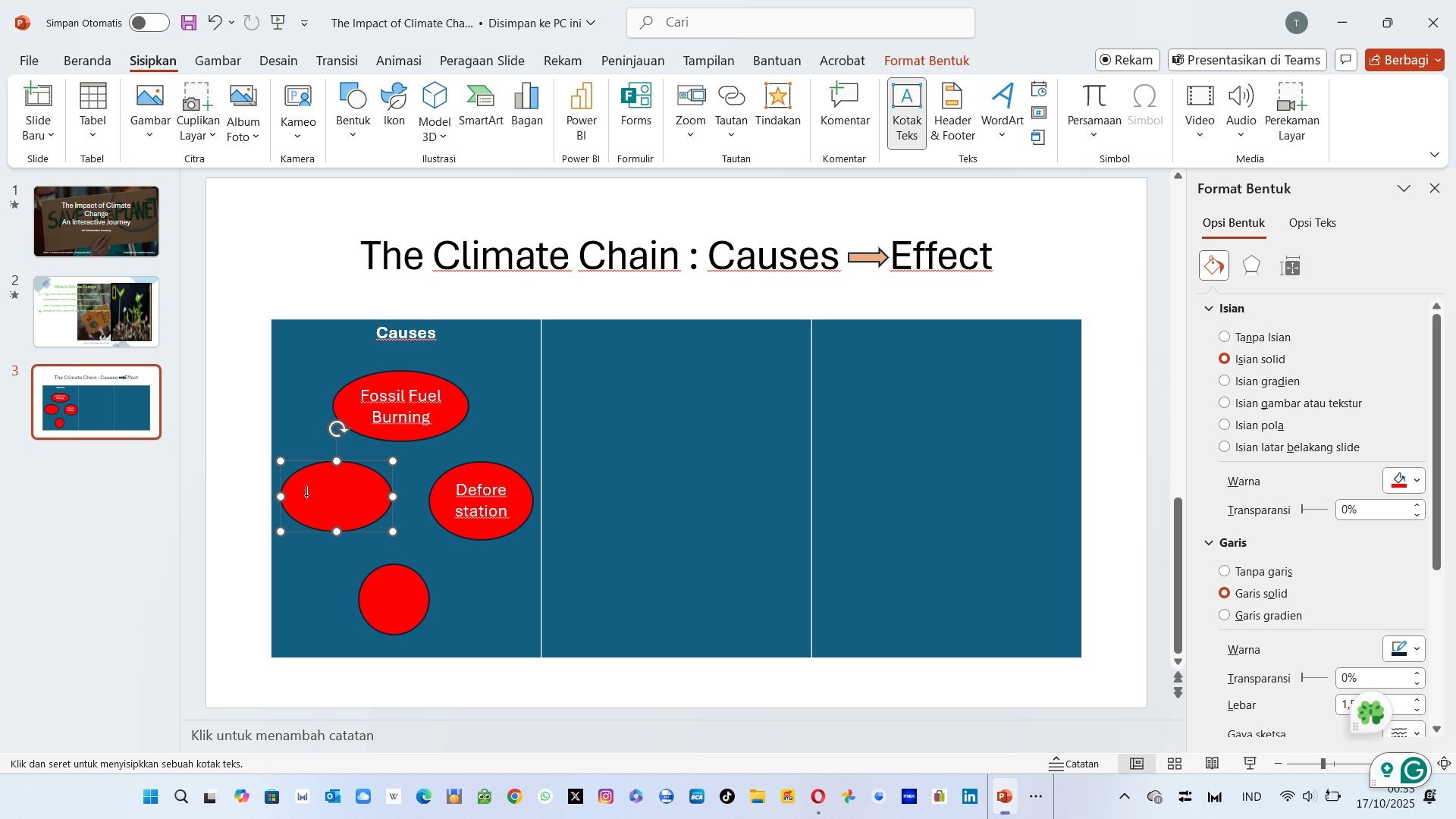 
left_click([306, 495])
 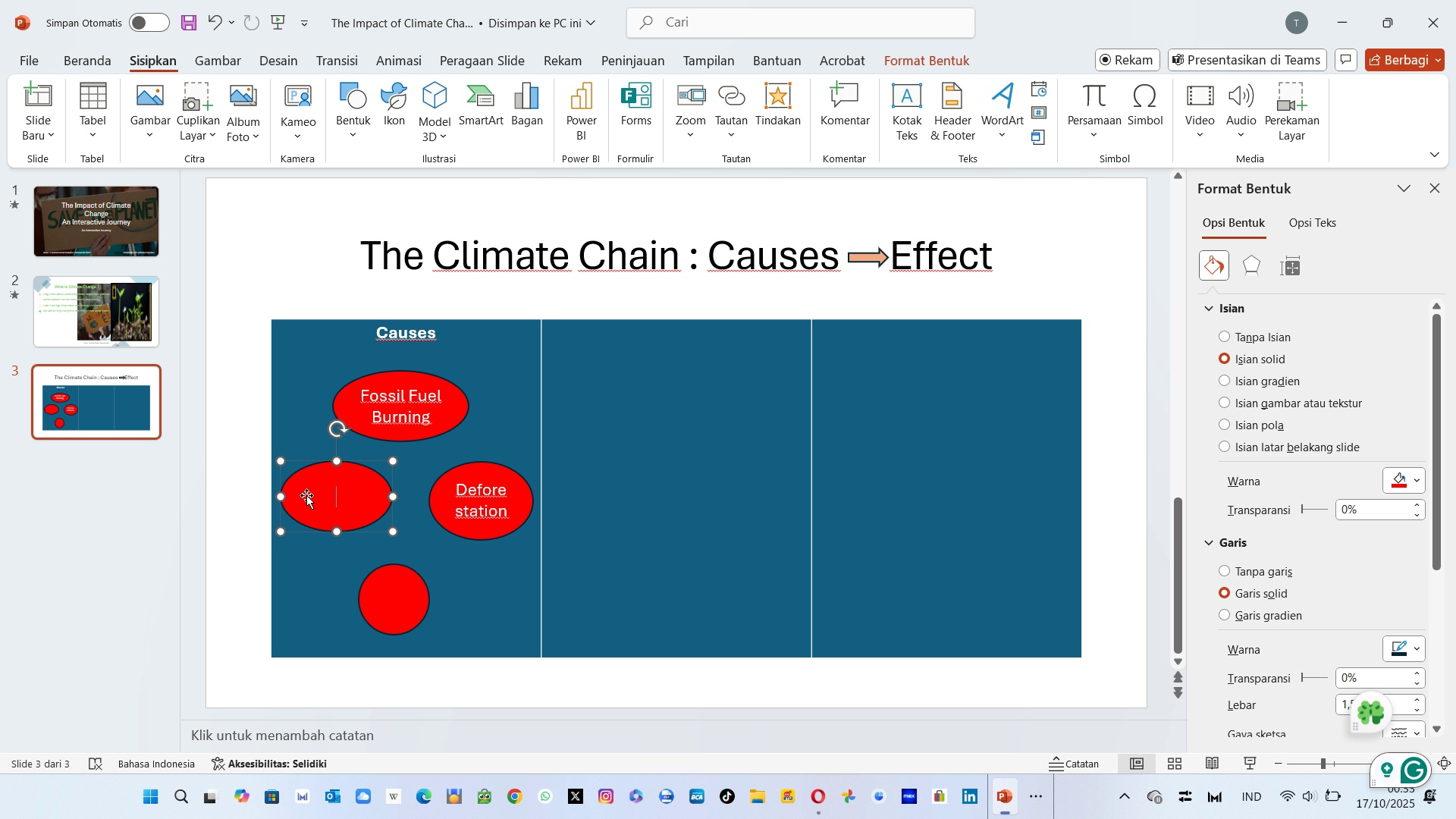 
type(Industrial Agriculture)
 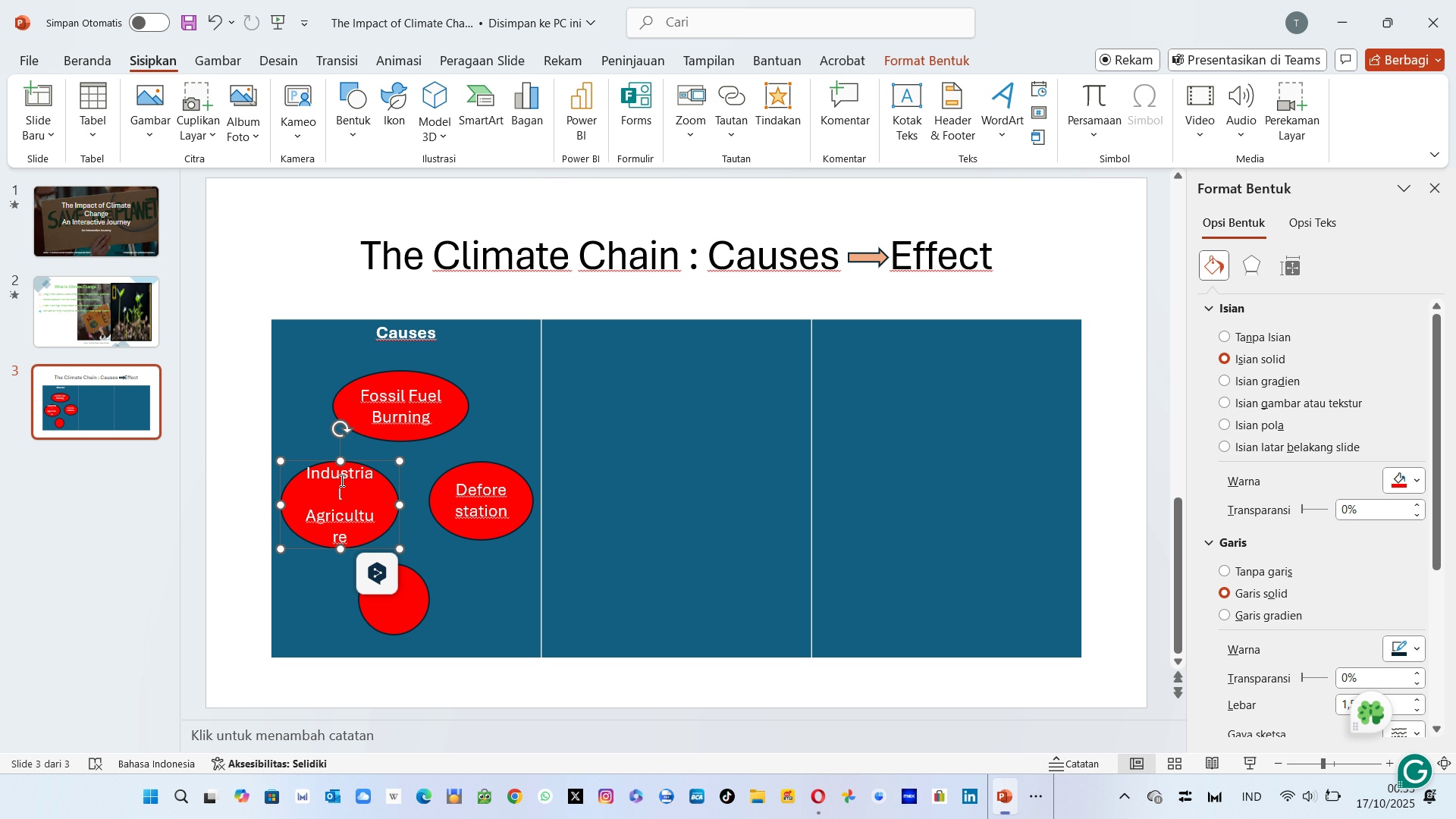 
wait(7.14)
 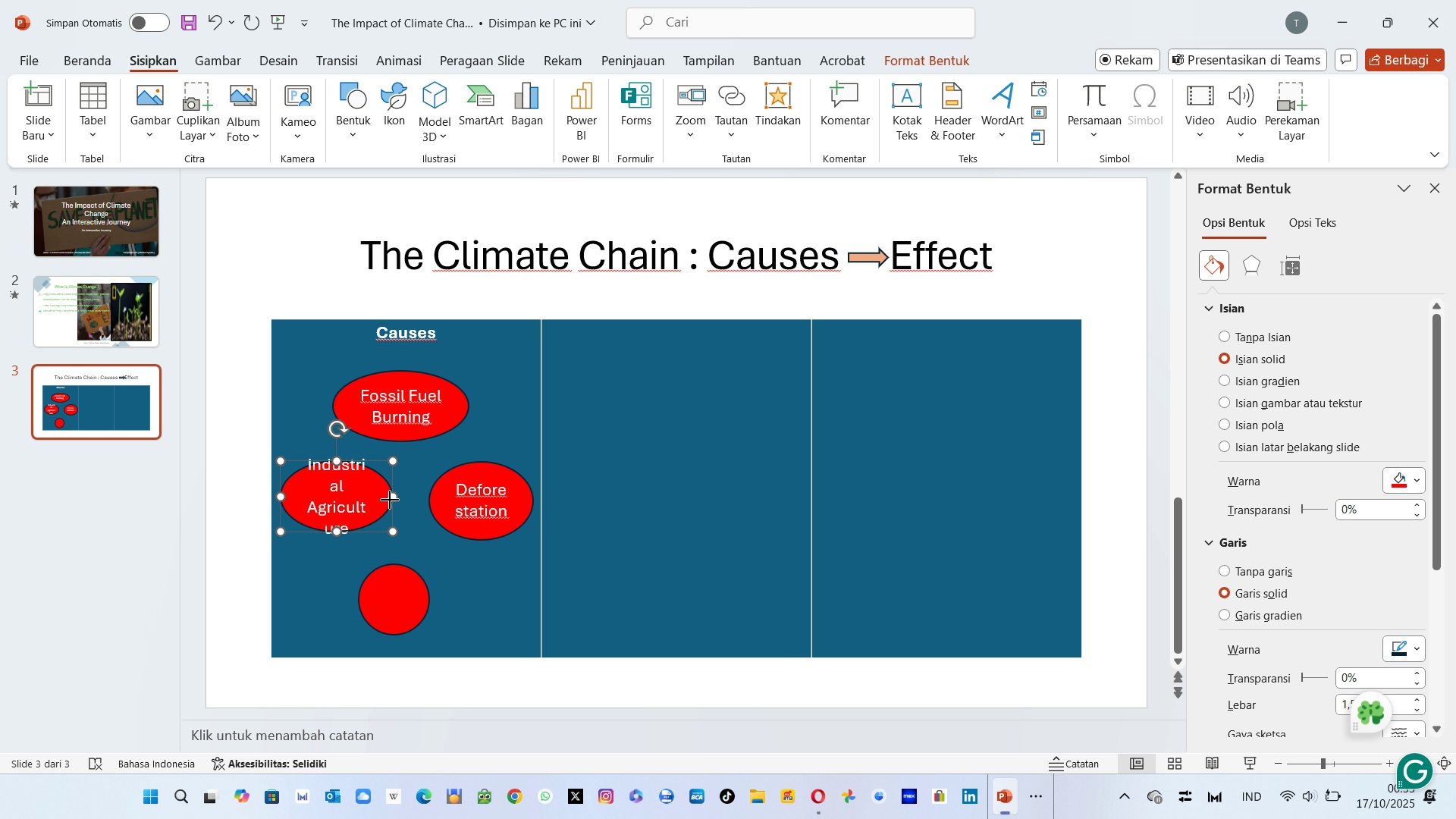 
double_click([339, 460])
 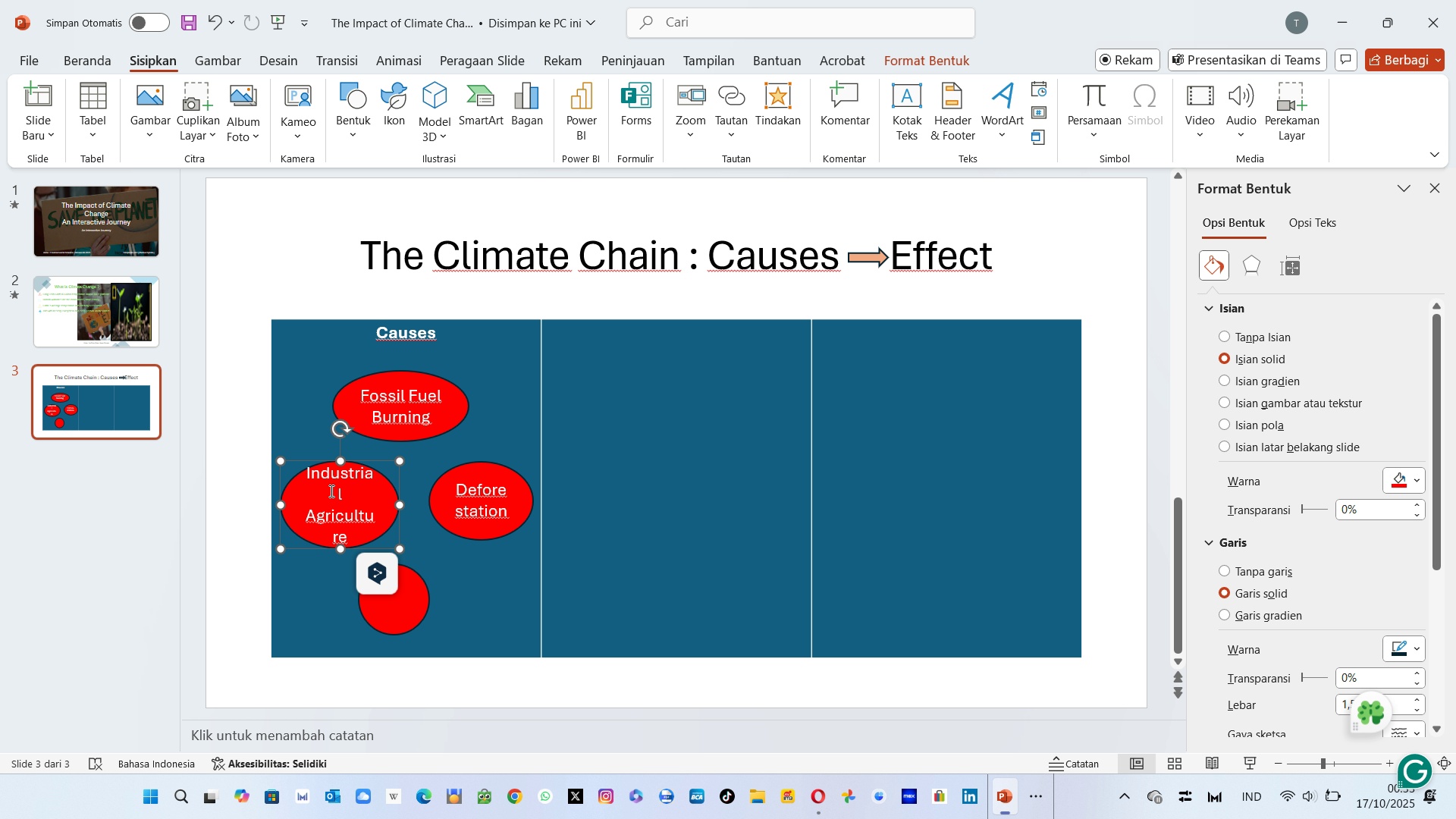 
mouse_move([284, 518])
 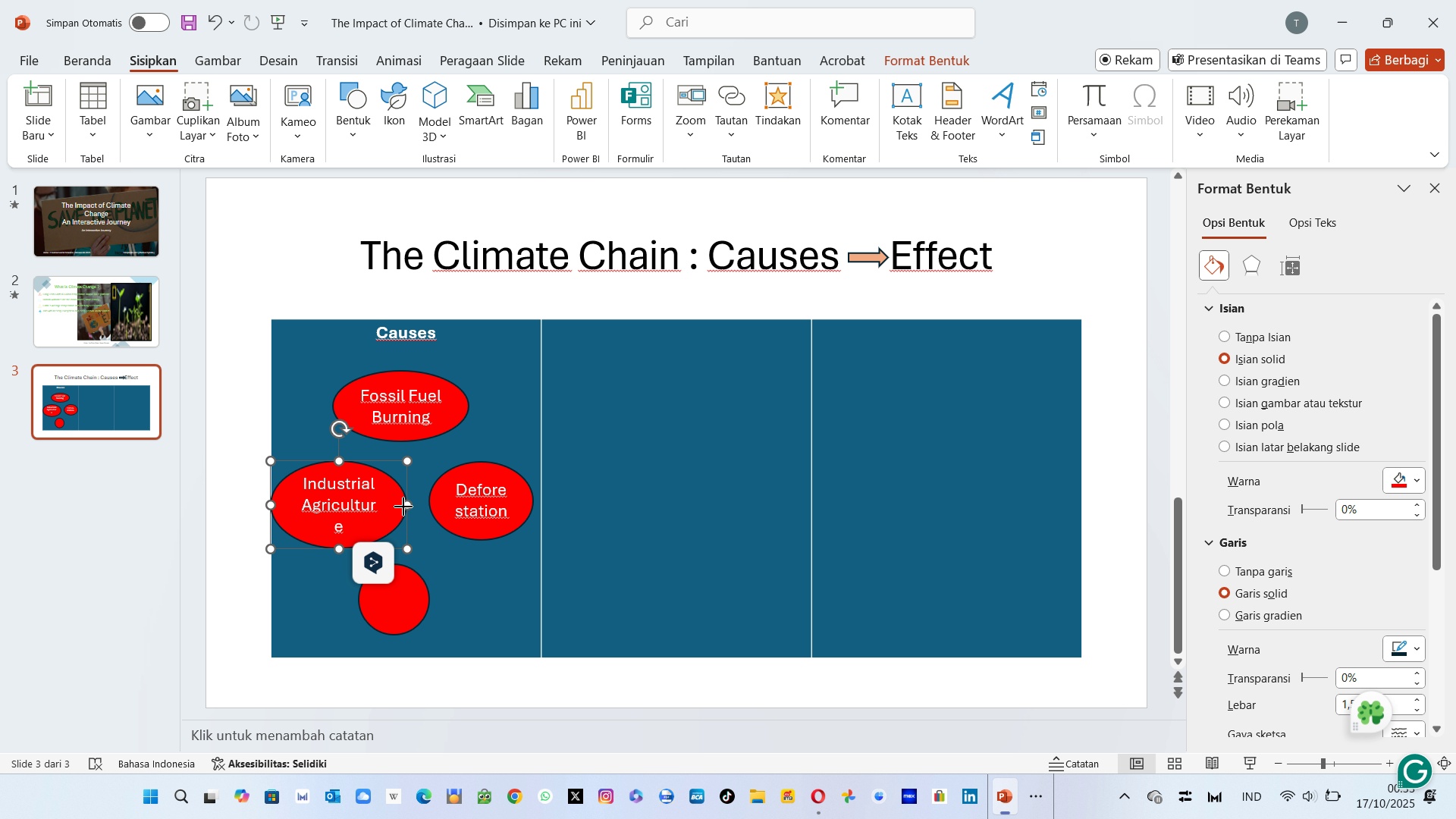 
wait(9.45)
 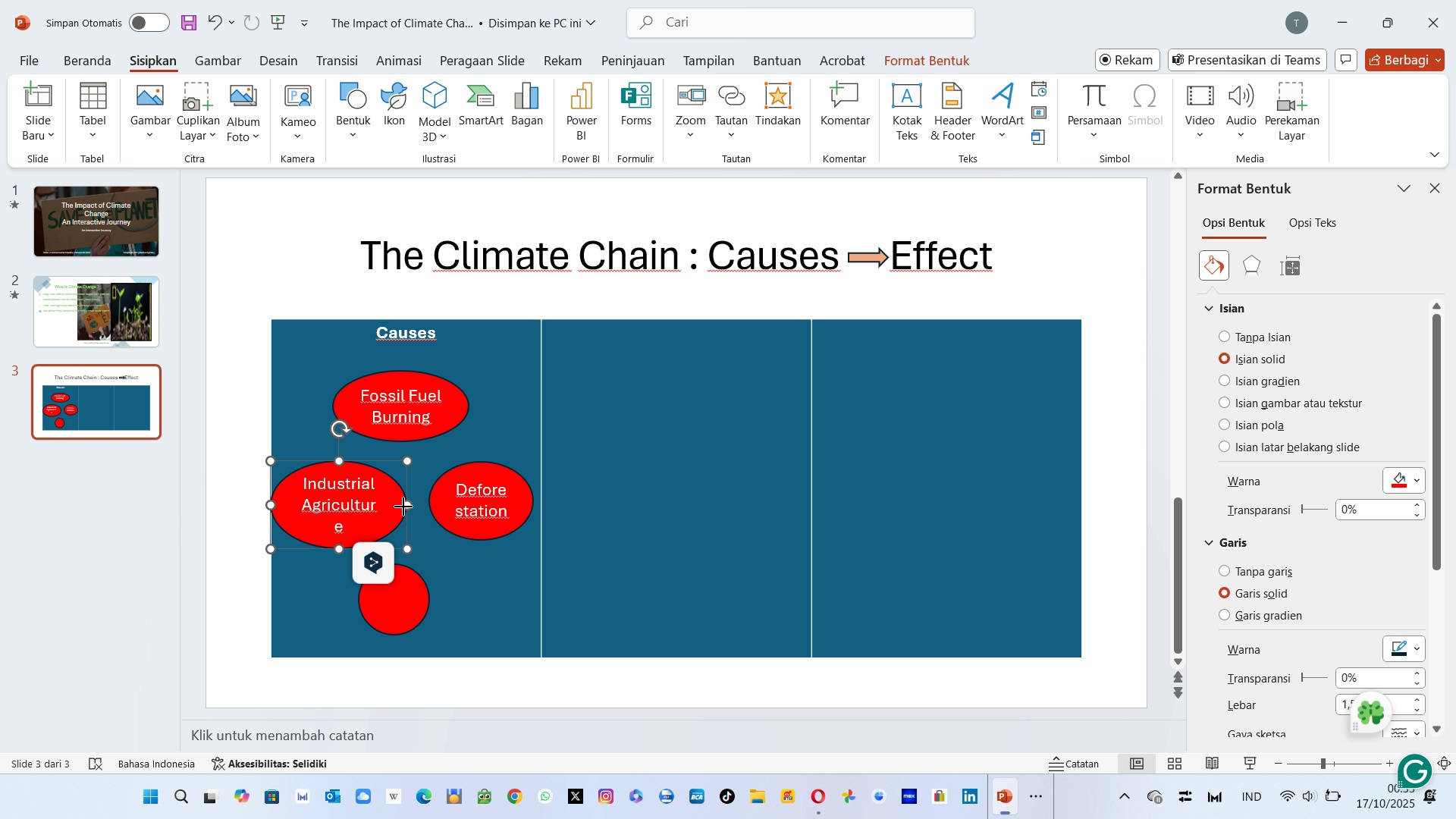 
left_click([394, 500])
 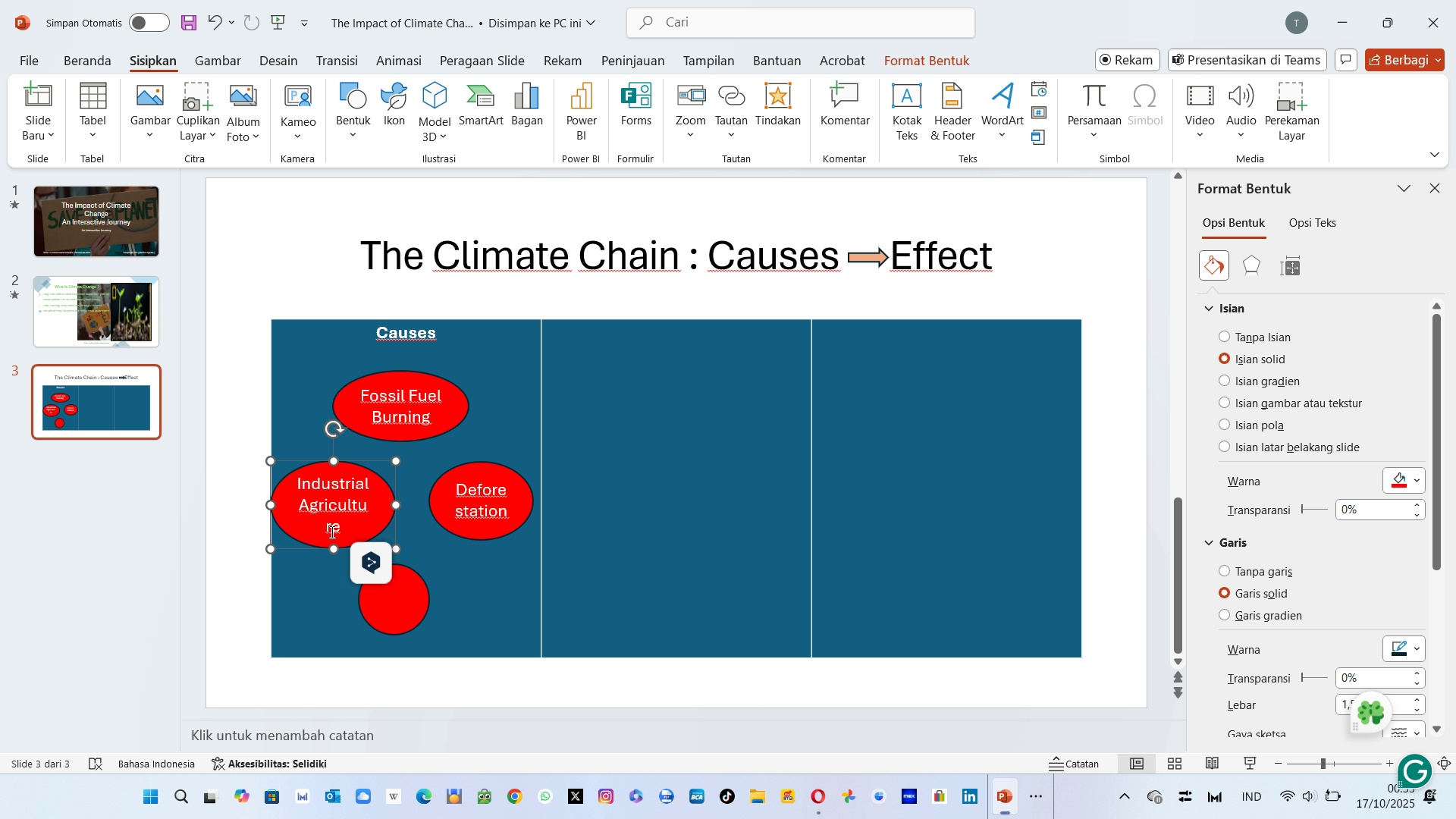 
wait(5.0)
 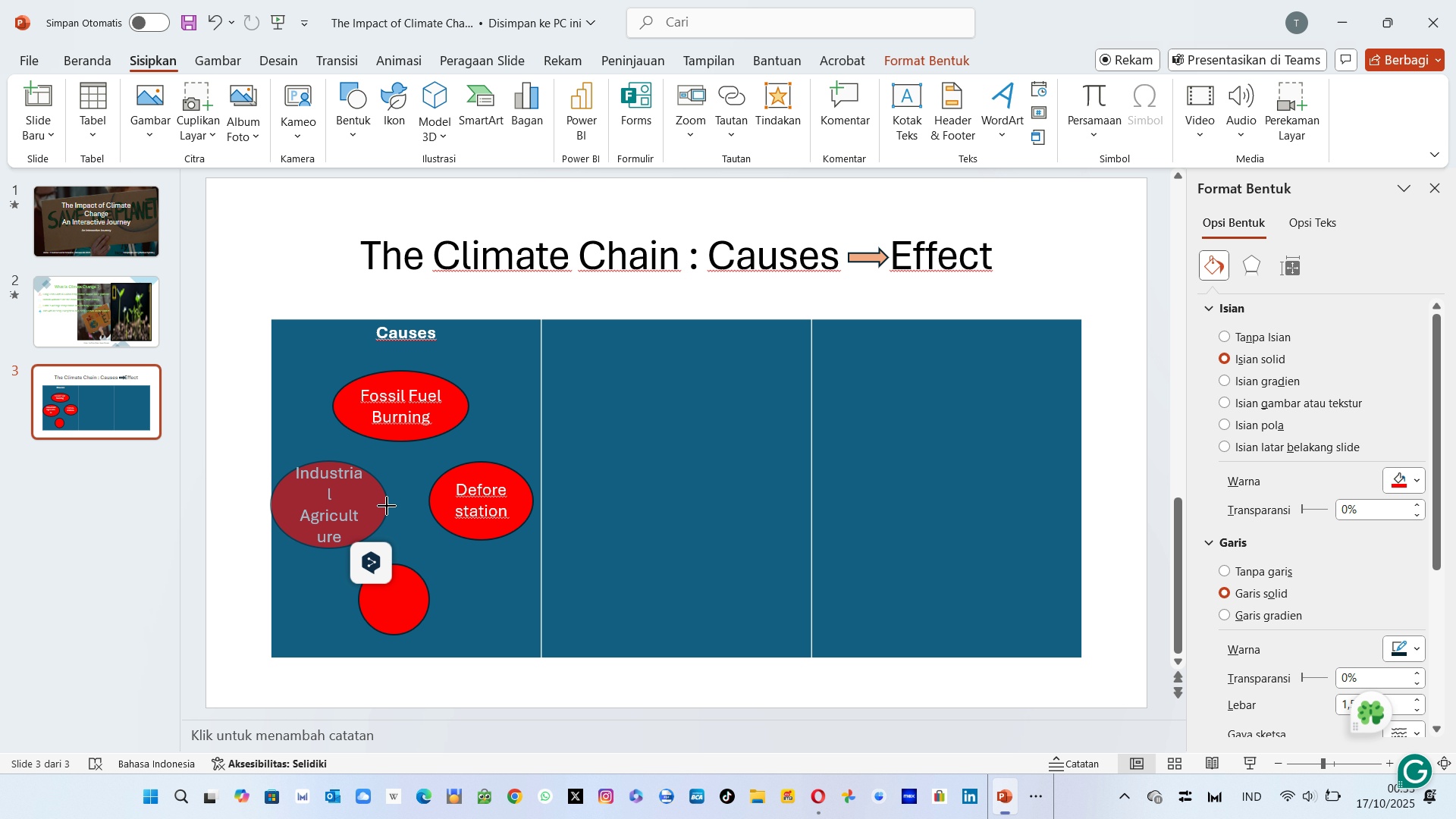 
left_click([325, 528])
 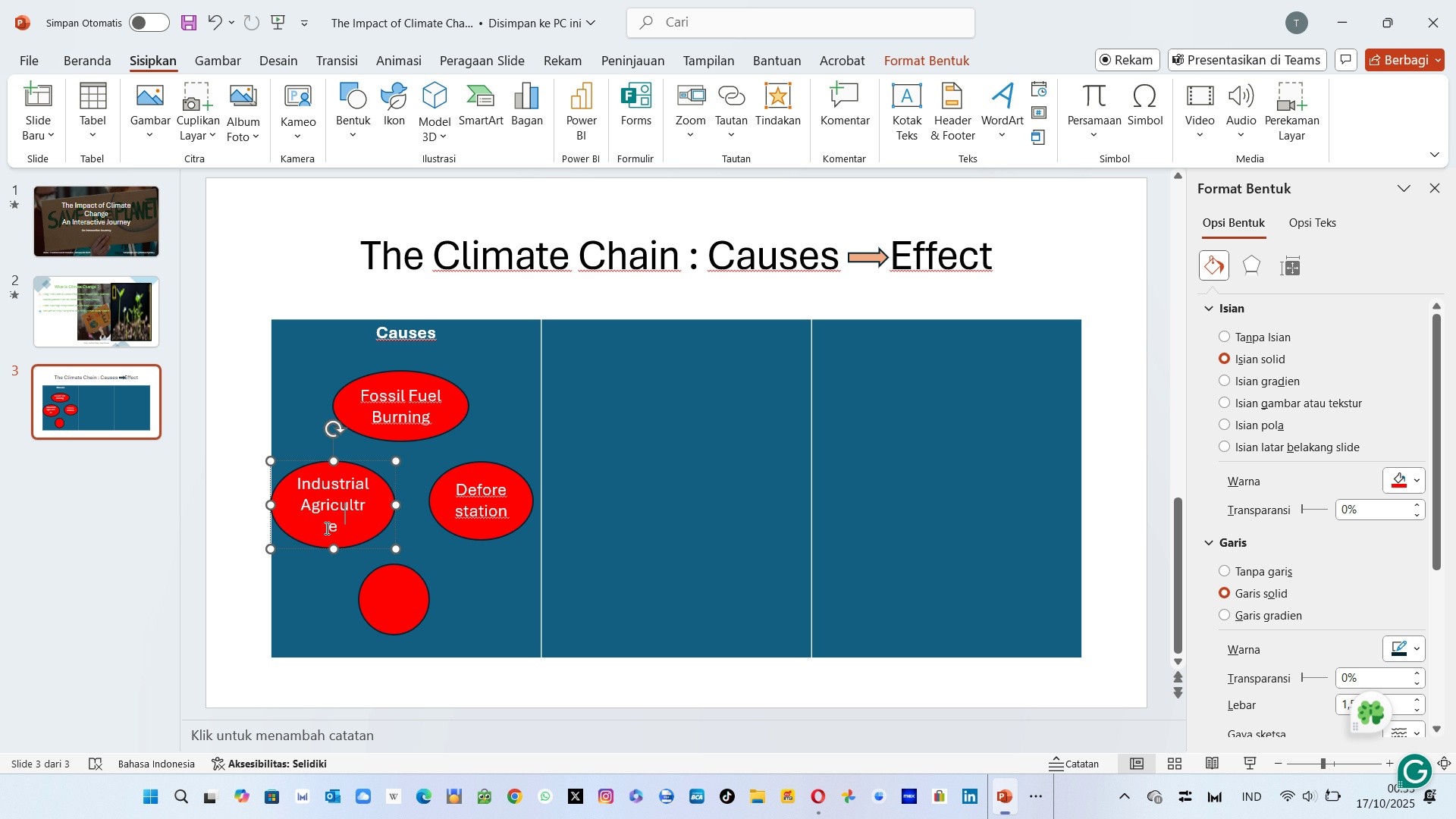 
key(Backspace)
 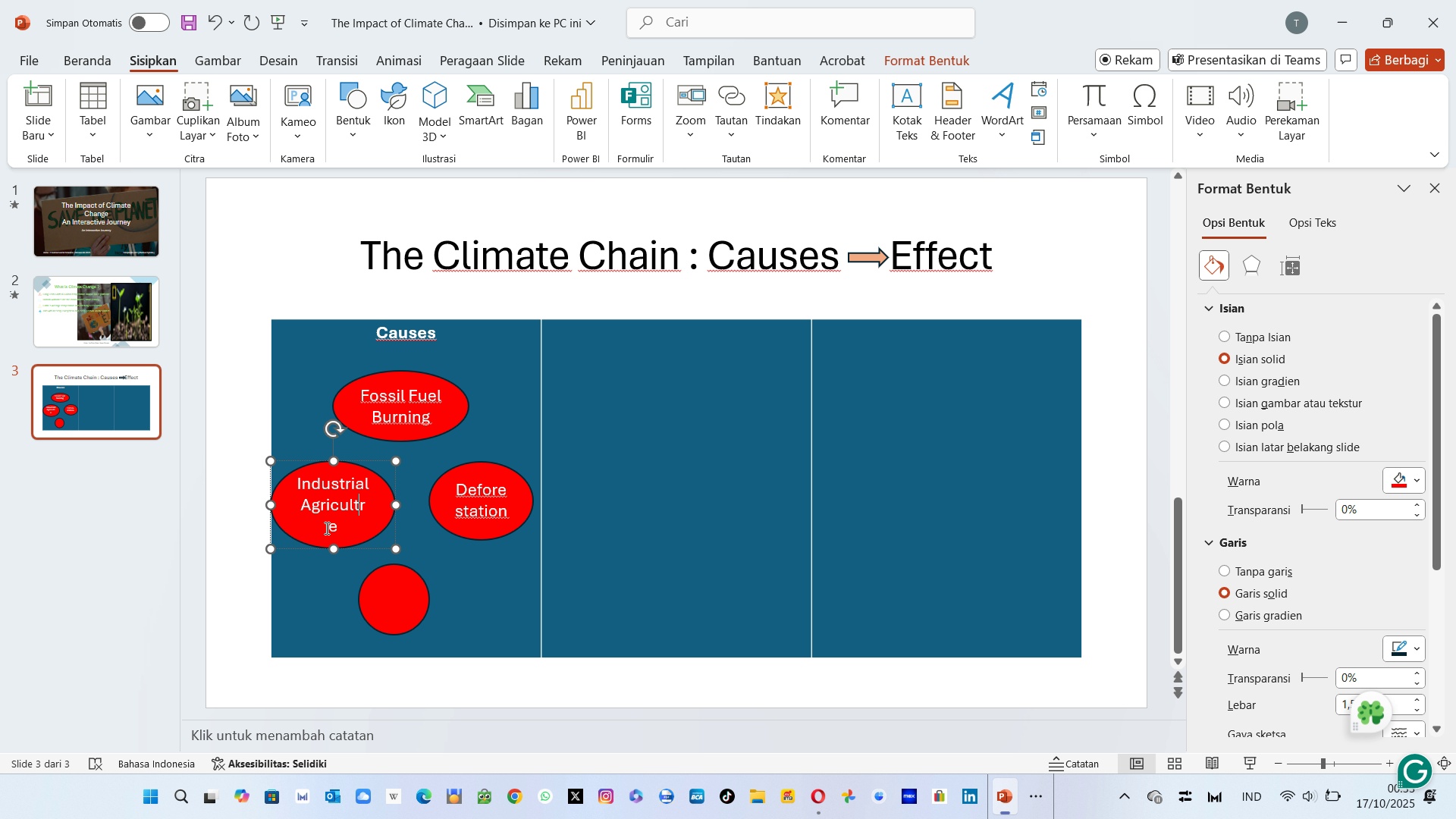 
key(U)
 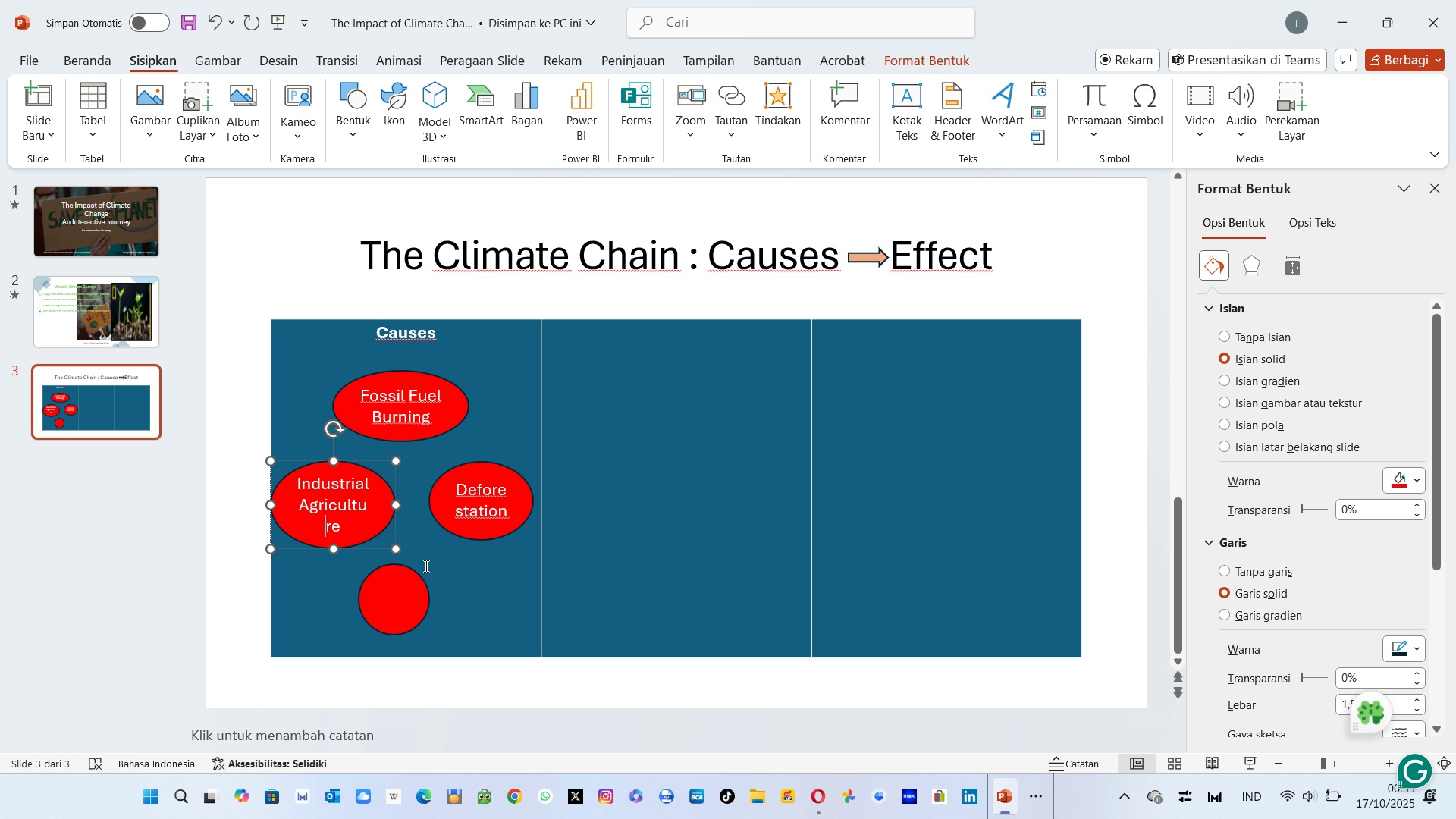 
left_click([405, 599])
 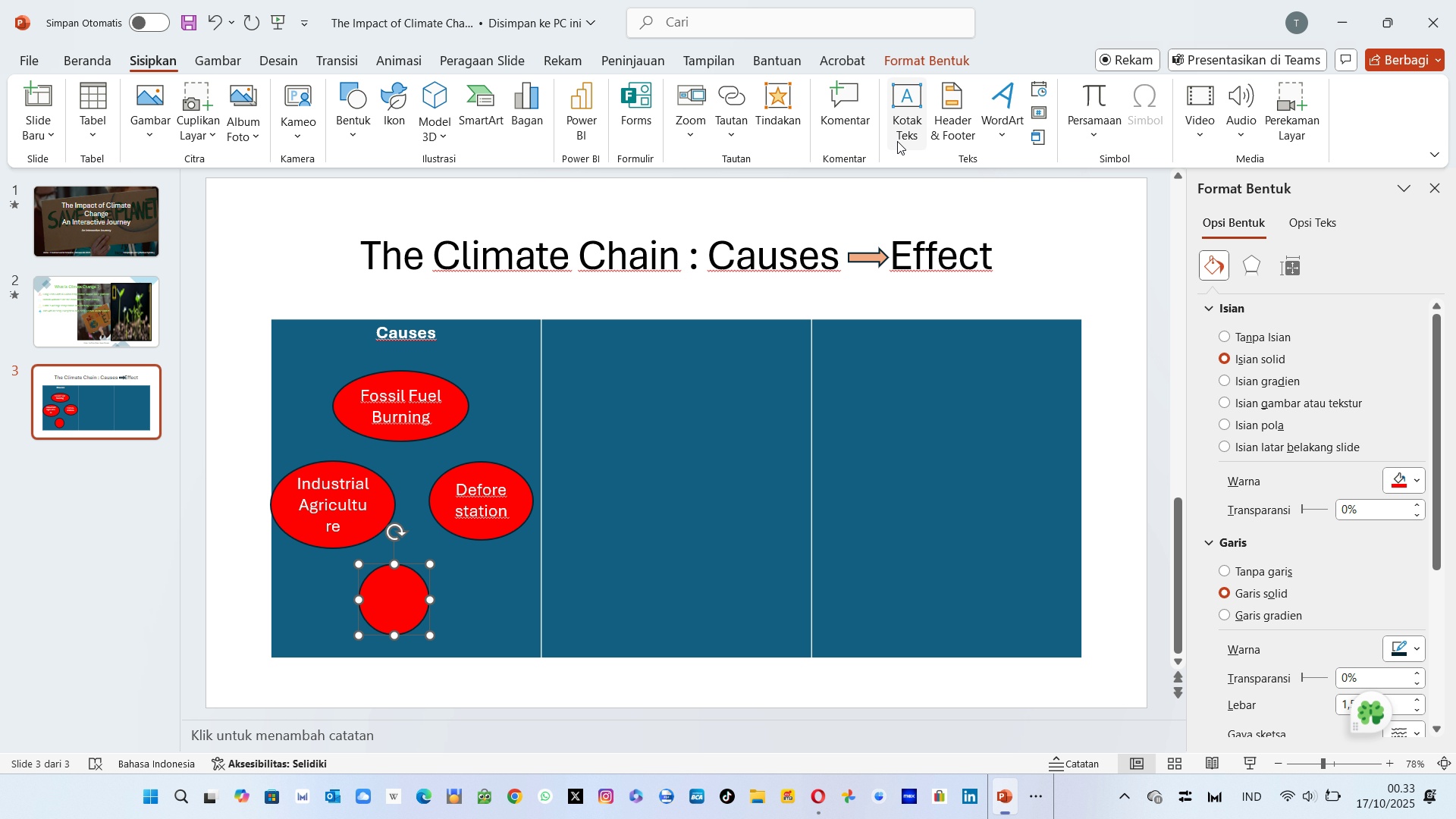 
left_click([901, 132])
 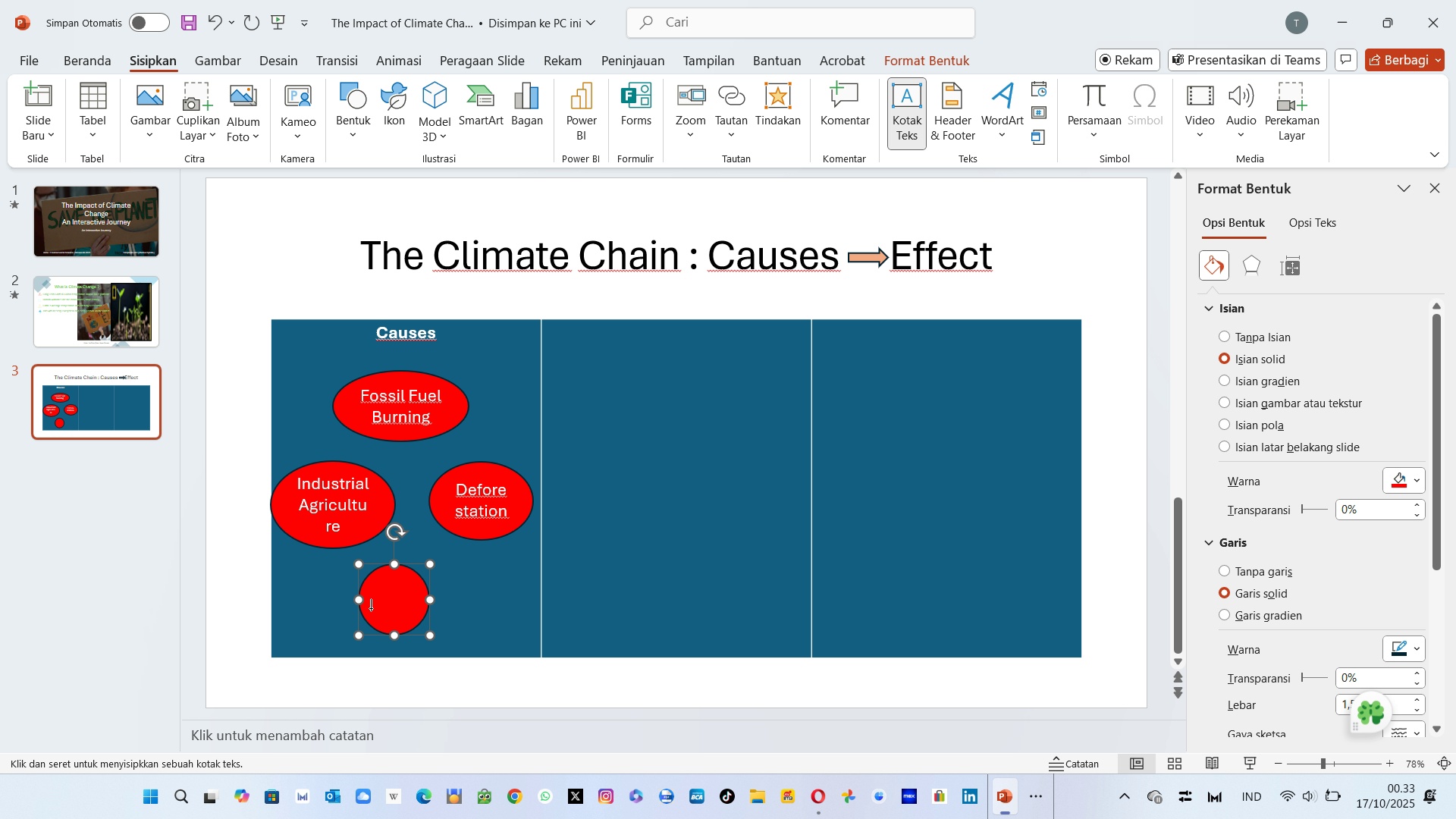 
left_click([373, 602])
 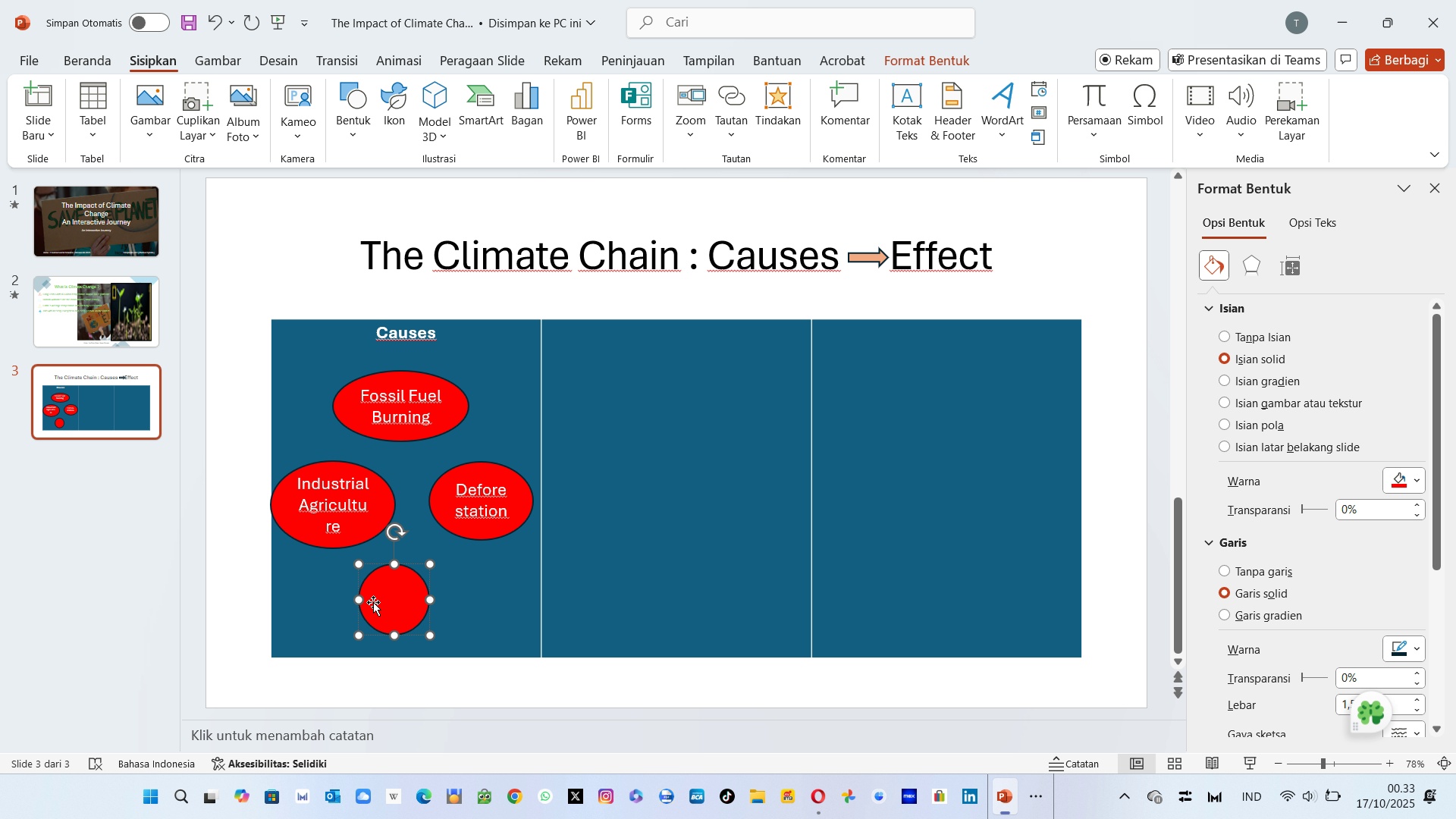 
wait(11.82)
 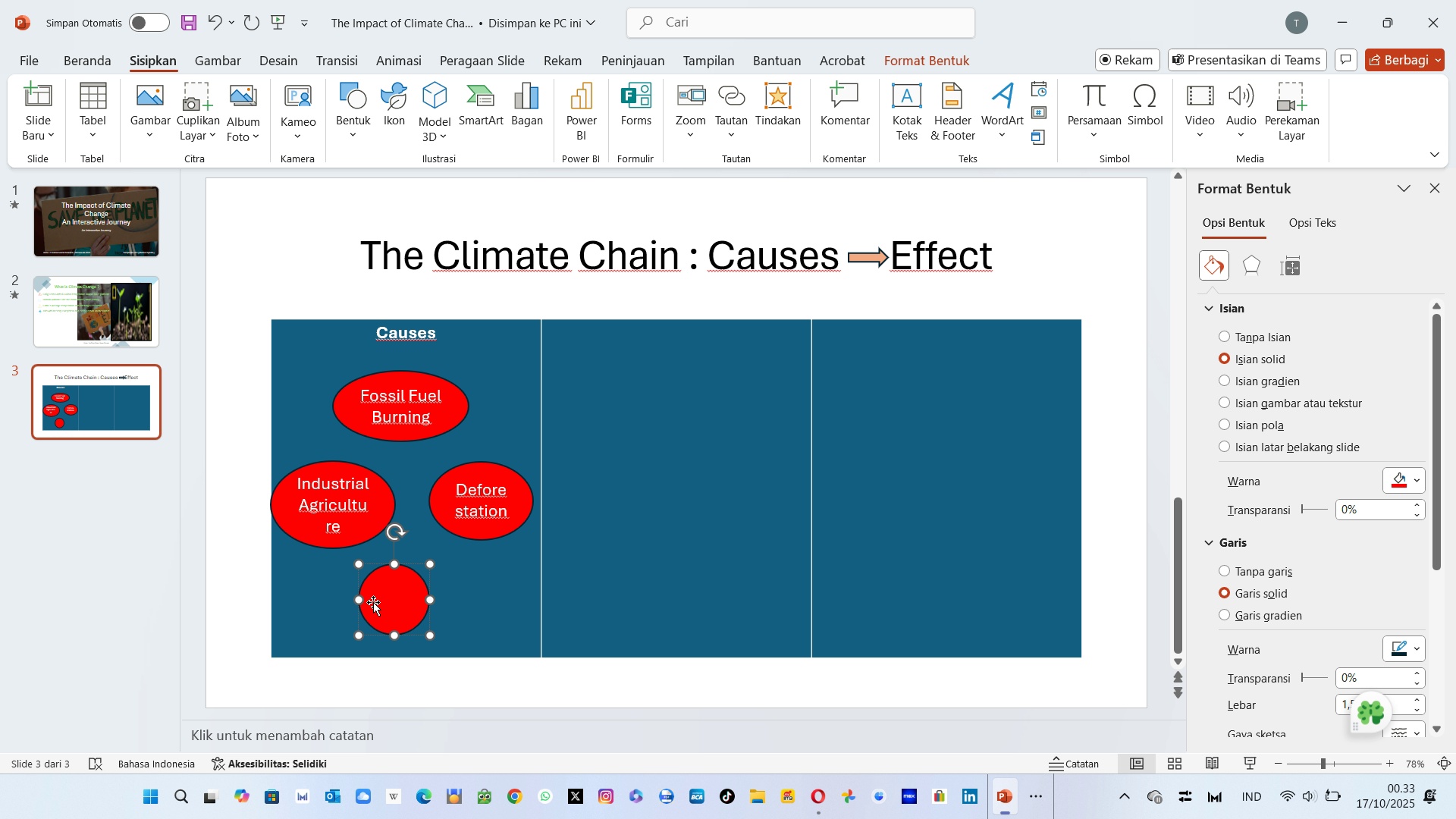 
type(Manufacturing)
 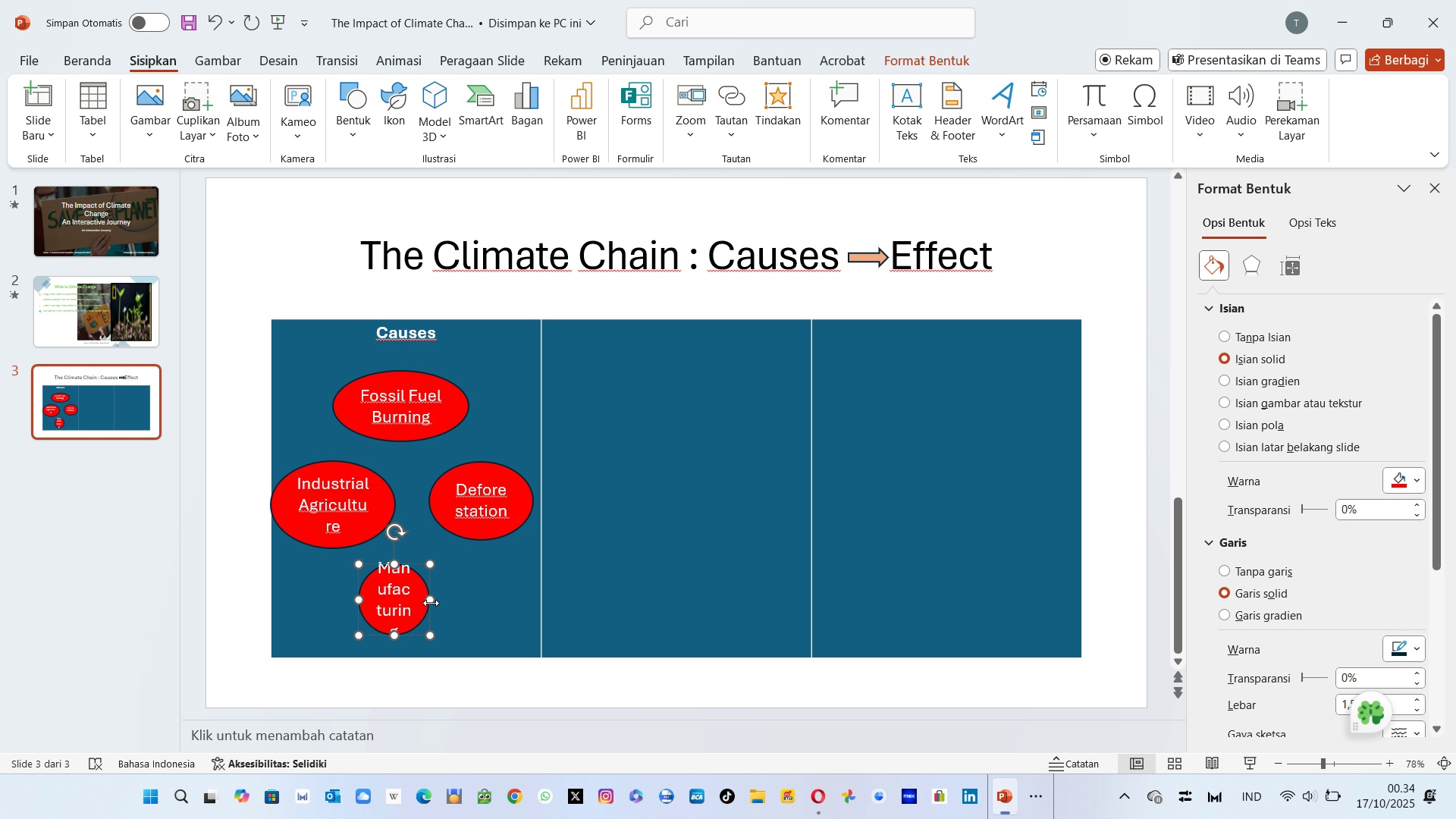 
mouse_move([470, 604])
 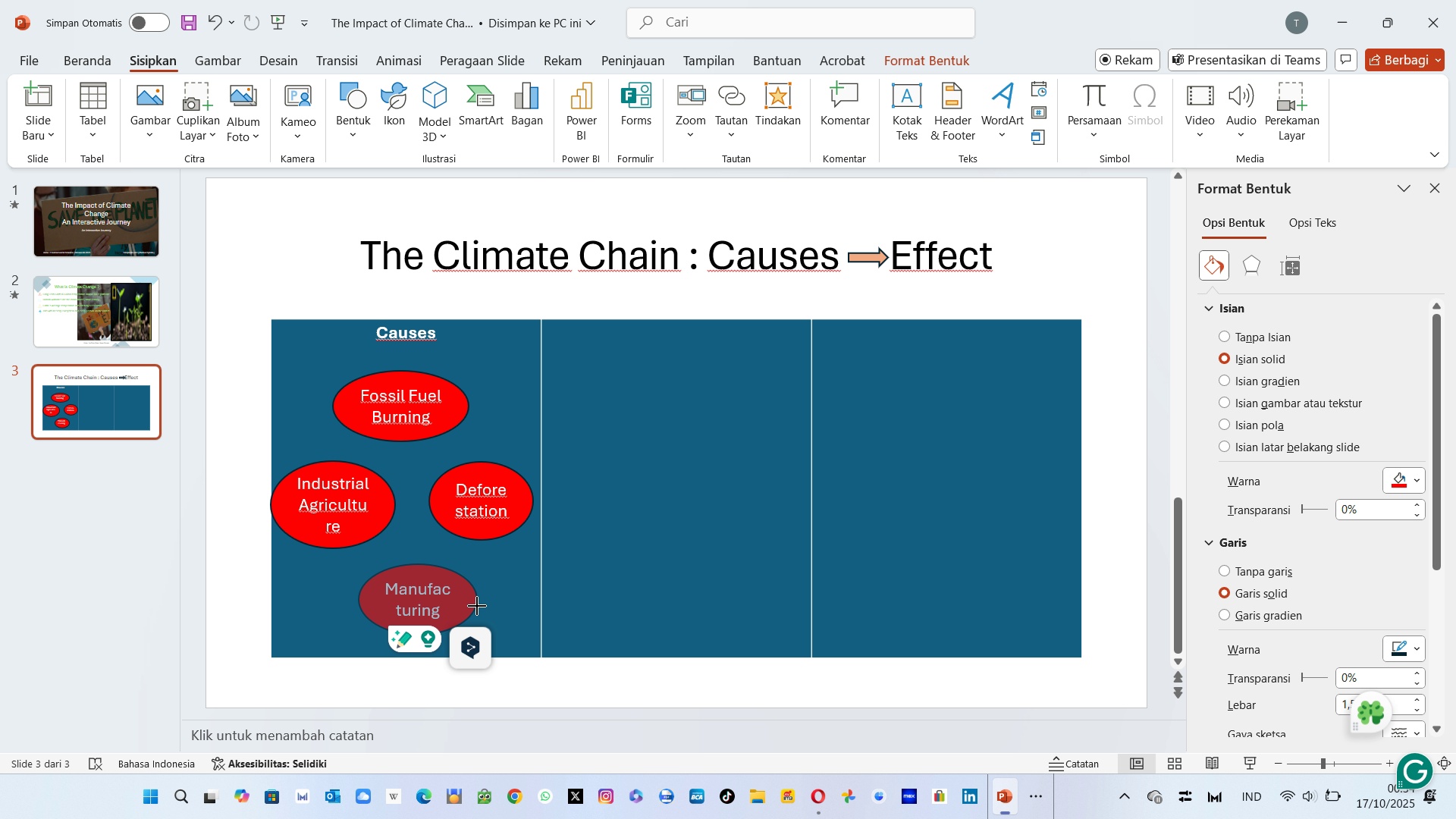 
wait(5.51)
 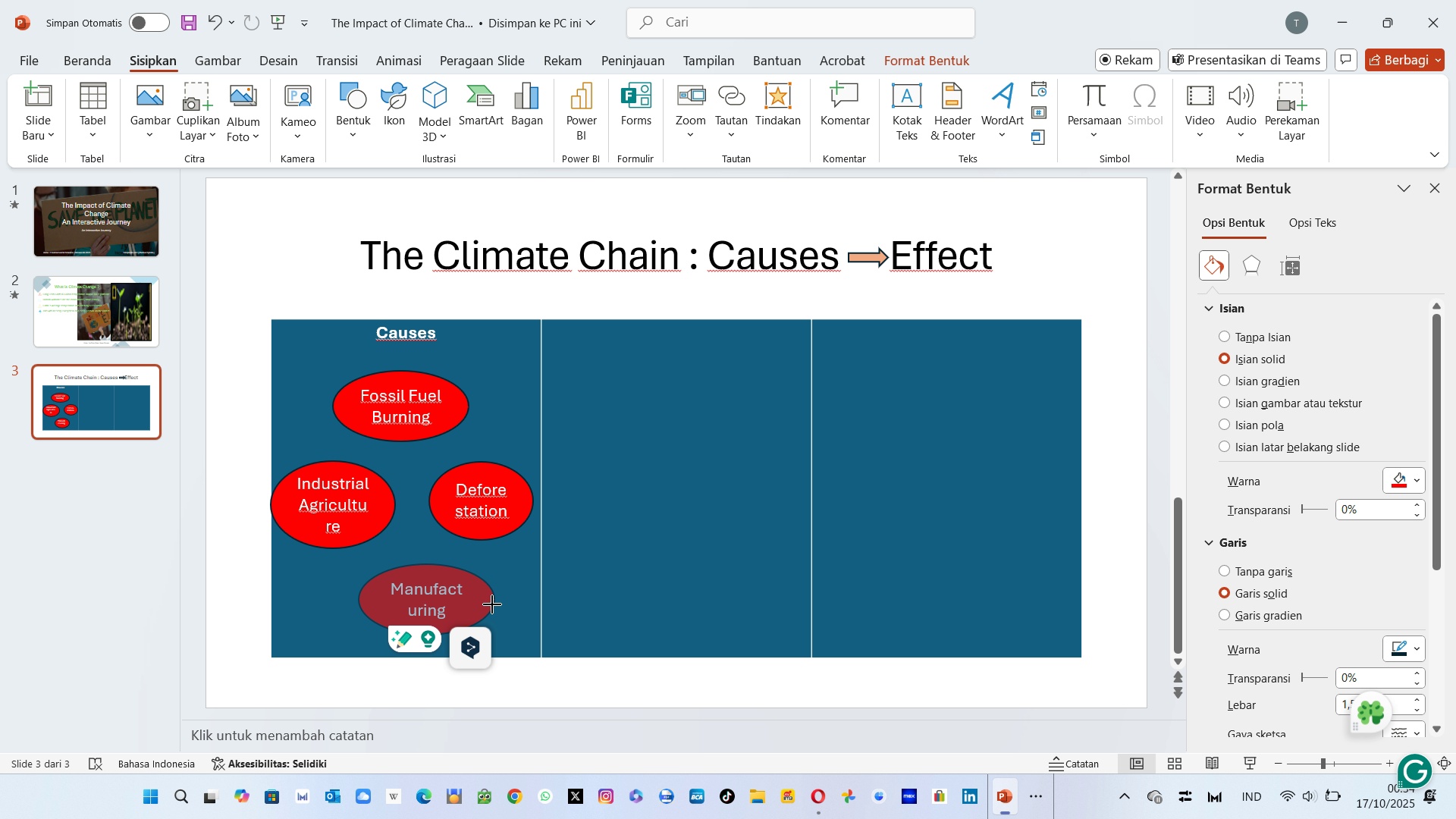 
left_click([441, 600])
 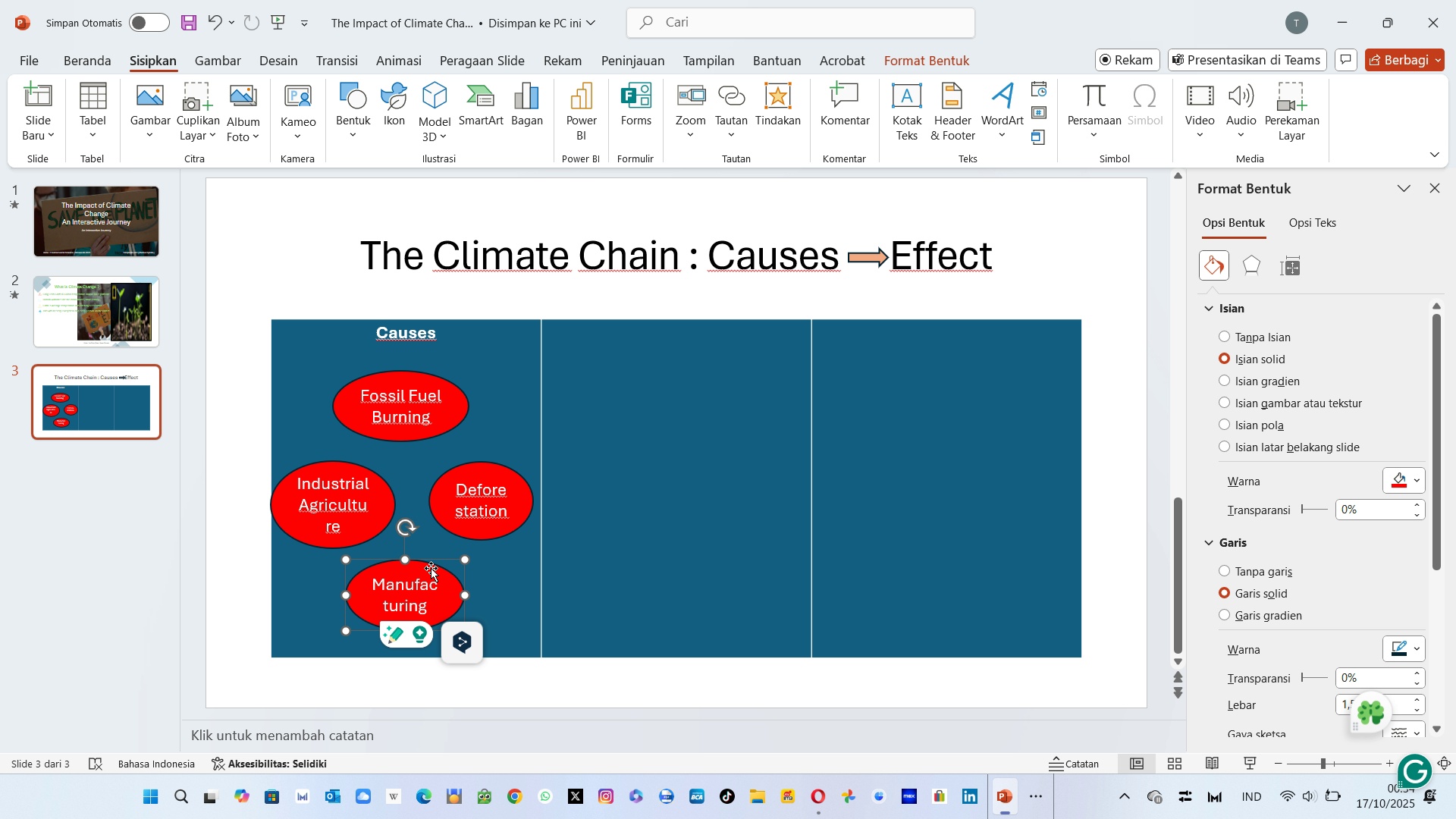 
wait(7.79)
 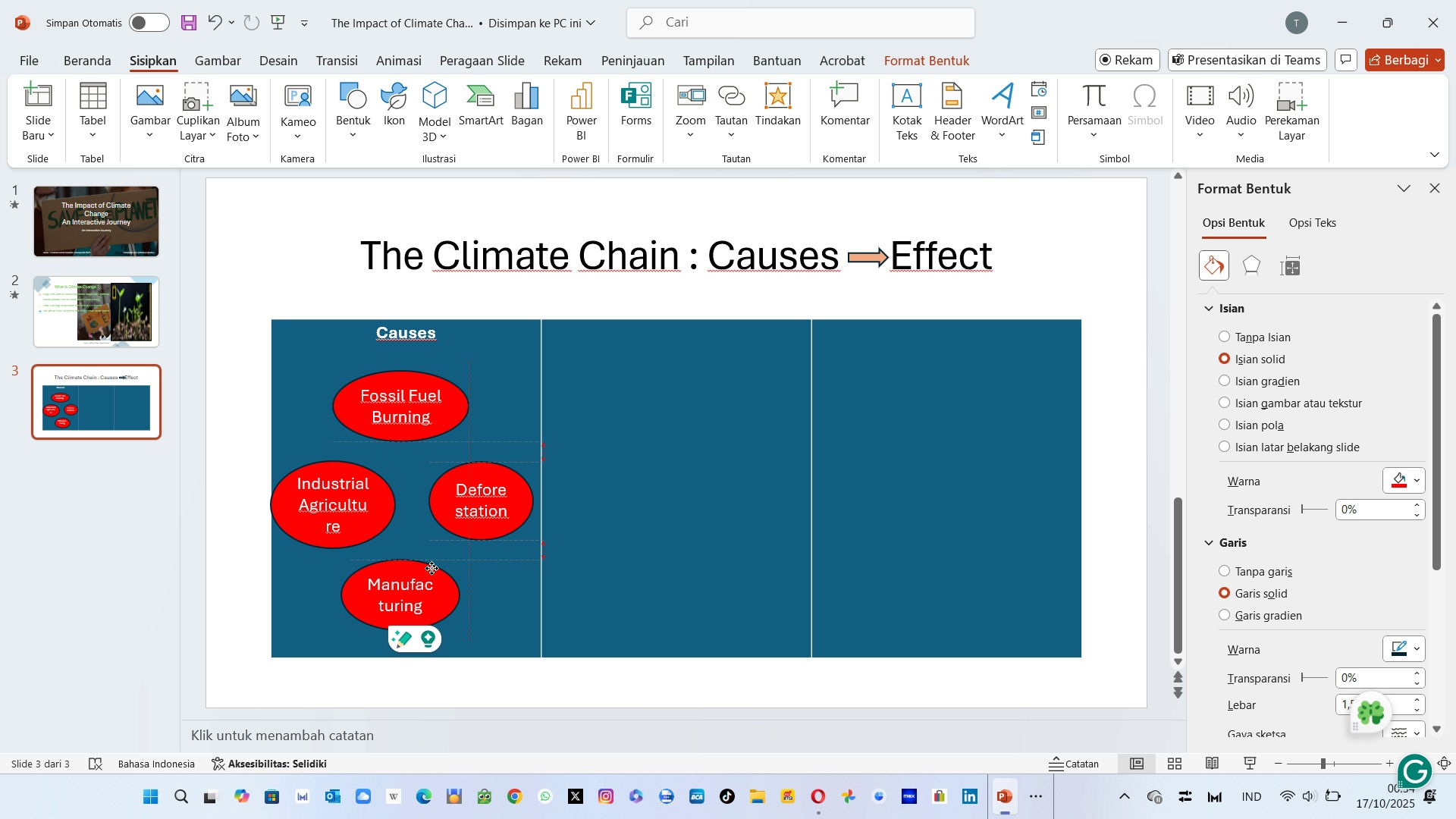 
left_click([442, 489])
 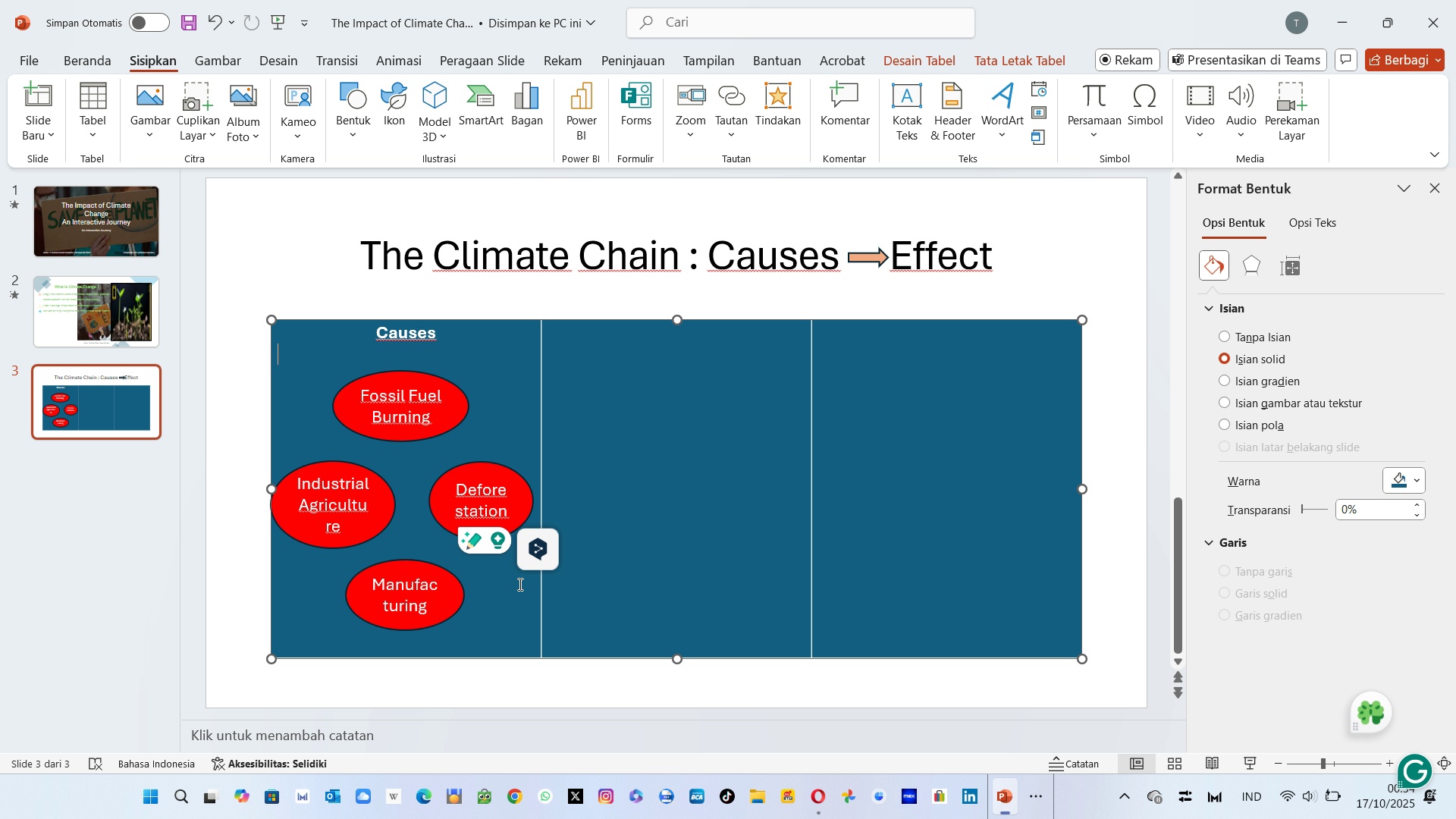 
left_click([519, 584])
 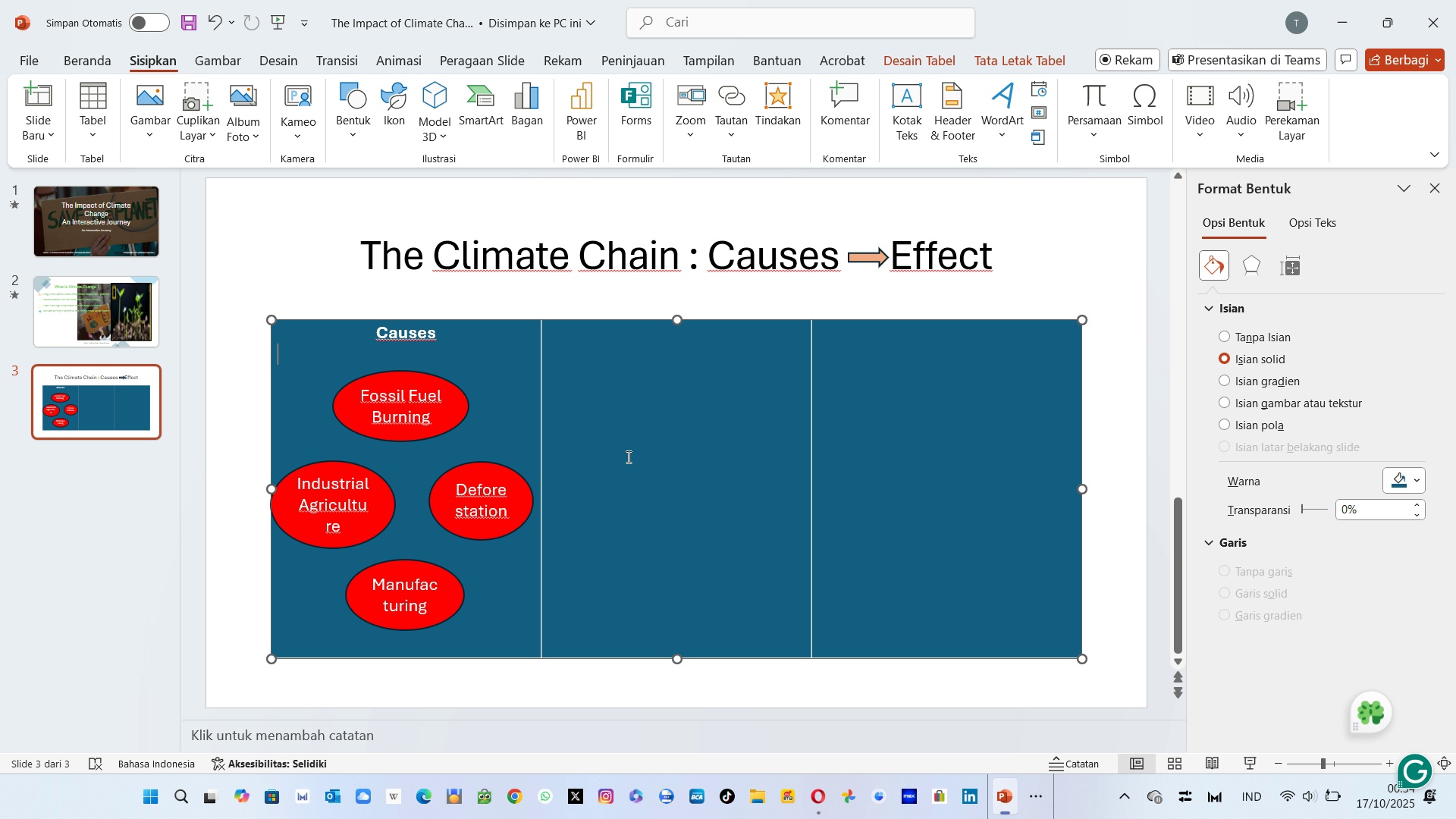 
wait(19.08)
 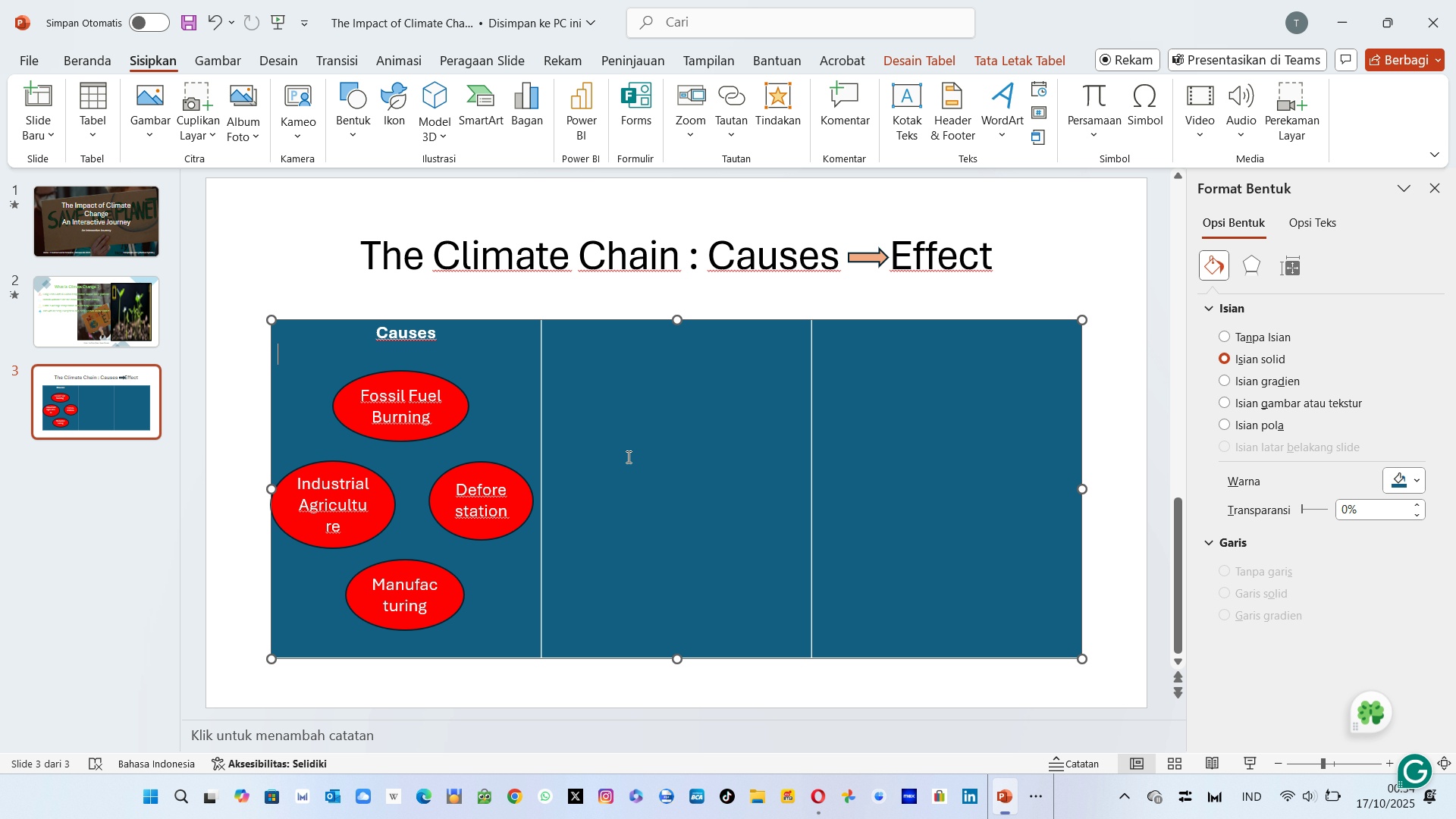 
left_click([345, 108])
 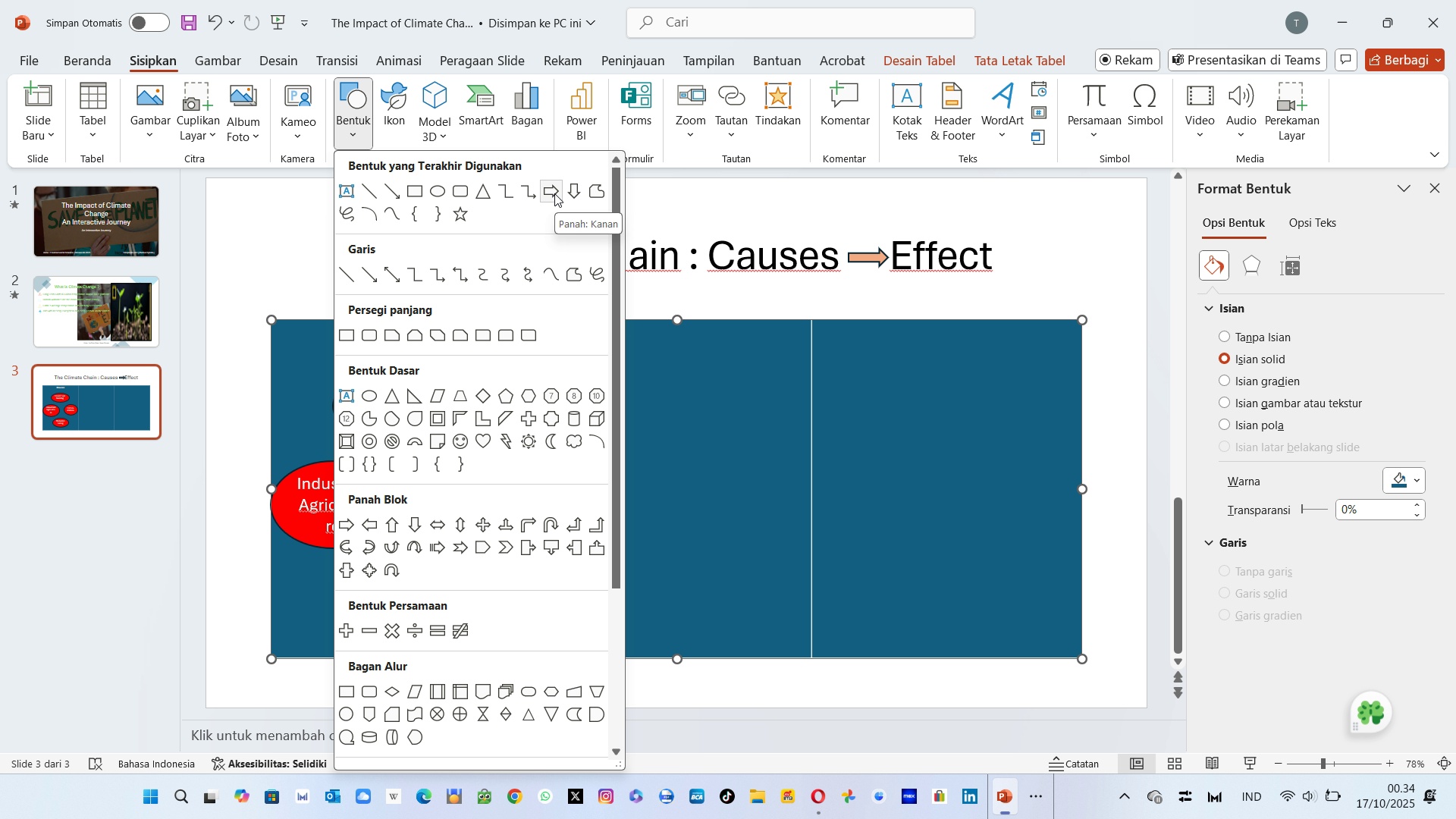 
left_click([554, 193])
 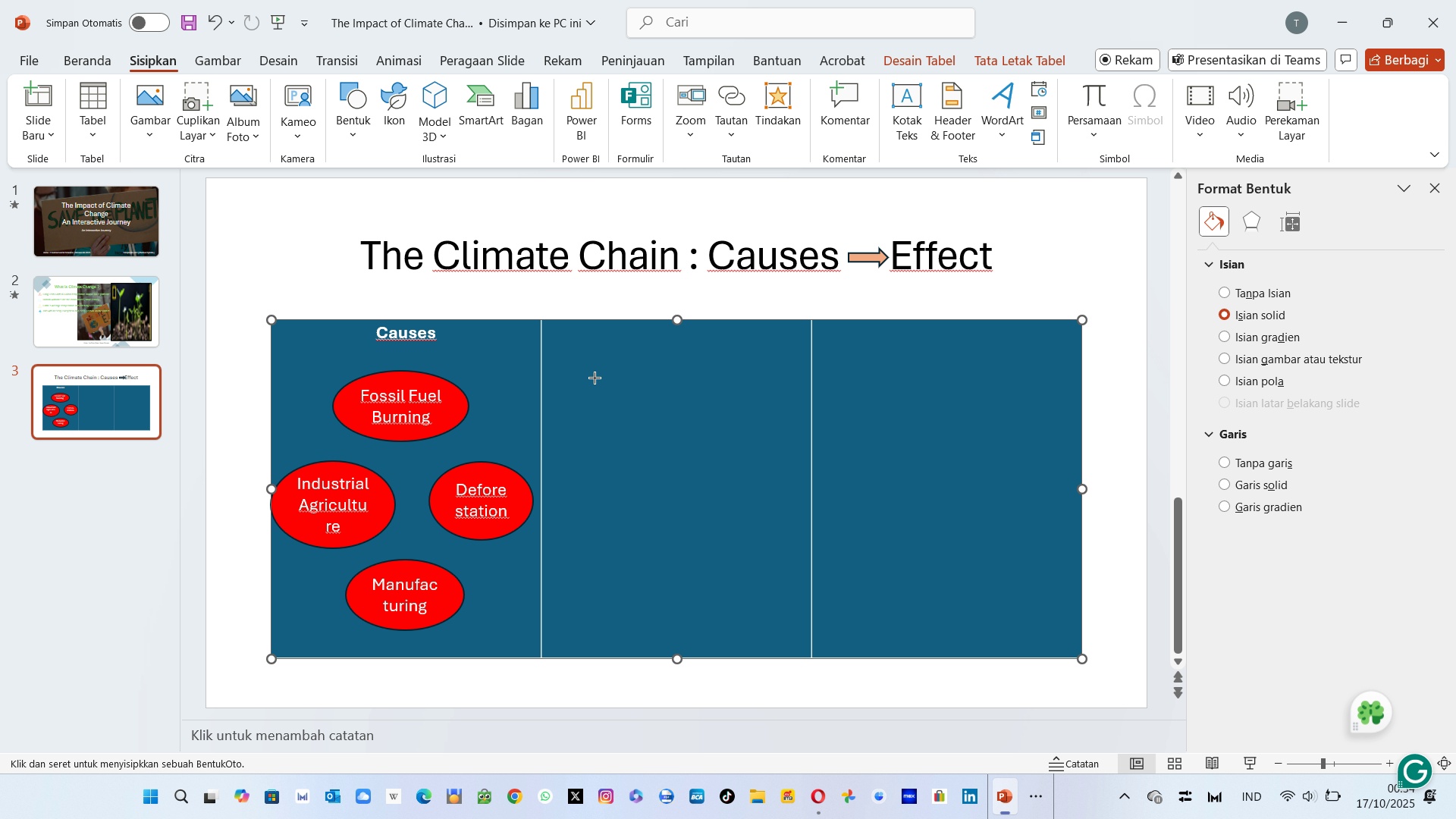 
wait(7.34)
 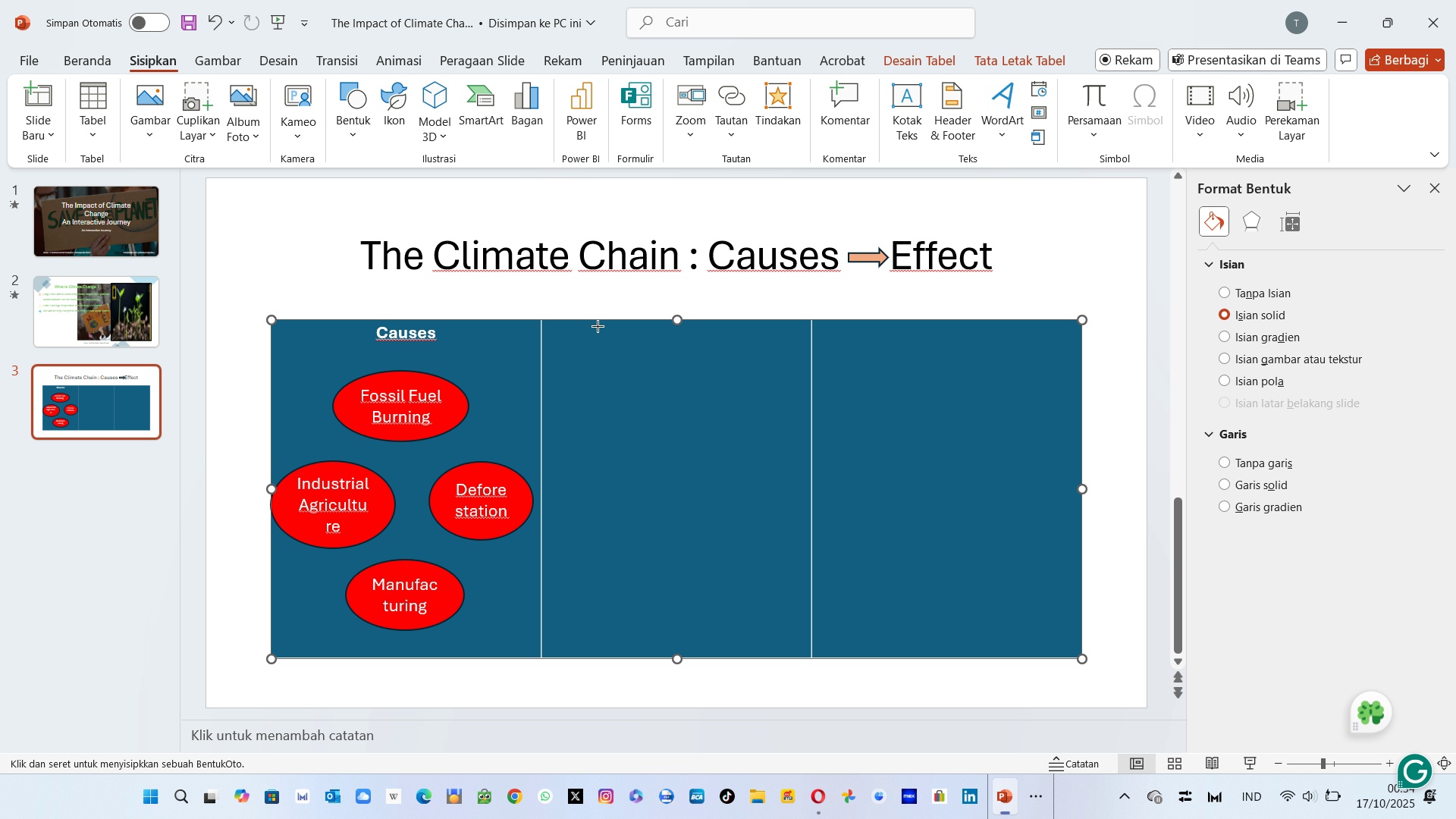 
left_click([654, 396])
 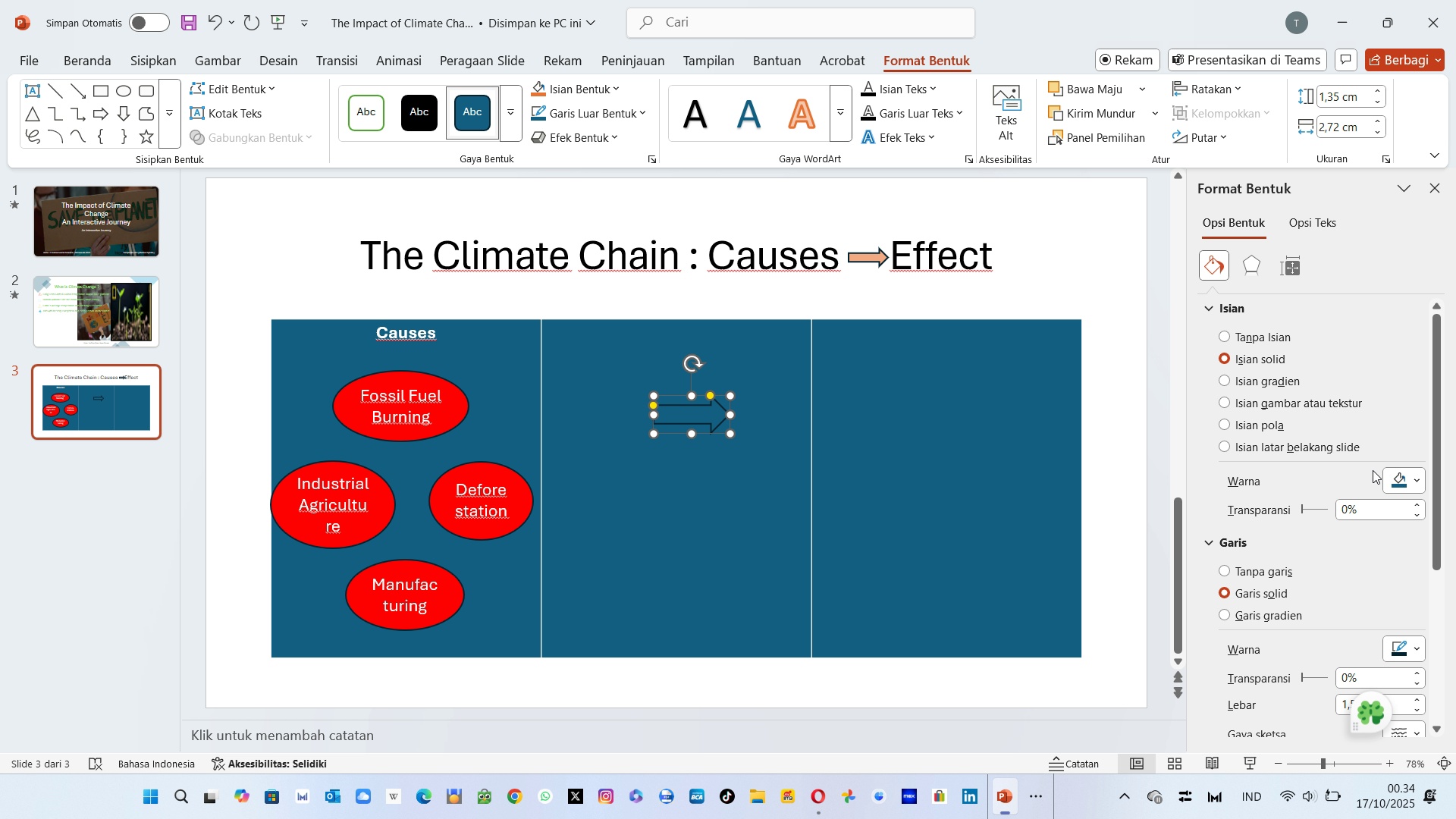 
left_click([1409, 477])
 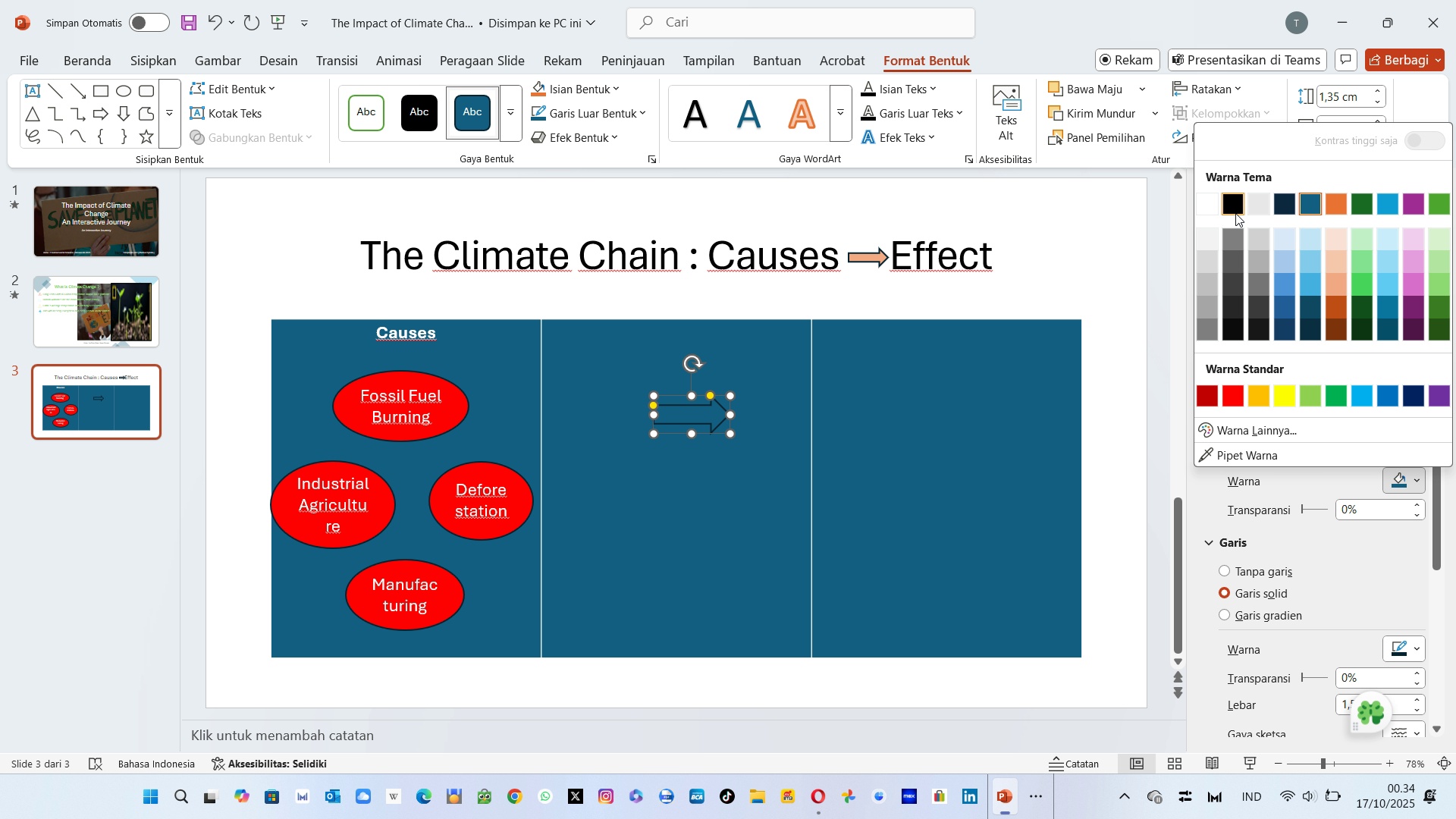 
left_click([1235, 213])
 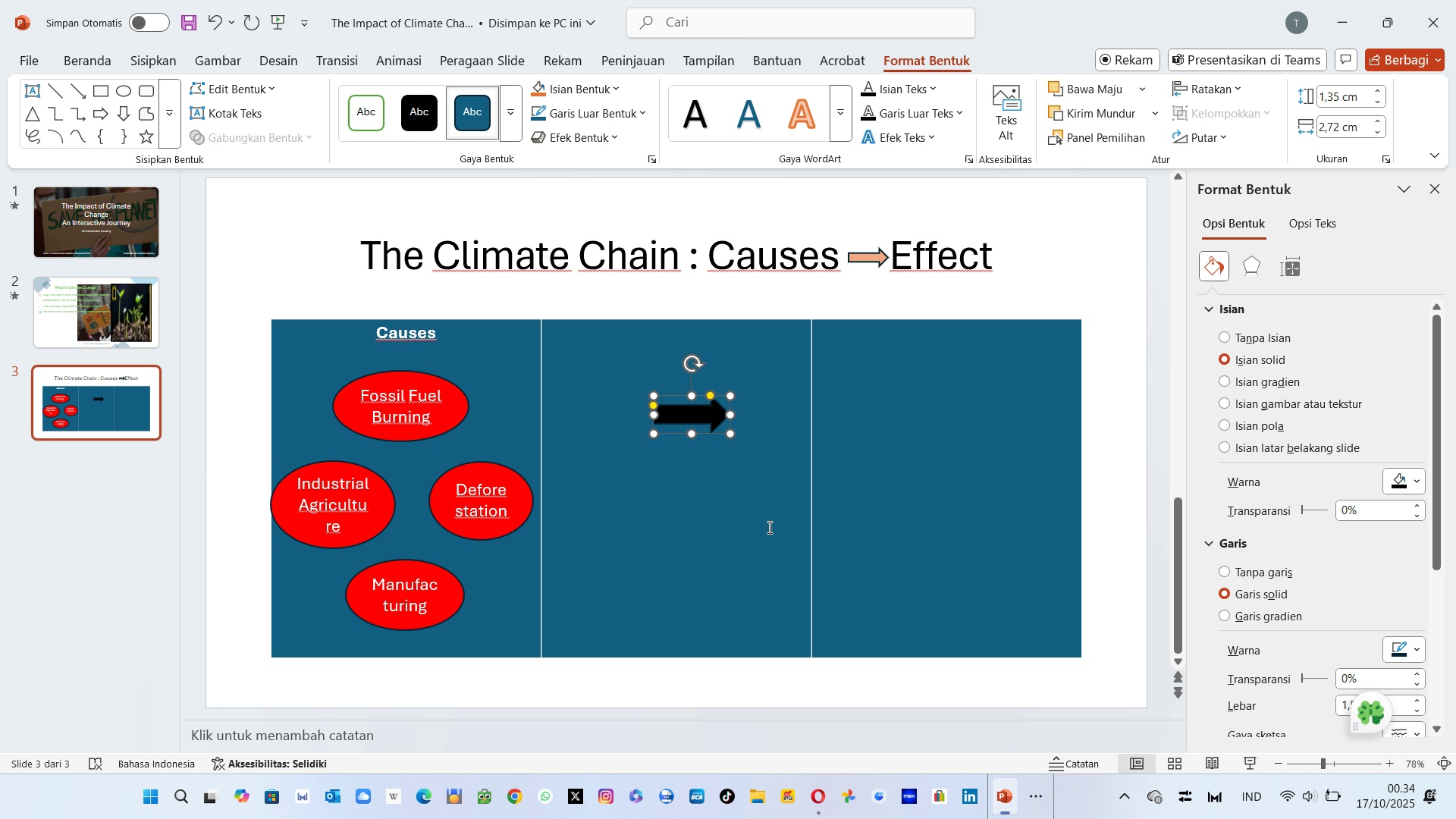 
key(Control+C)
 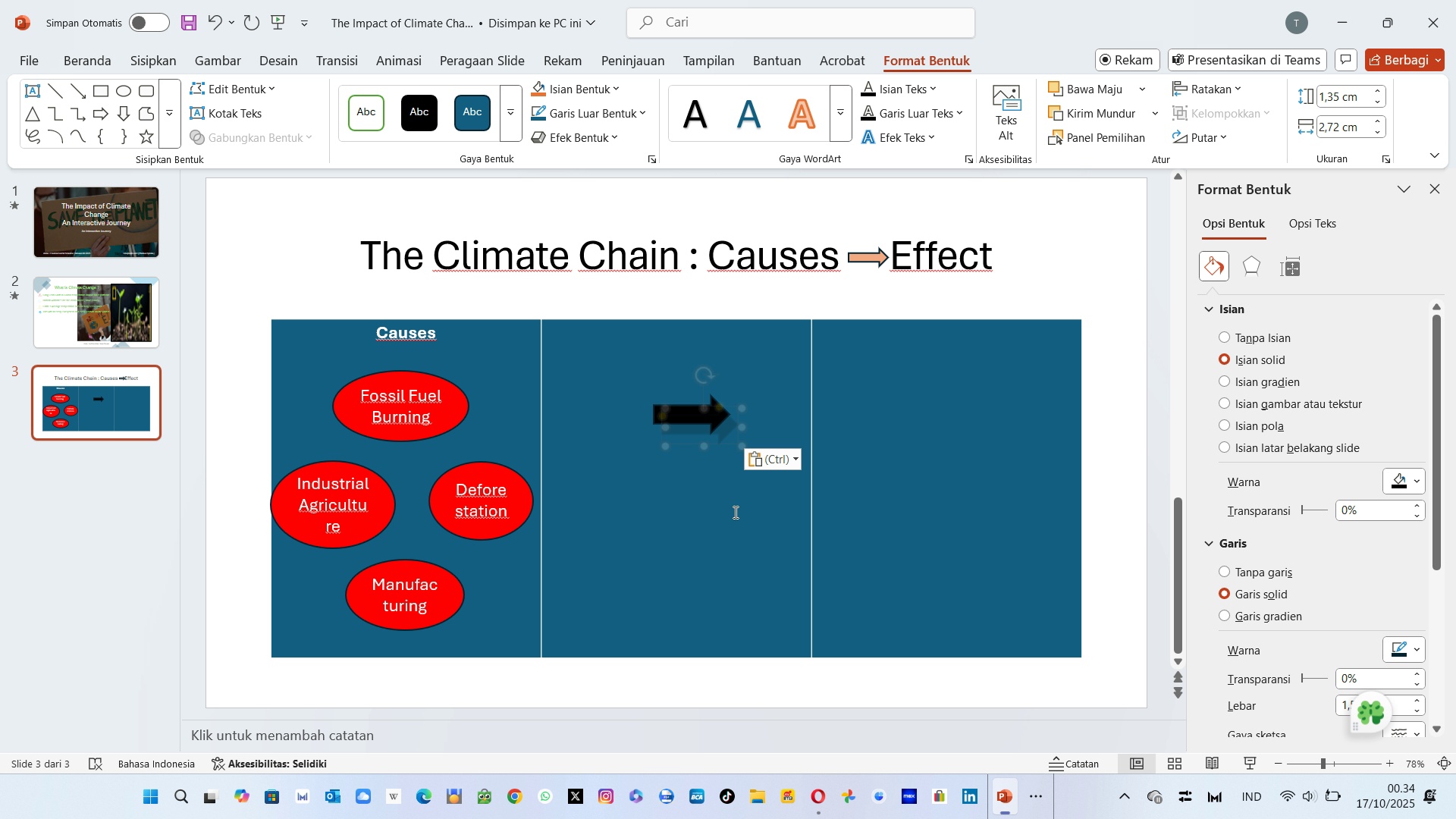 
key(Control+V)
 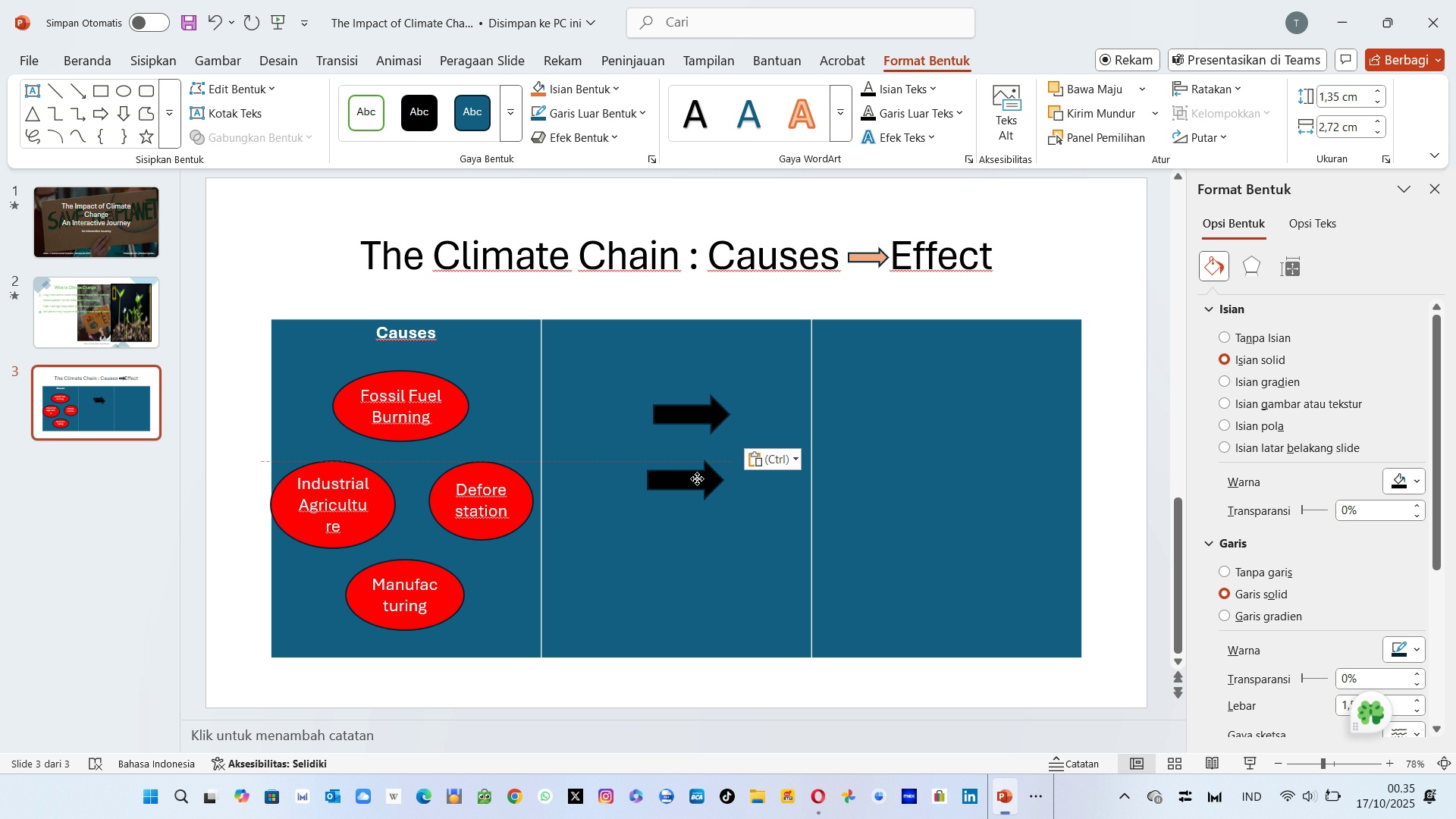 
key(Control+V)
 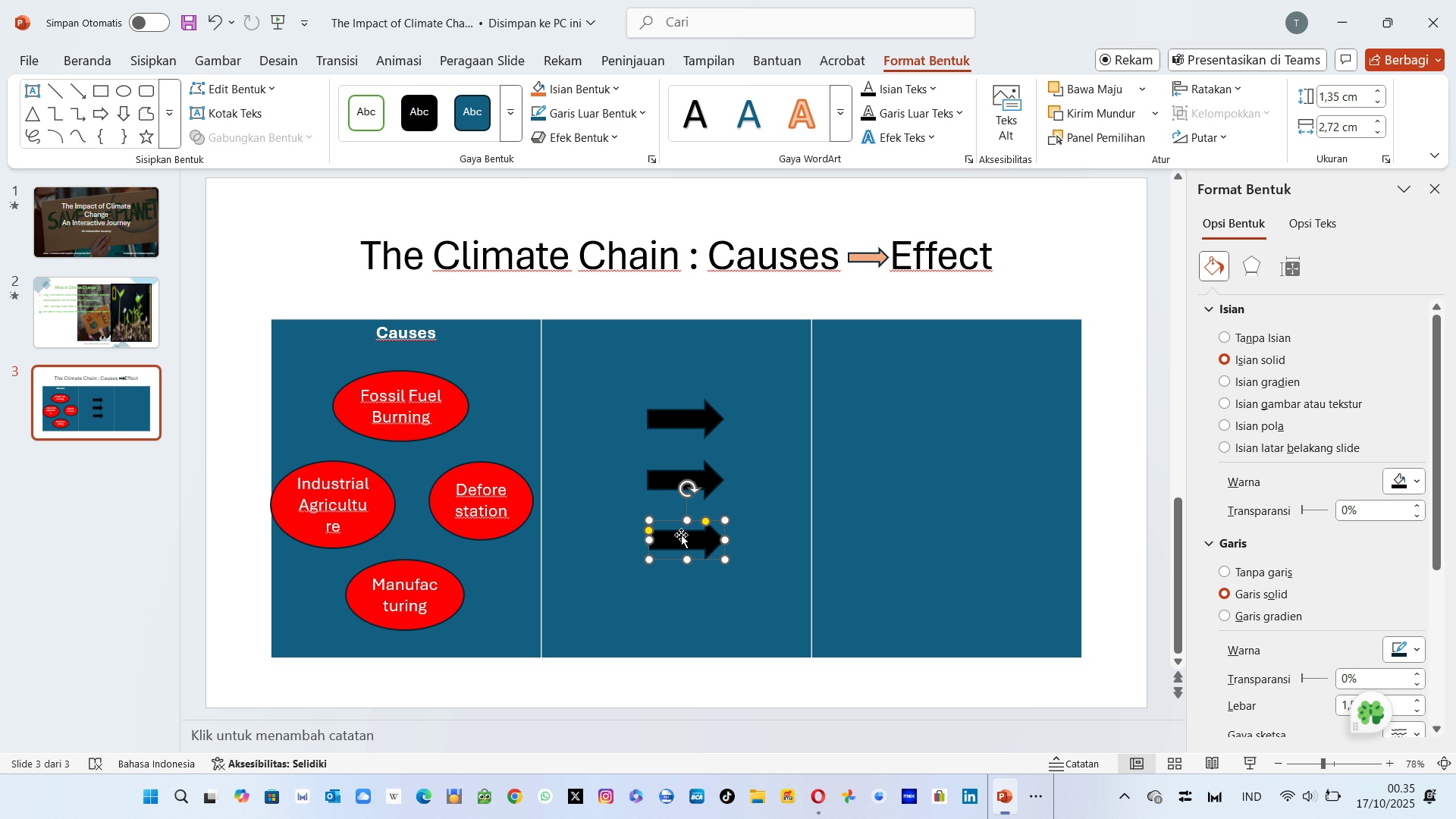 
wait(15.4)
 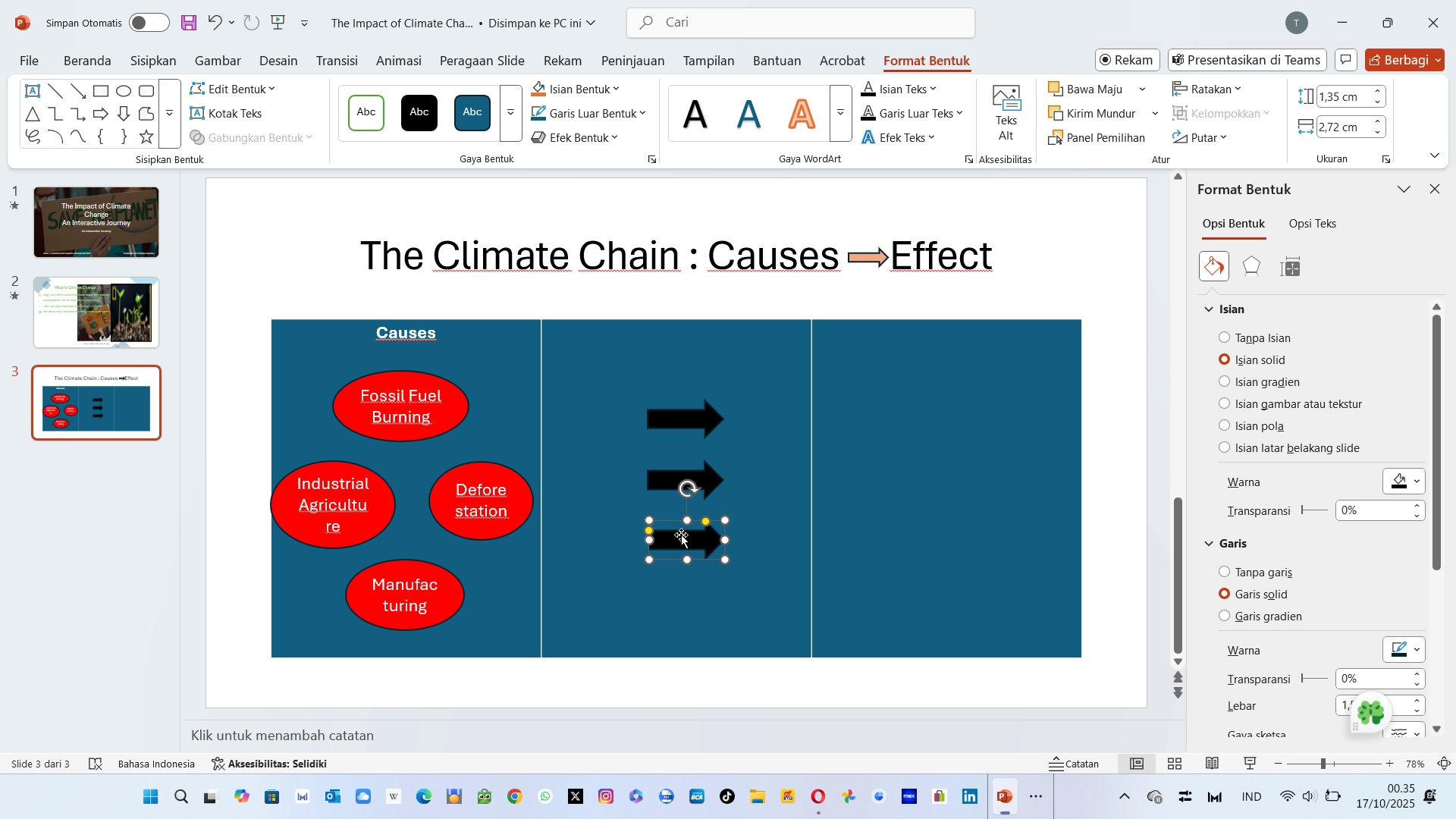 
left_click([676, 416])
 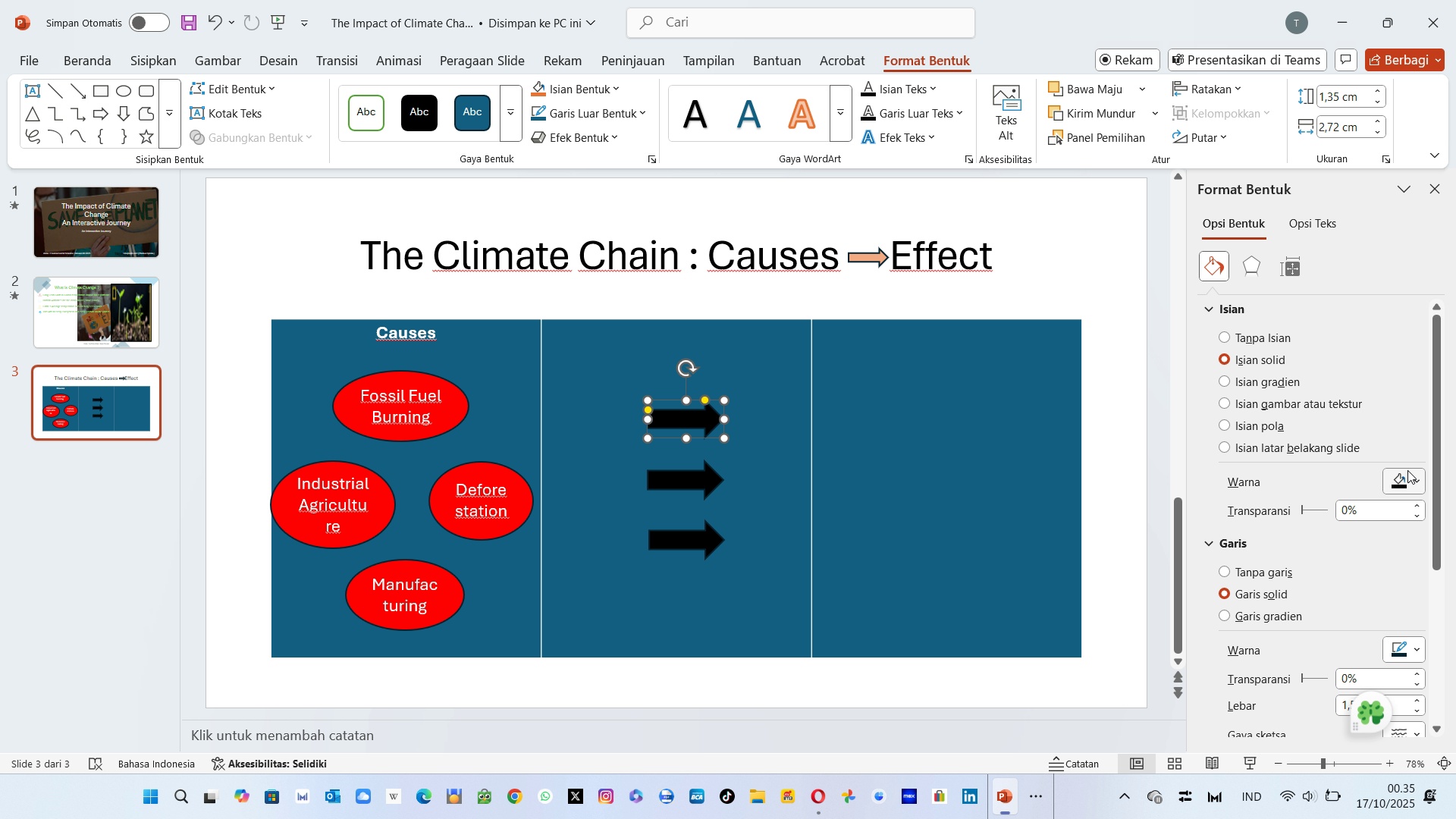 
left_click([1407, 470])
 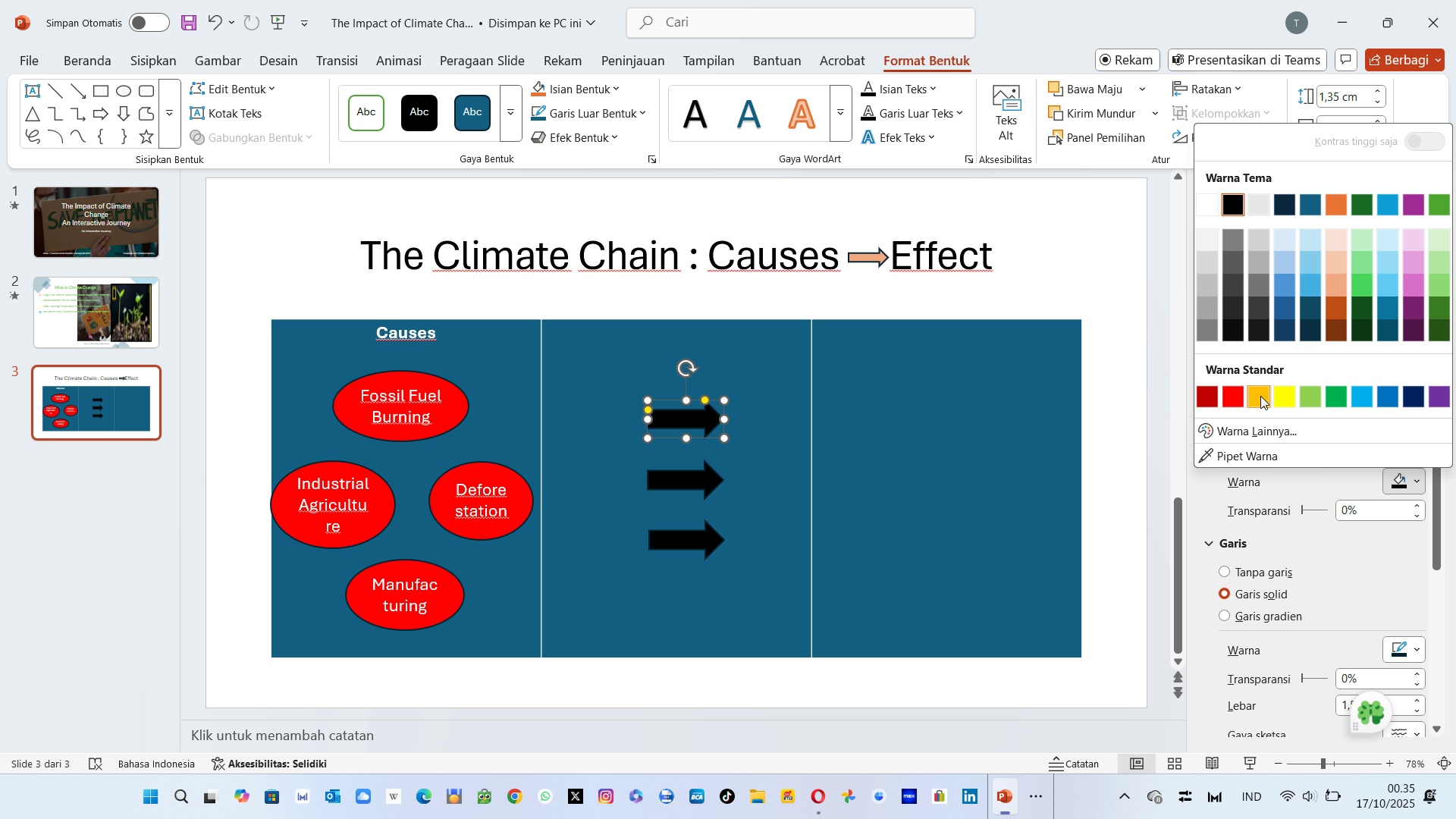 
left_click([1260, 396])
 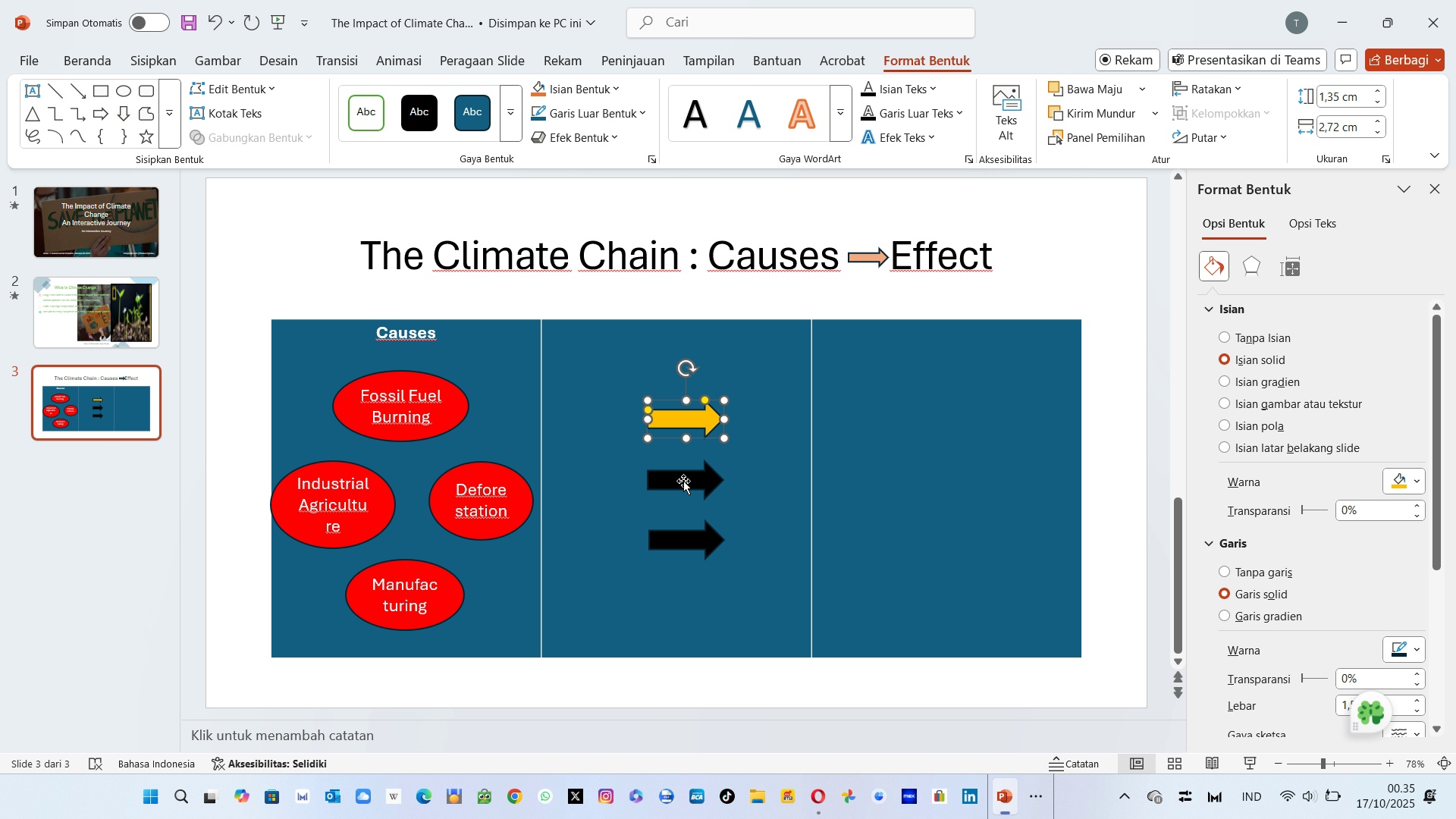 
left_click([676, 482])
 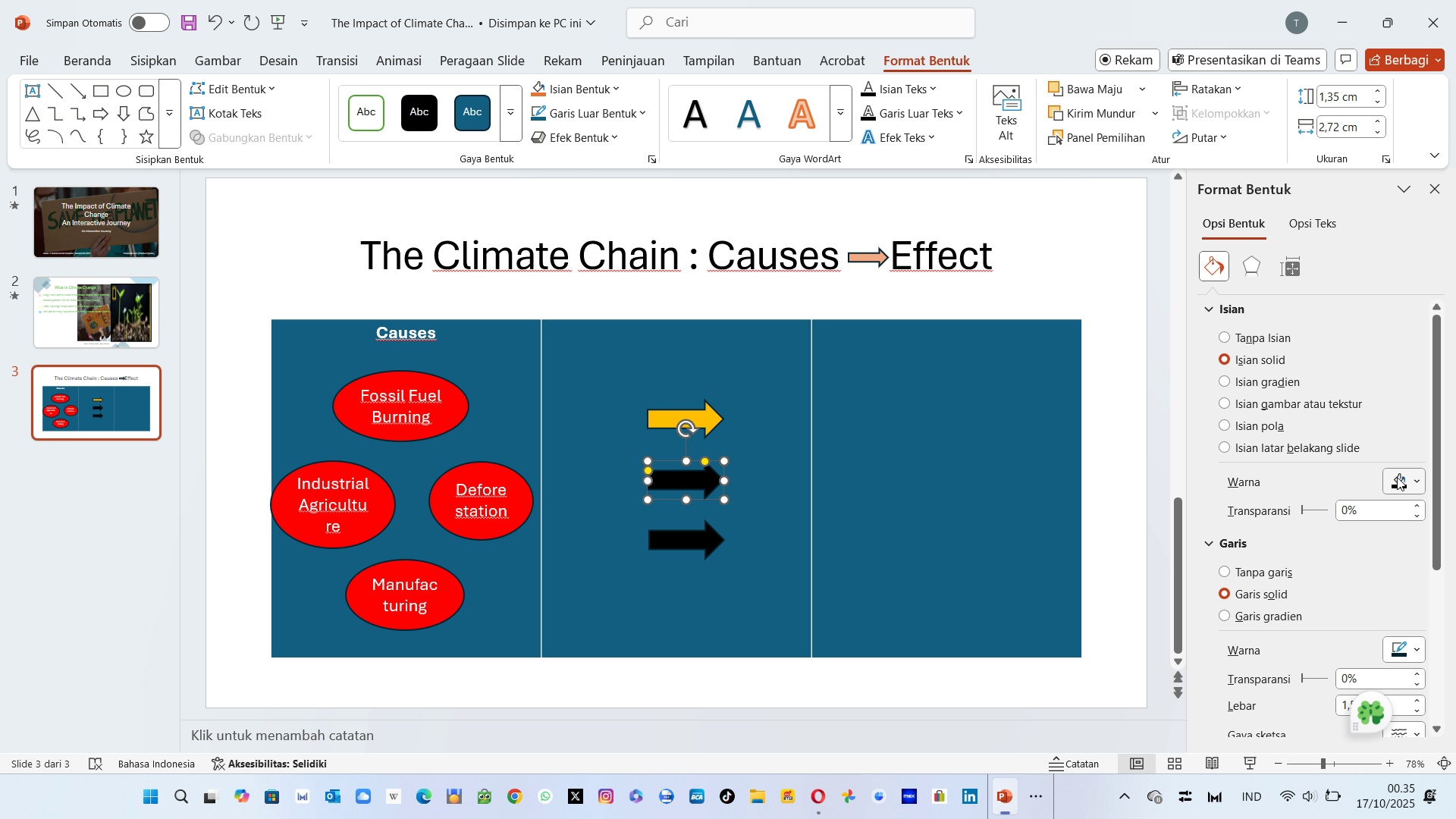 
left_click([1397, 478])
 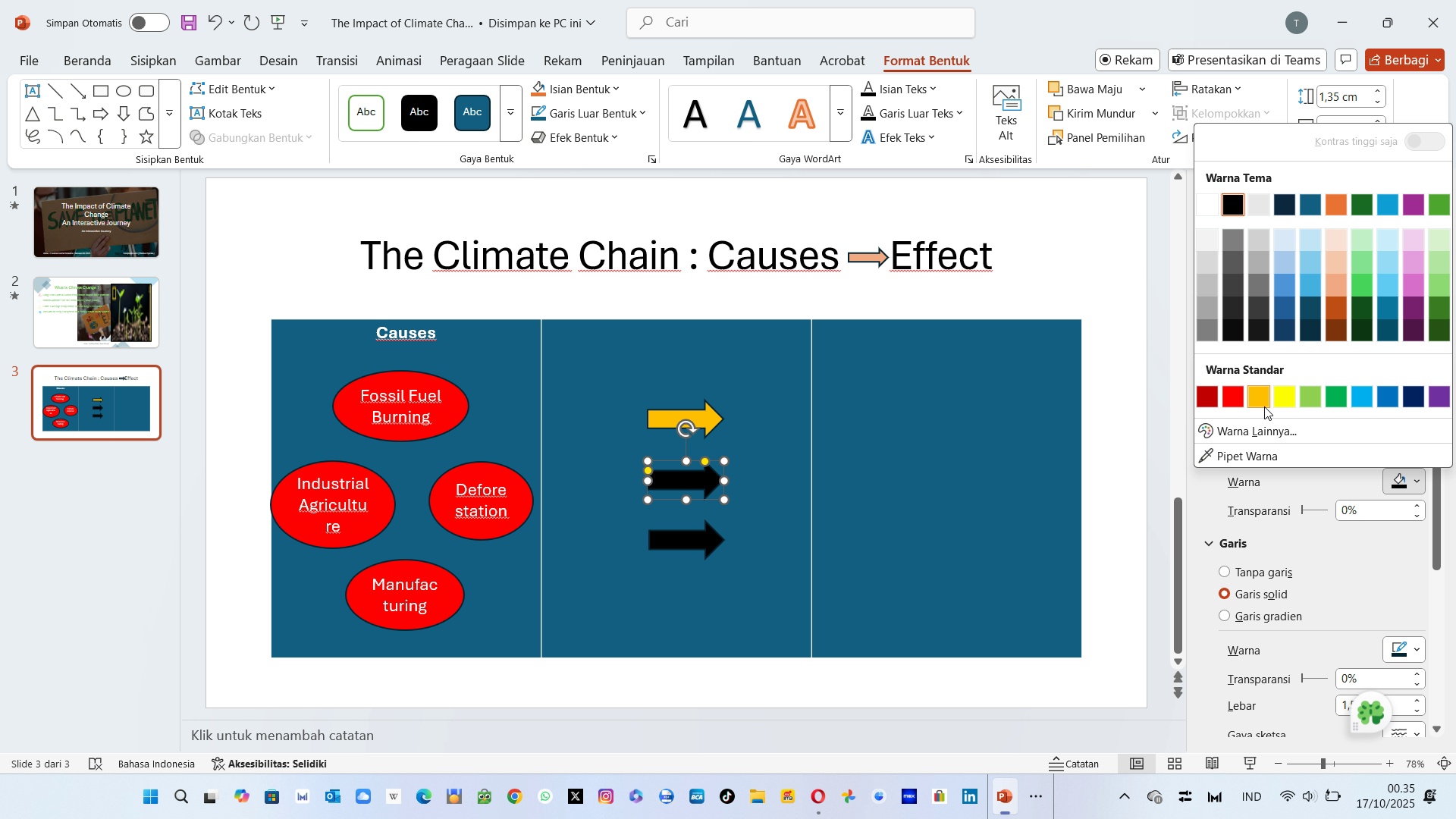 
left_click([1263, 405])
 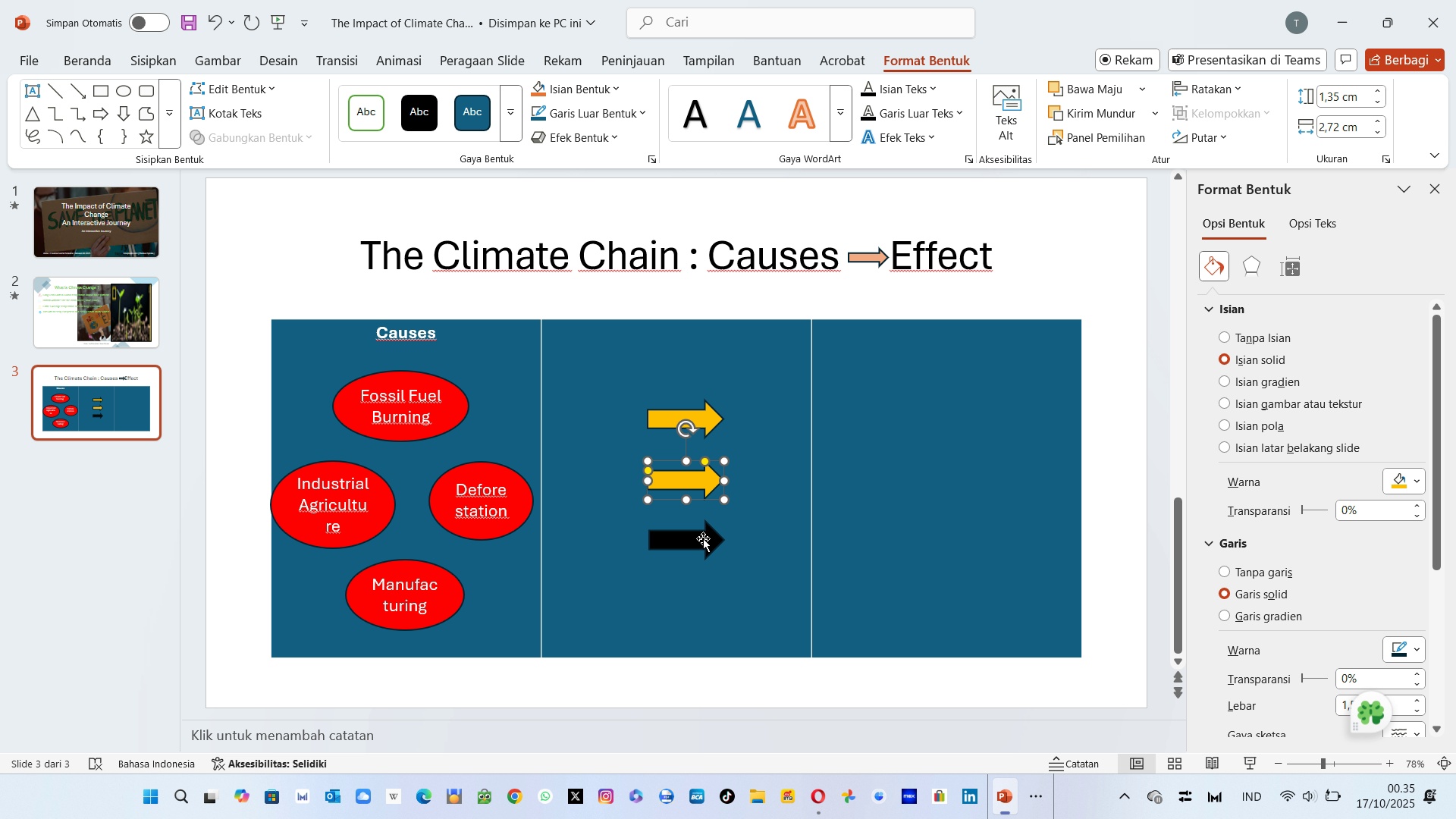 
left_click([703, 538])
 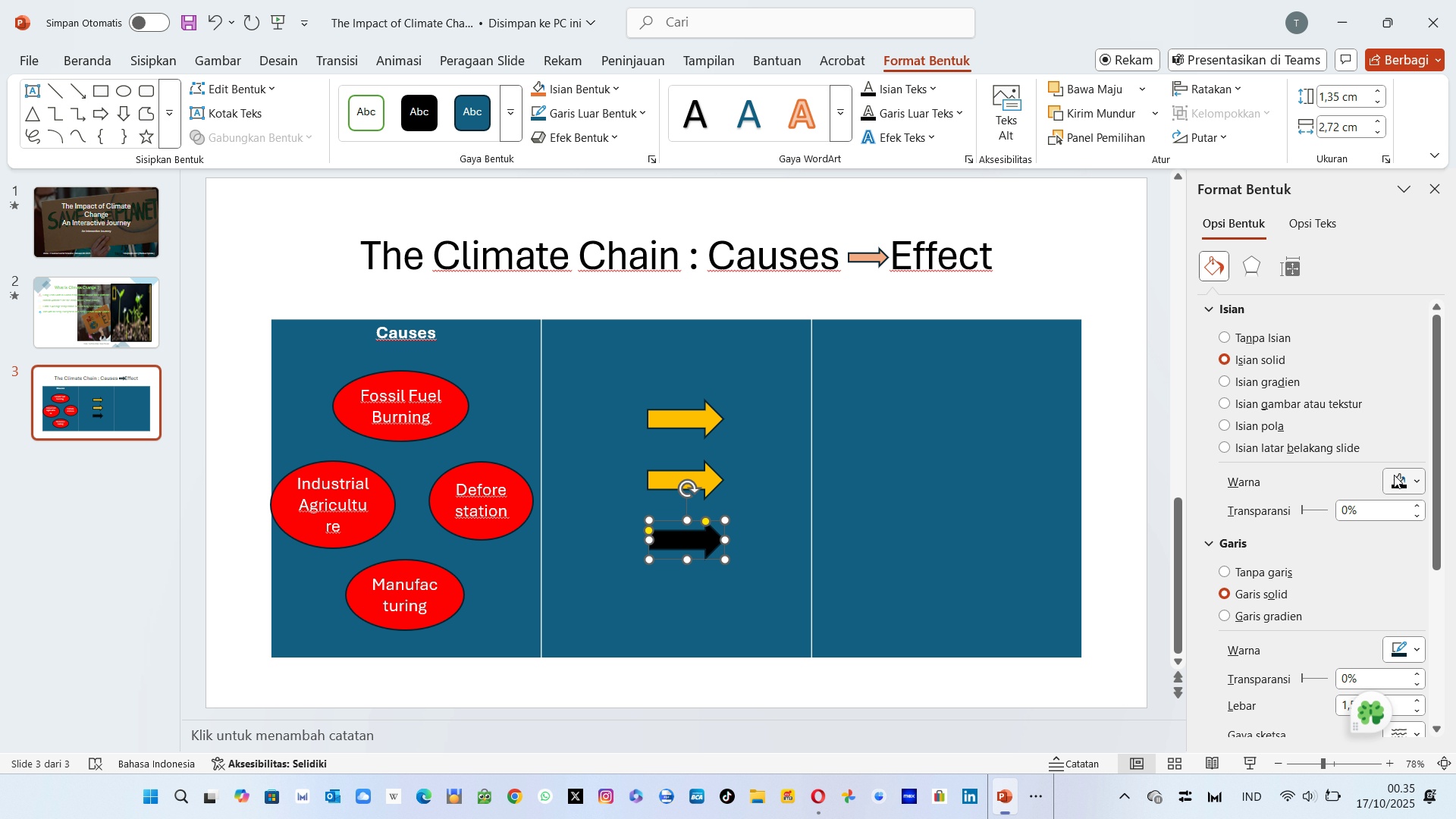 
left_click([1394, 474])
 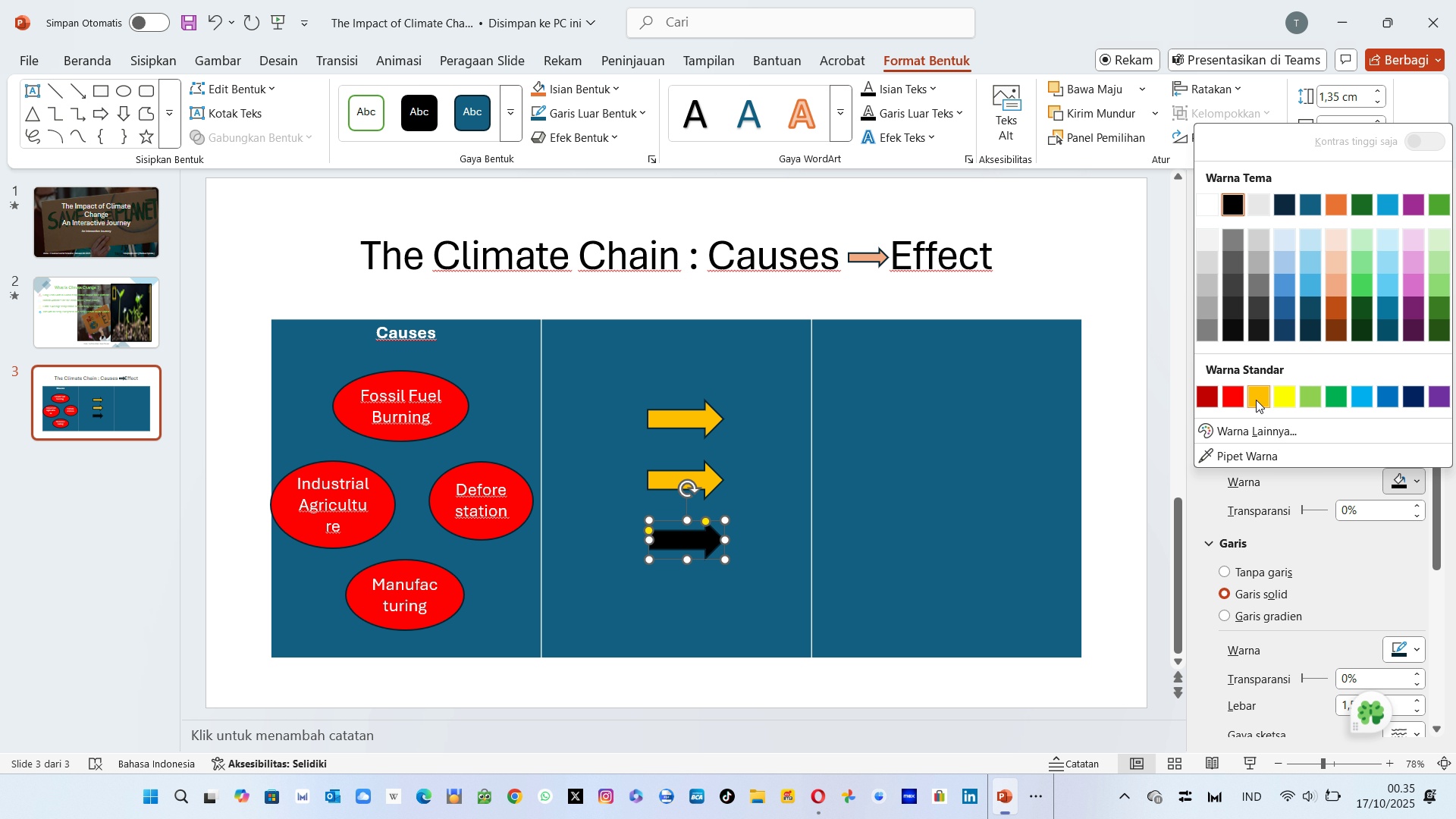 
left_click([1256, 400])
 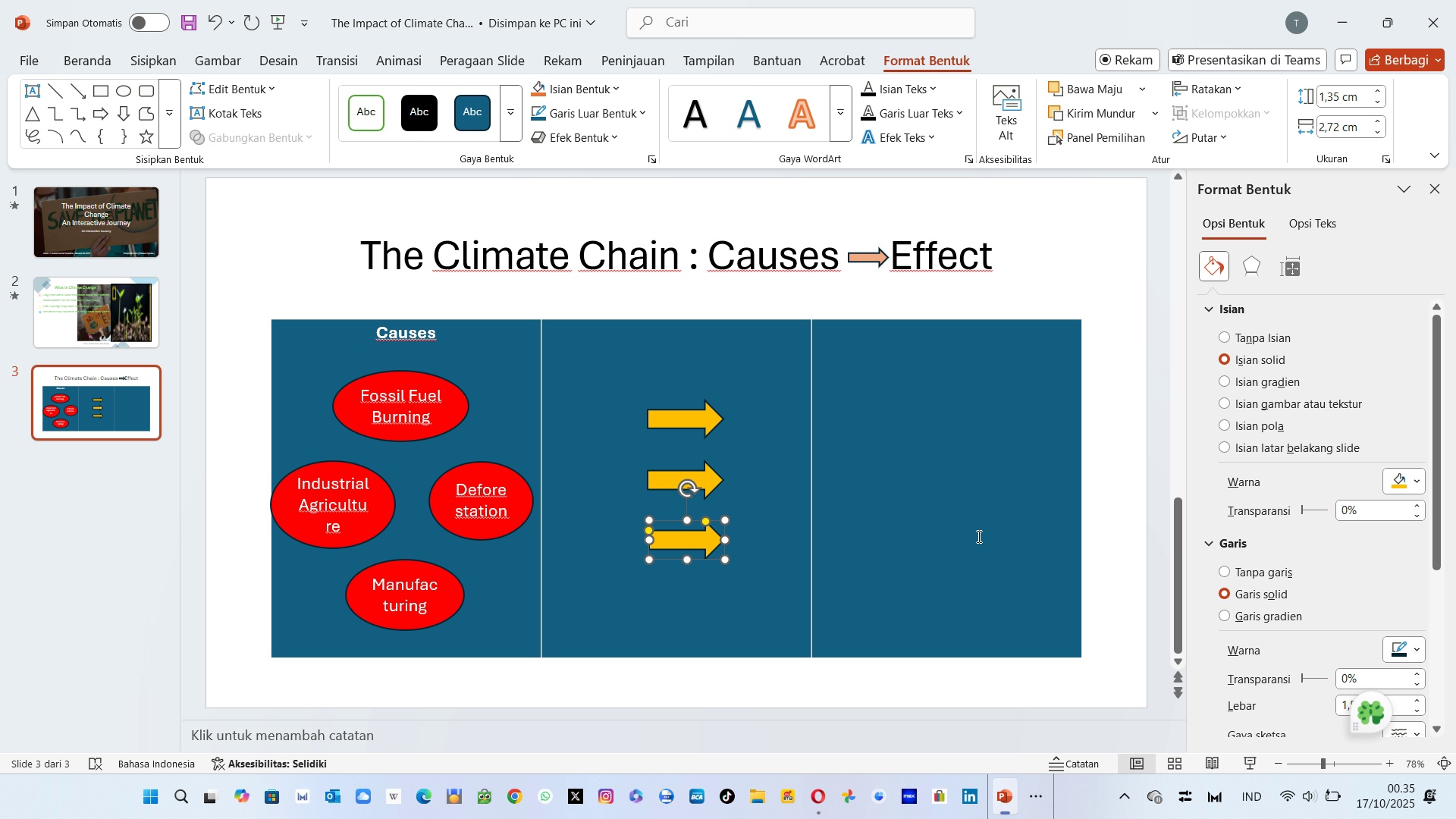 
wait(19.6)
 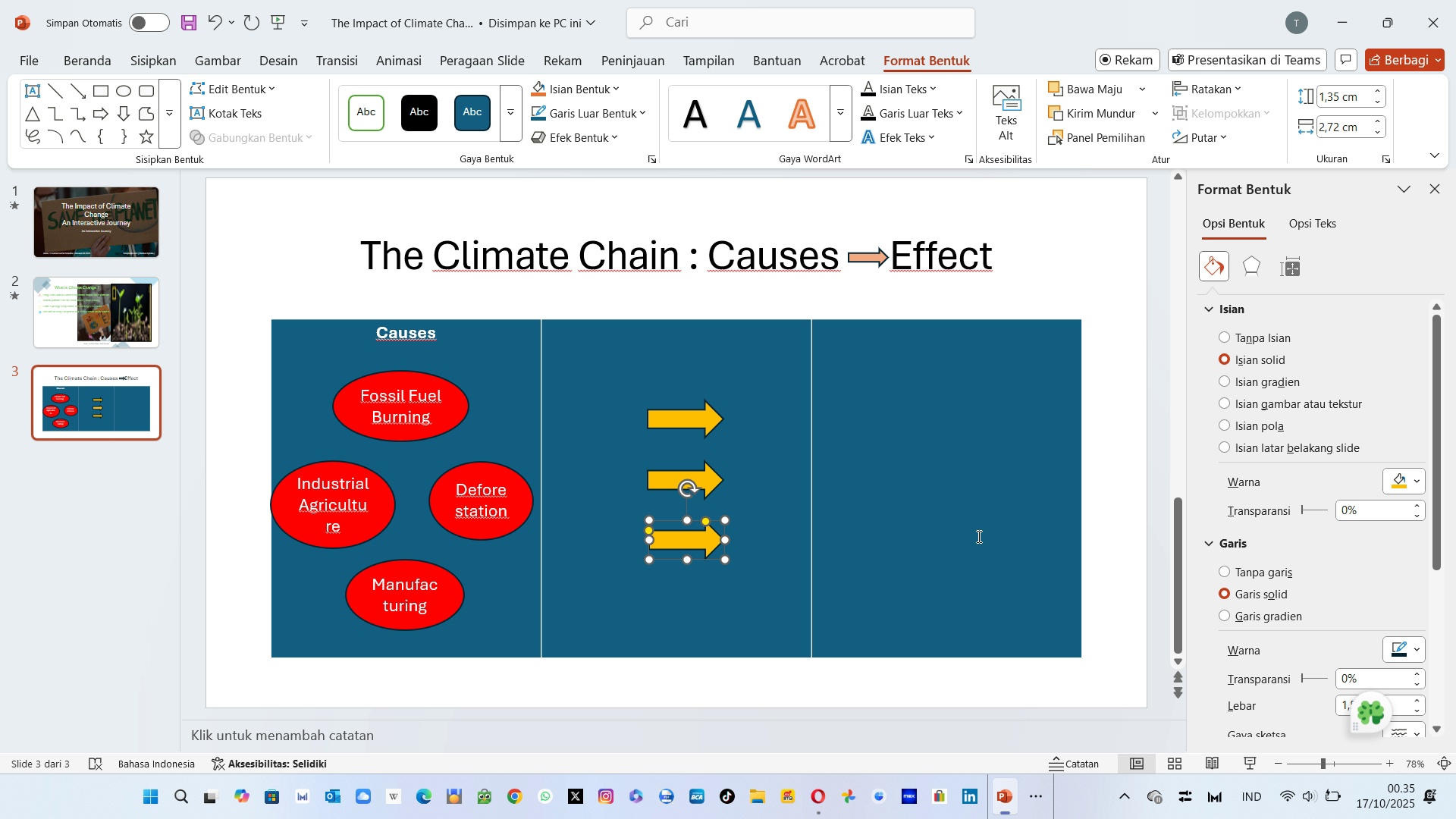 
key(Delete)
 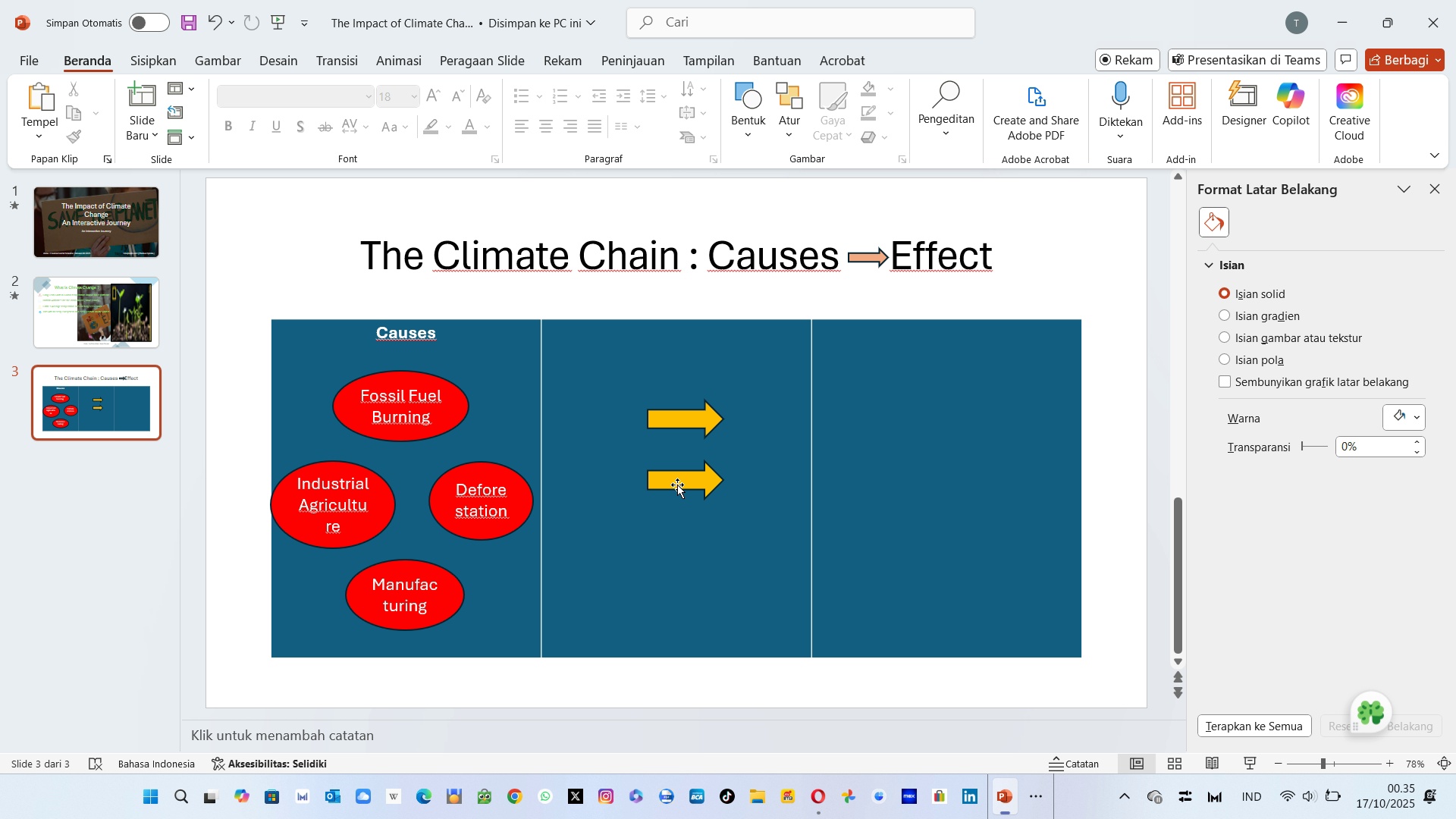 
left_click([678, 484])
 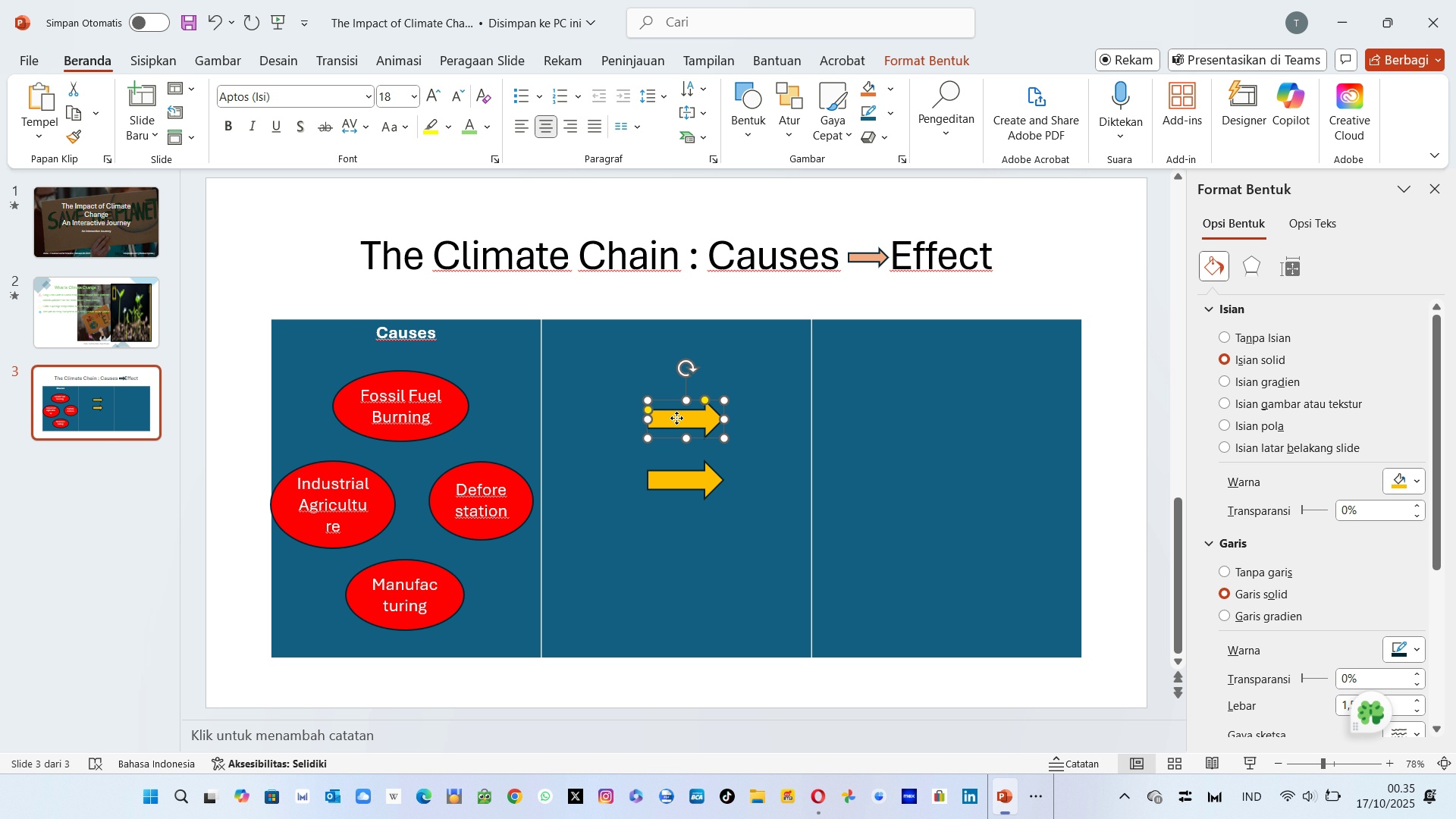 
left_click([676, 418])
 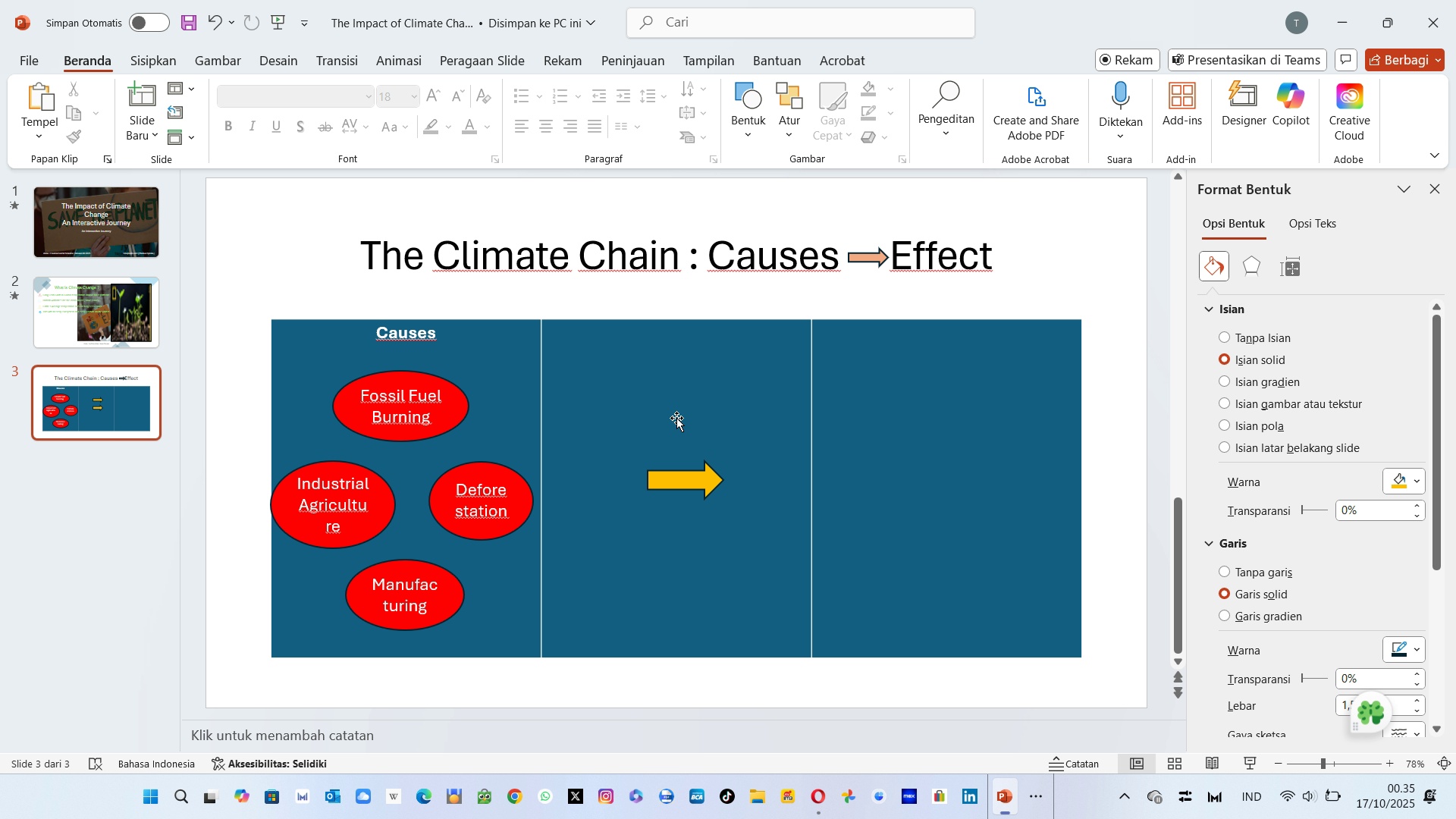 
key(Delete)
 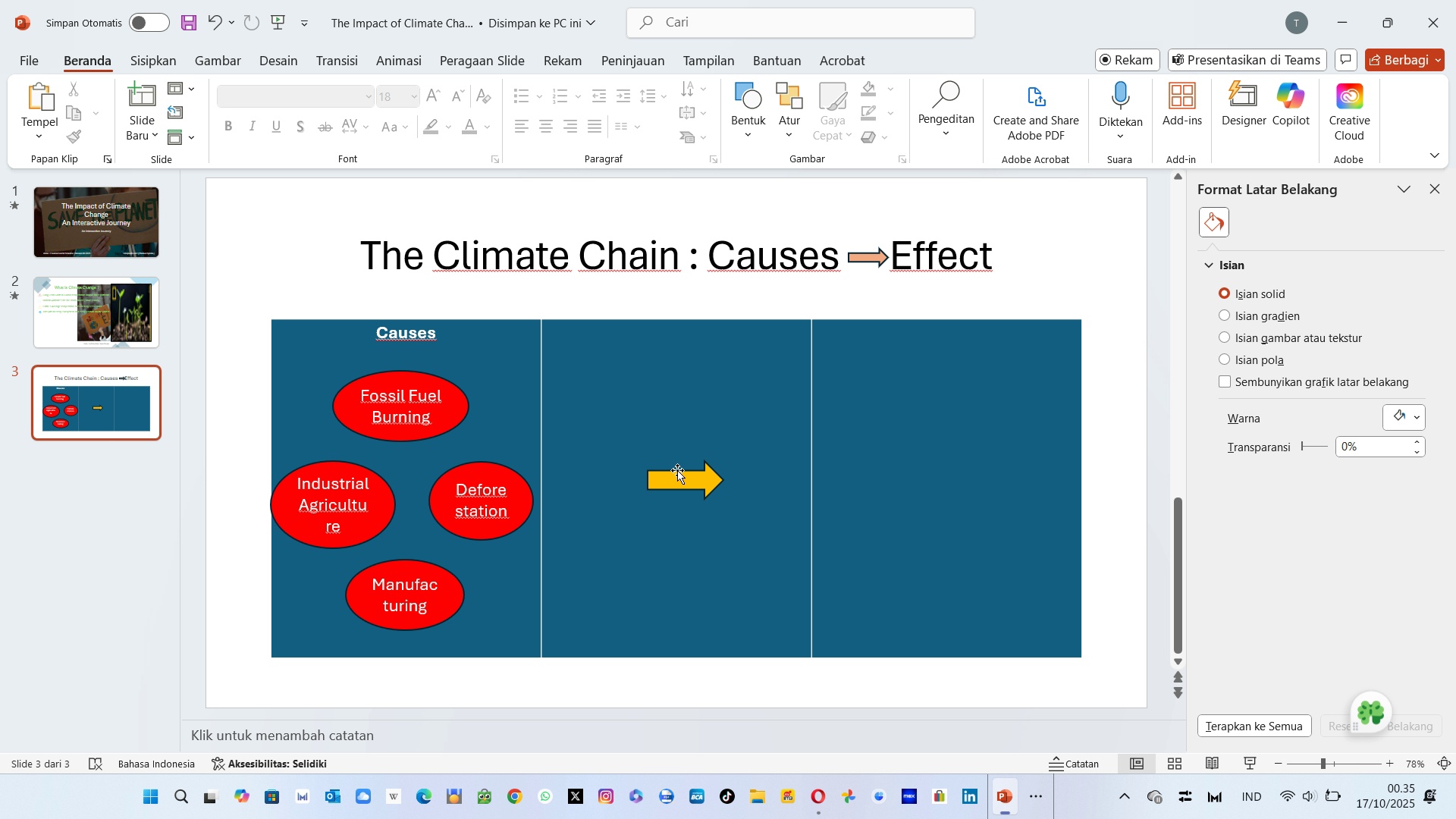 
left_click([677, 470])
 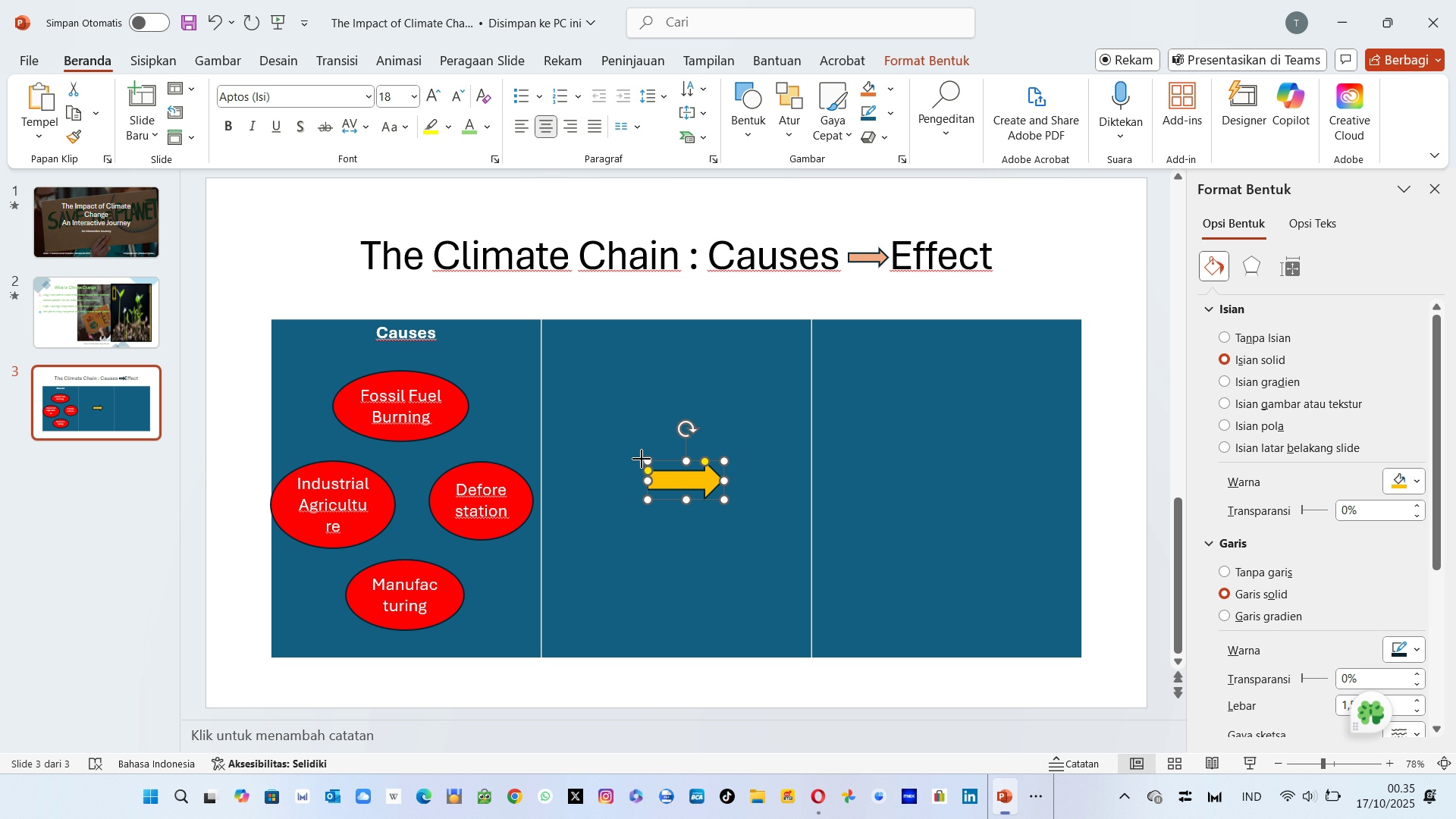 
left_click([642, 459])
 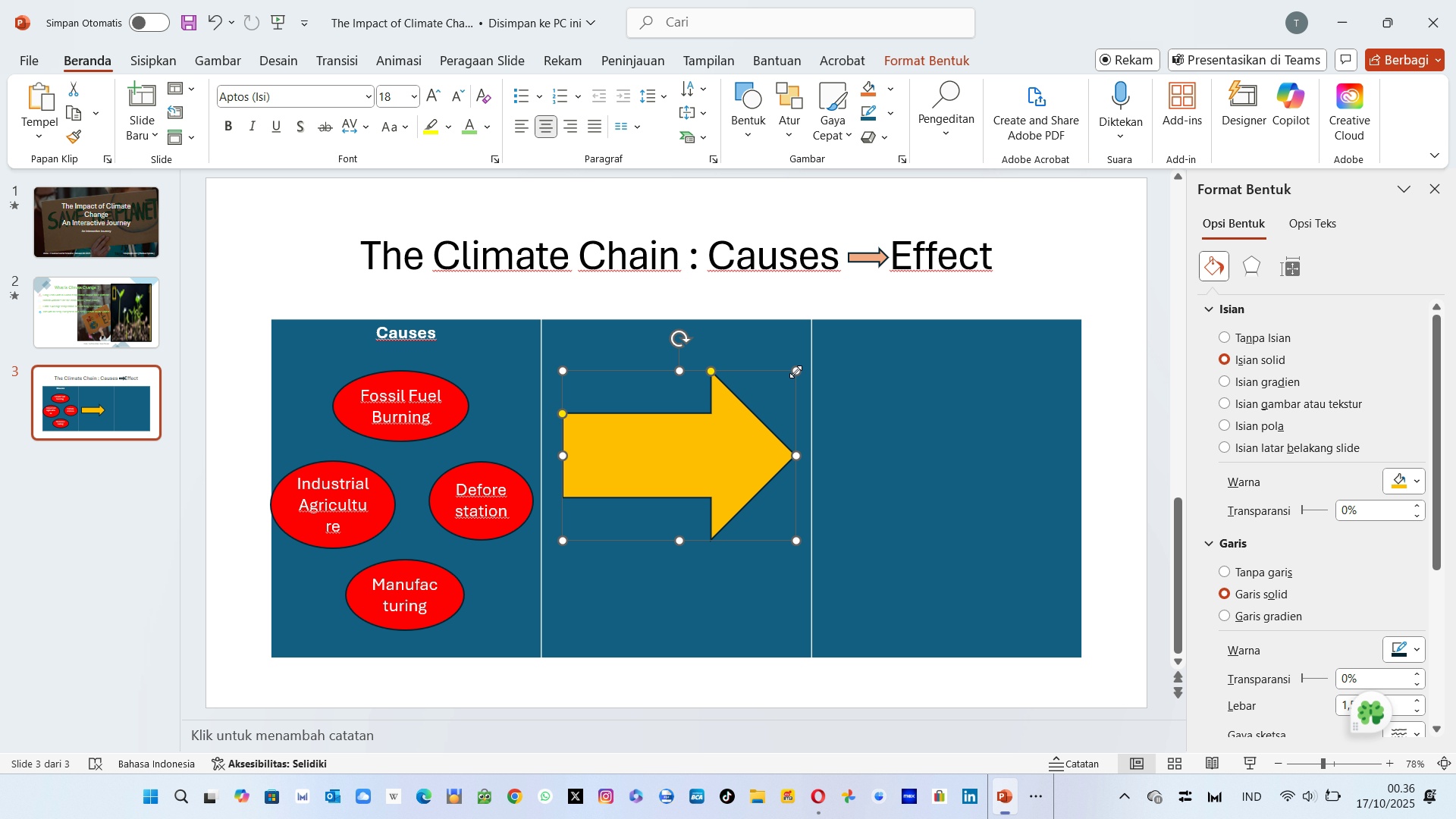 
wait(11.71)
 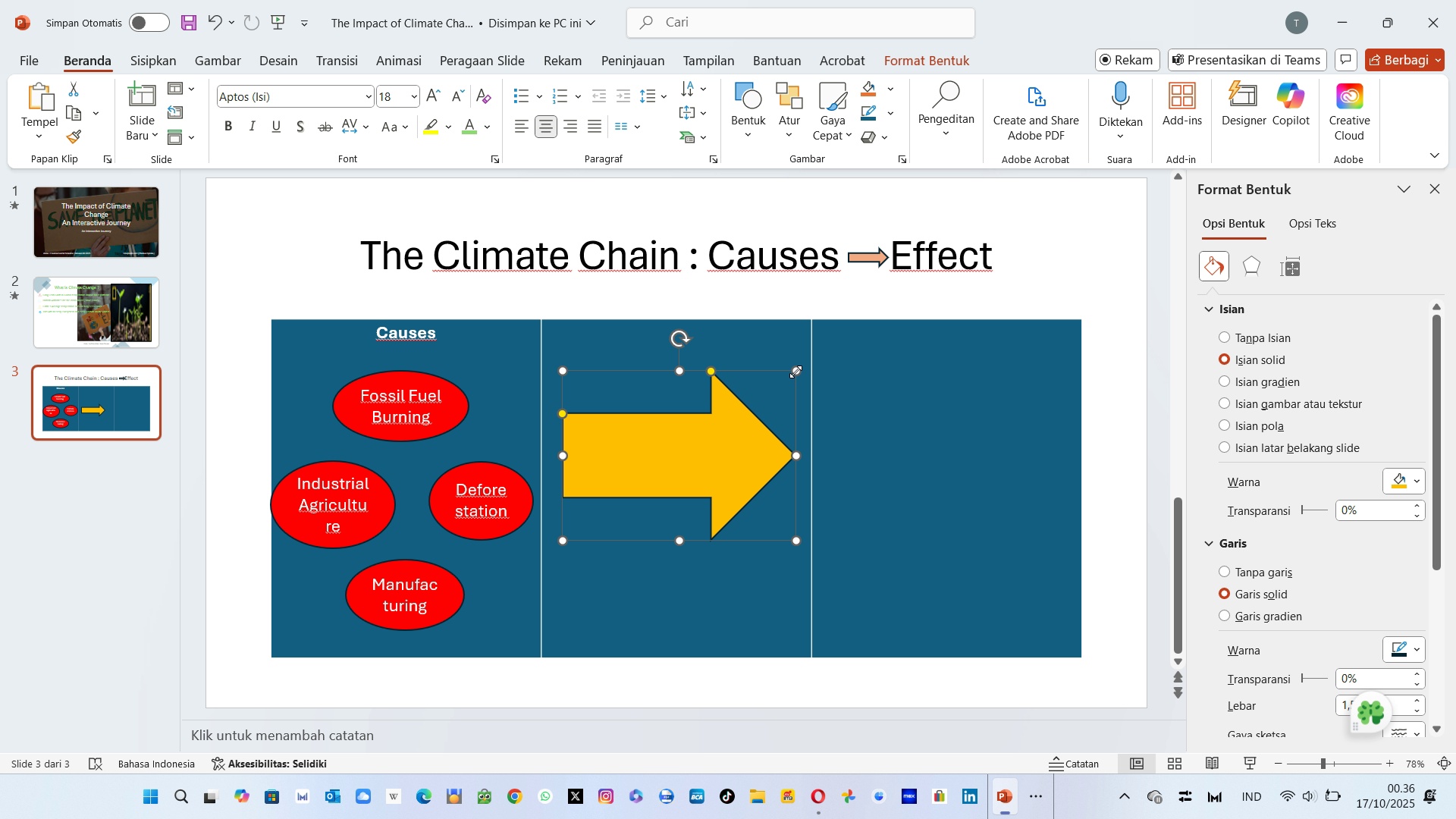 
left_click([151, 61])
 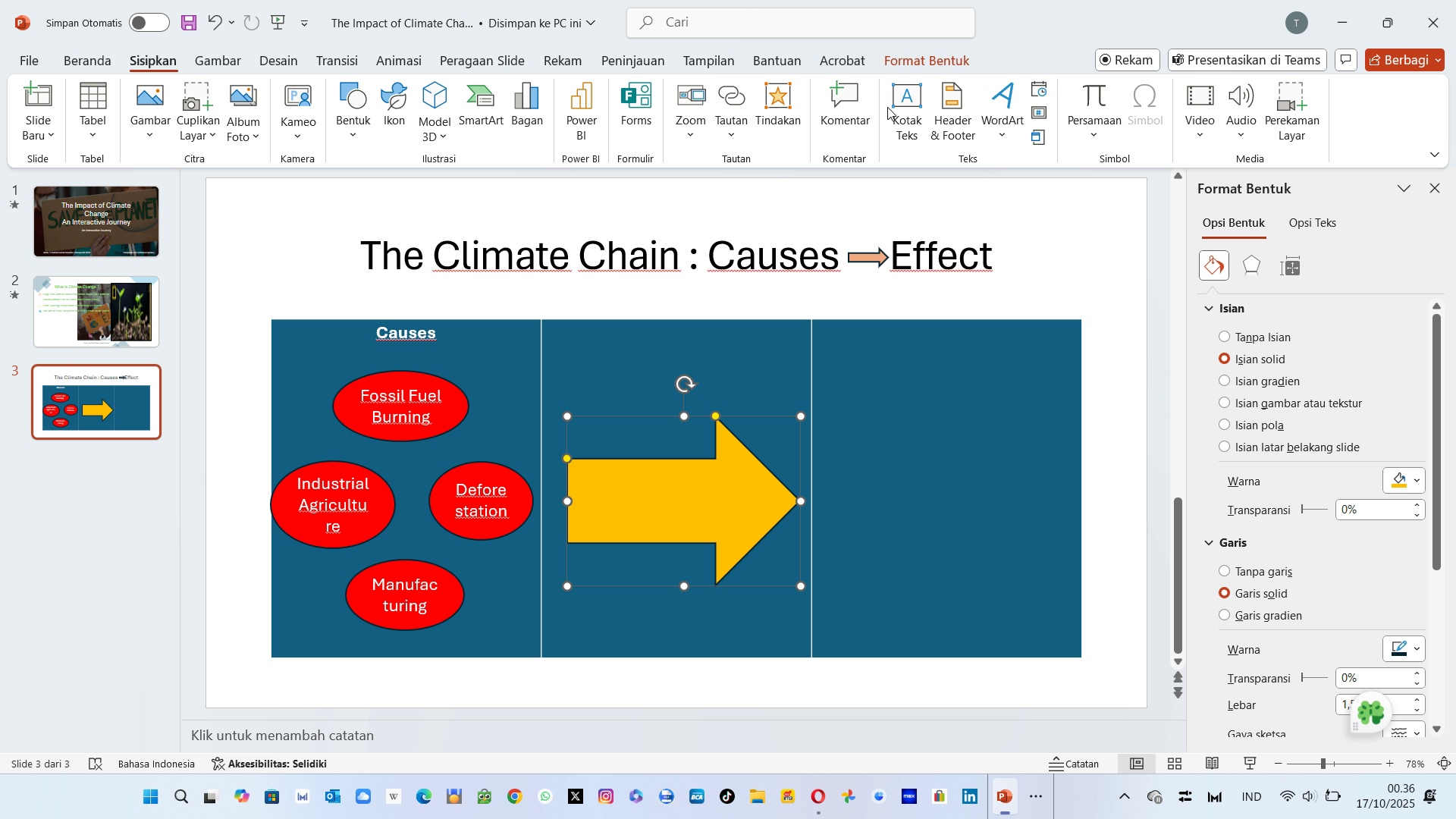 
left_click([903, 104])
 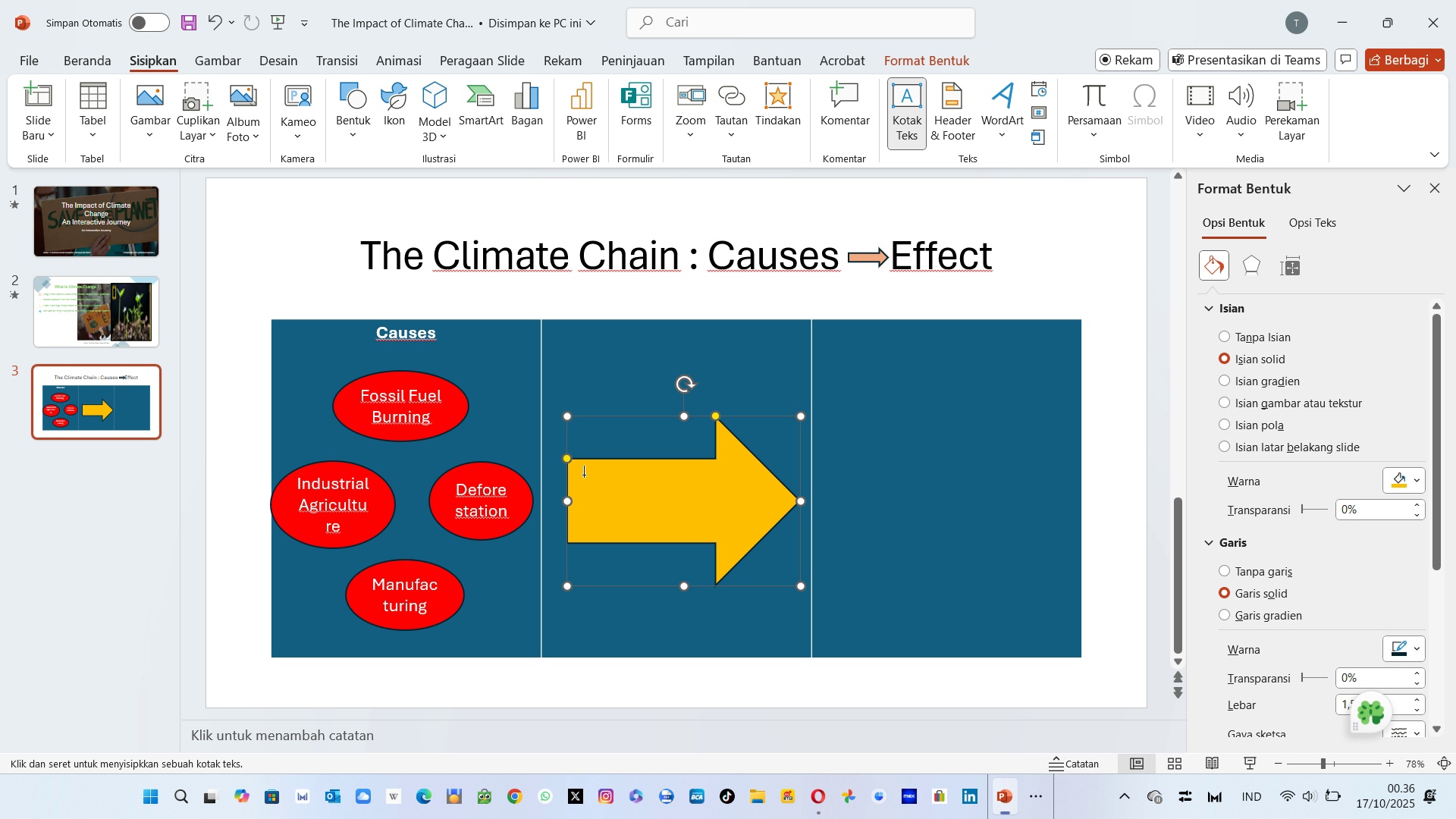 
left_click([584, 475])
 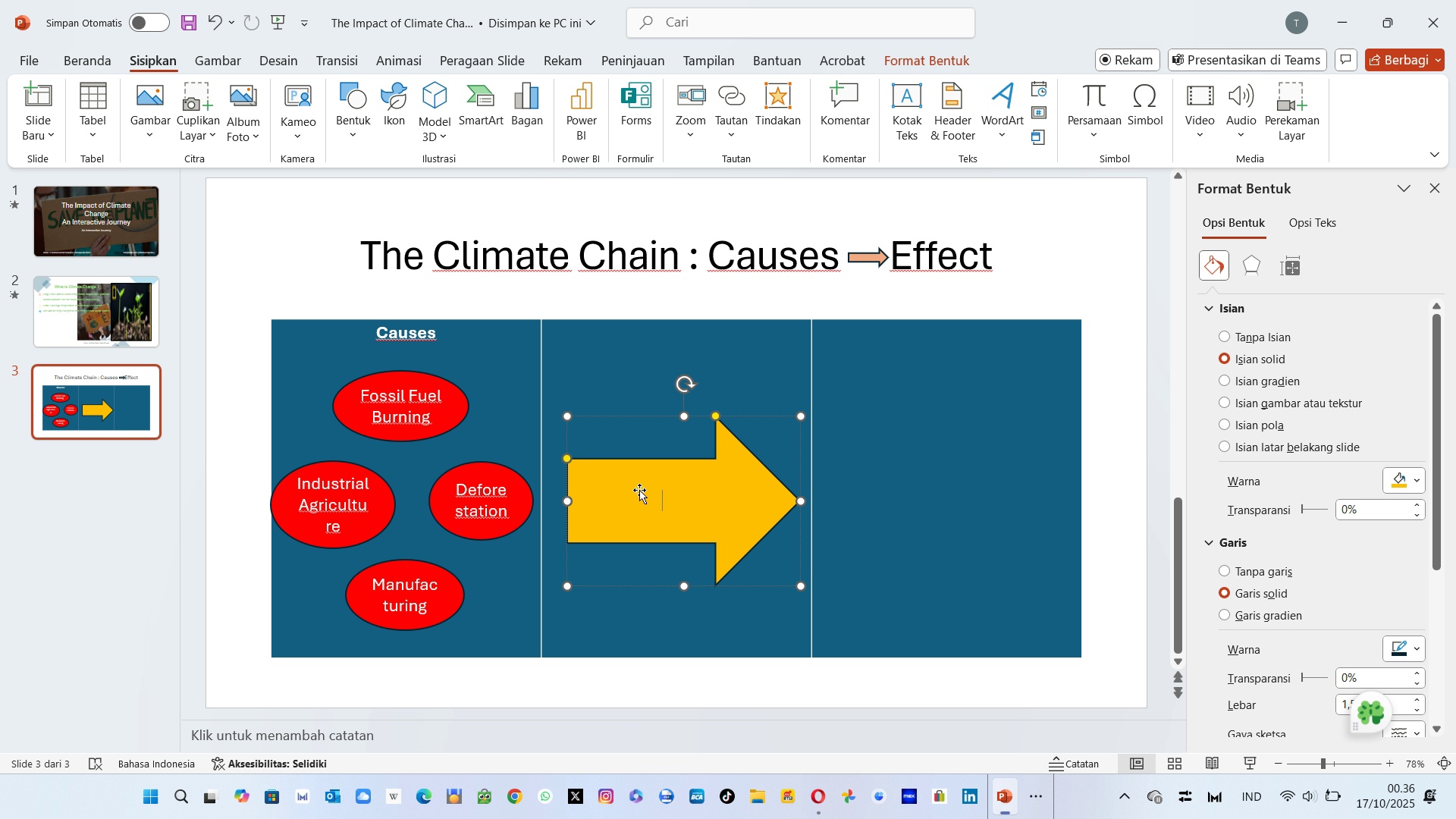 
wait(6.91)
 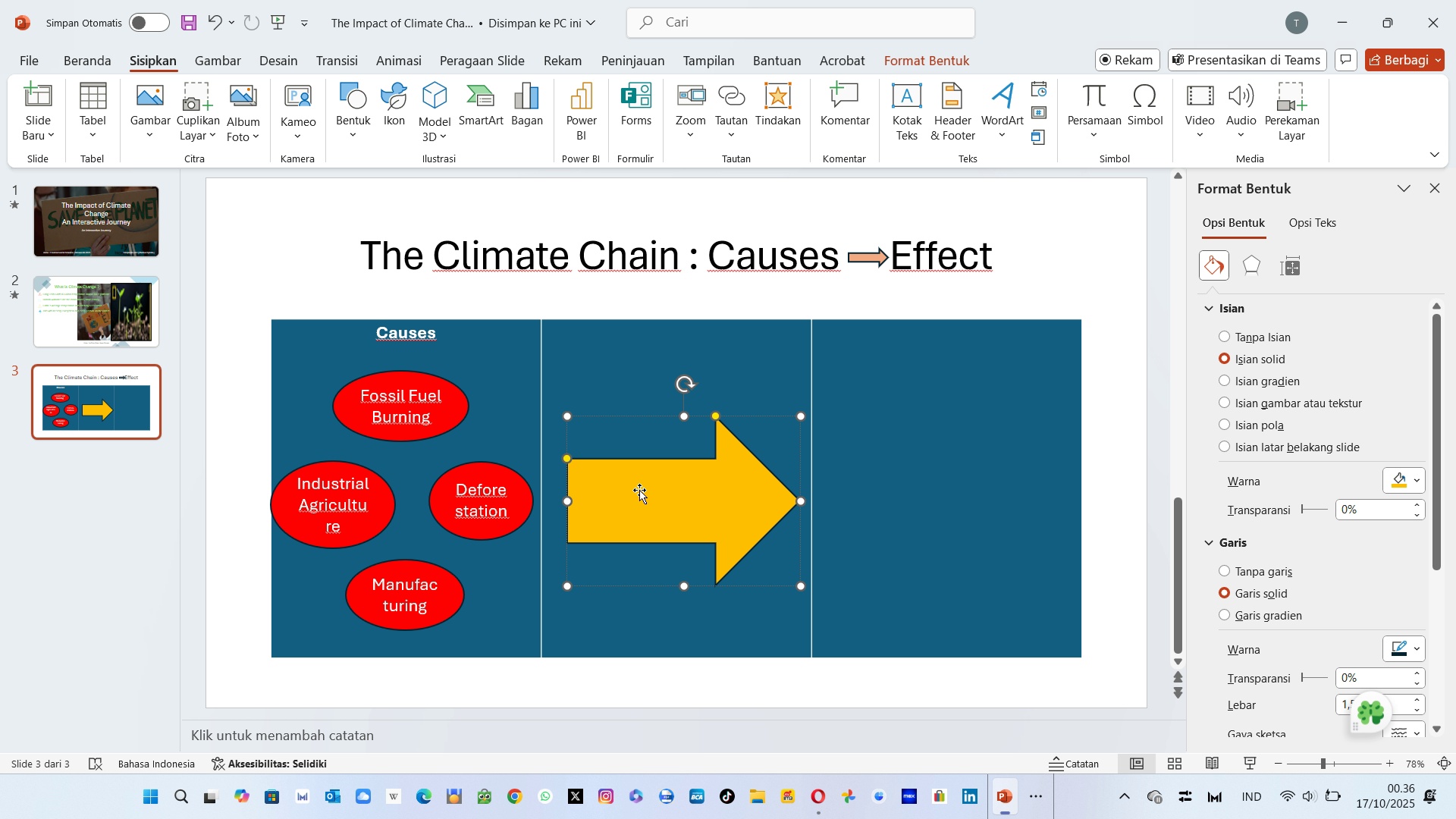 
type(GreenHouse Gases Trap Heat )
key(Backspace)
 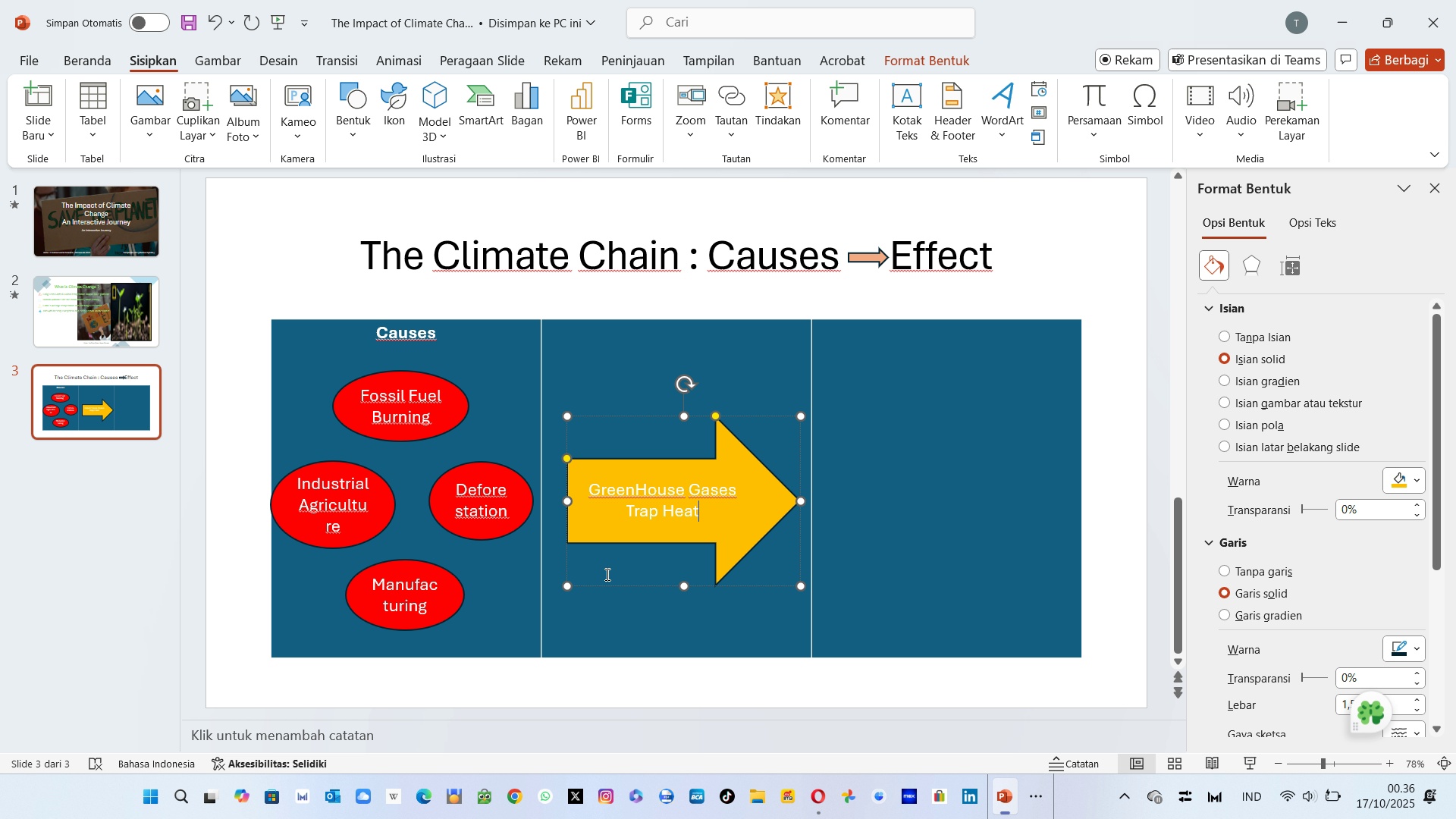 
left_click([606, 574])
 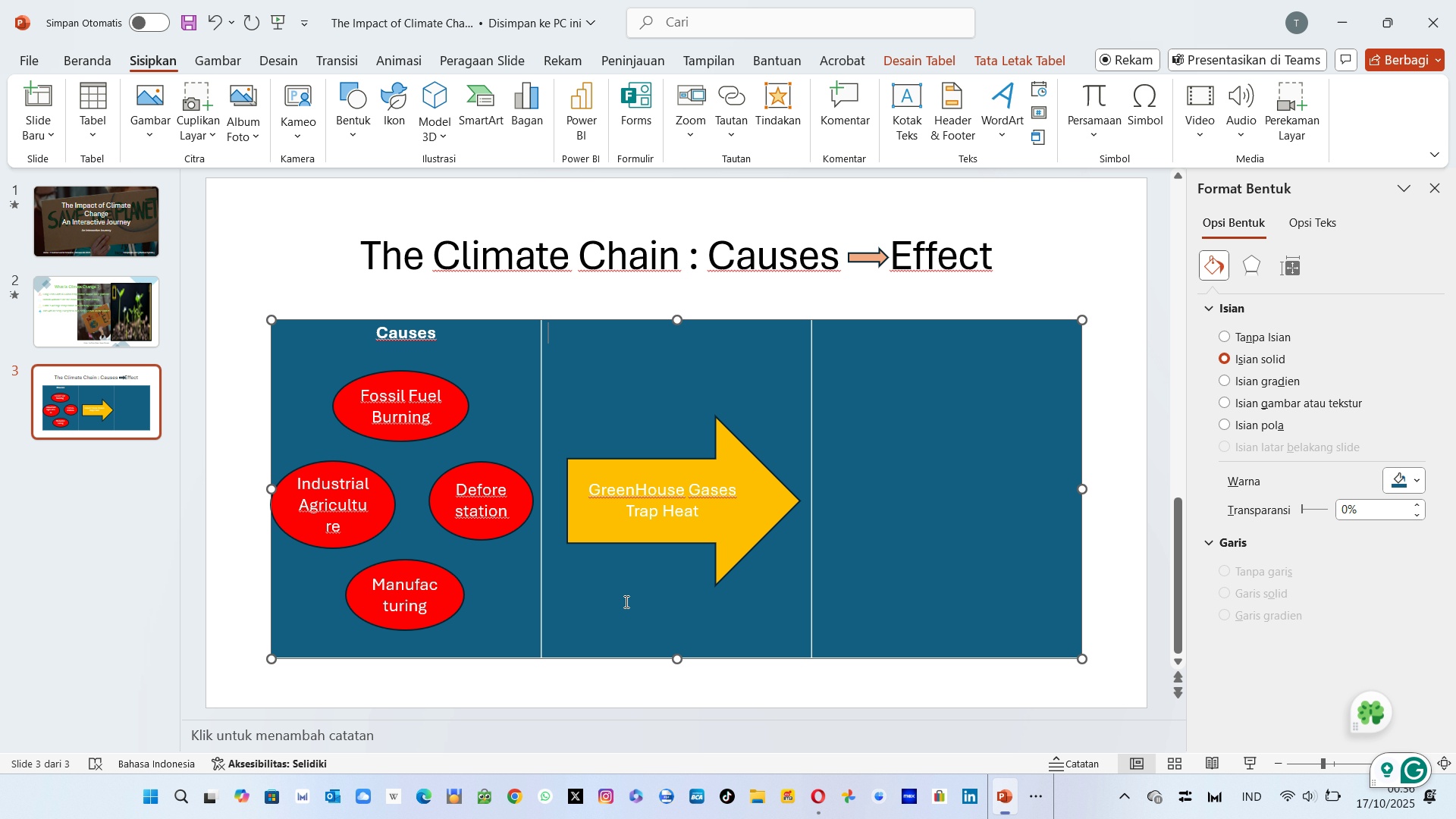 
wait(28.23)
 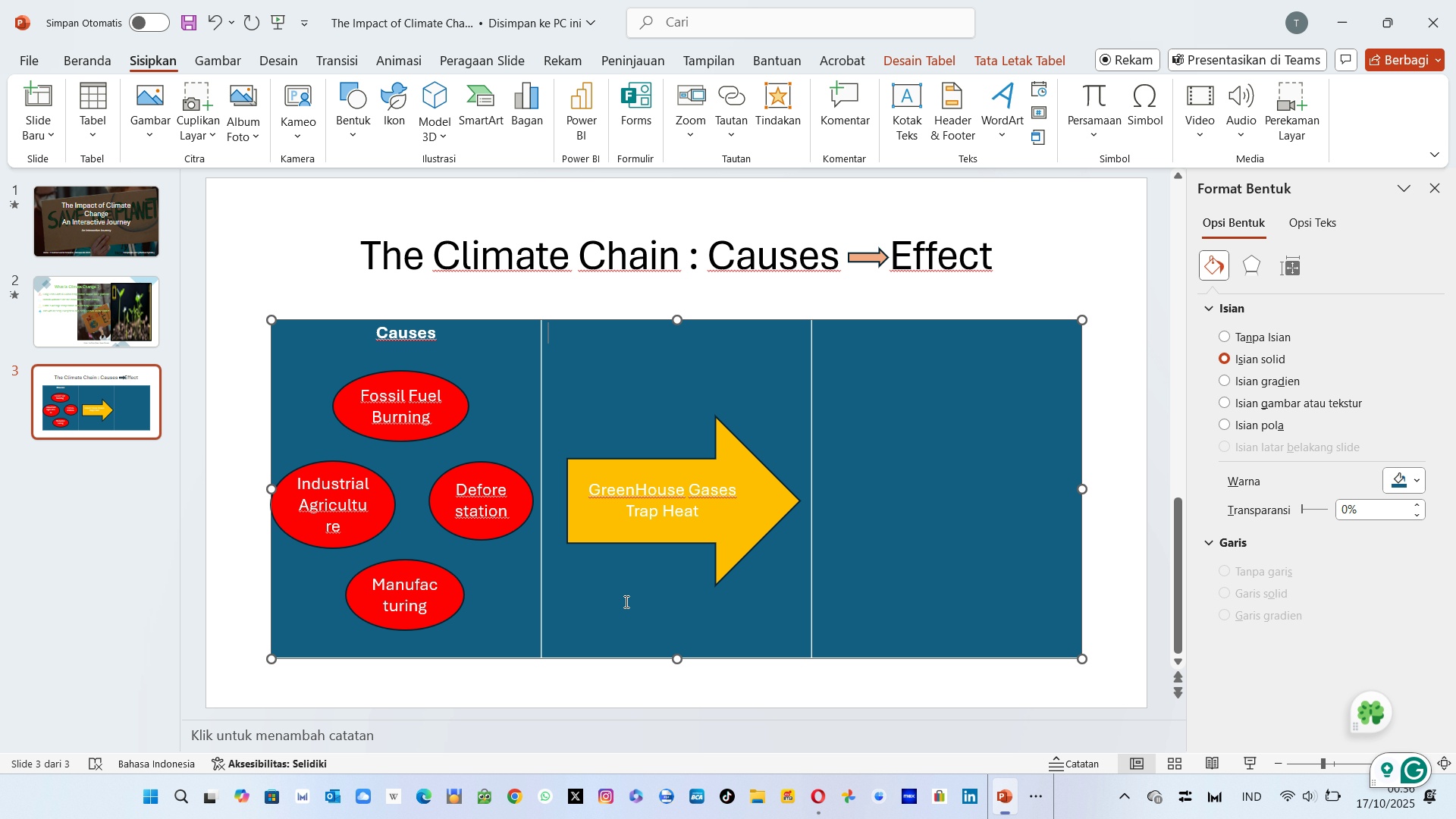 
left_click([350, 108])
 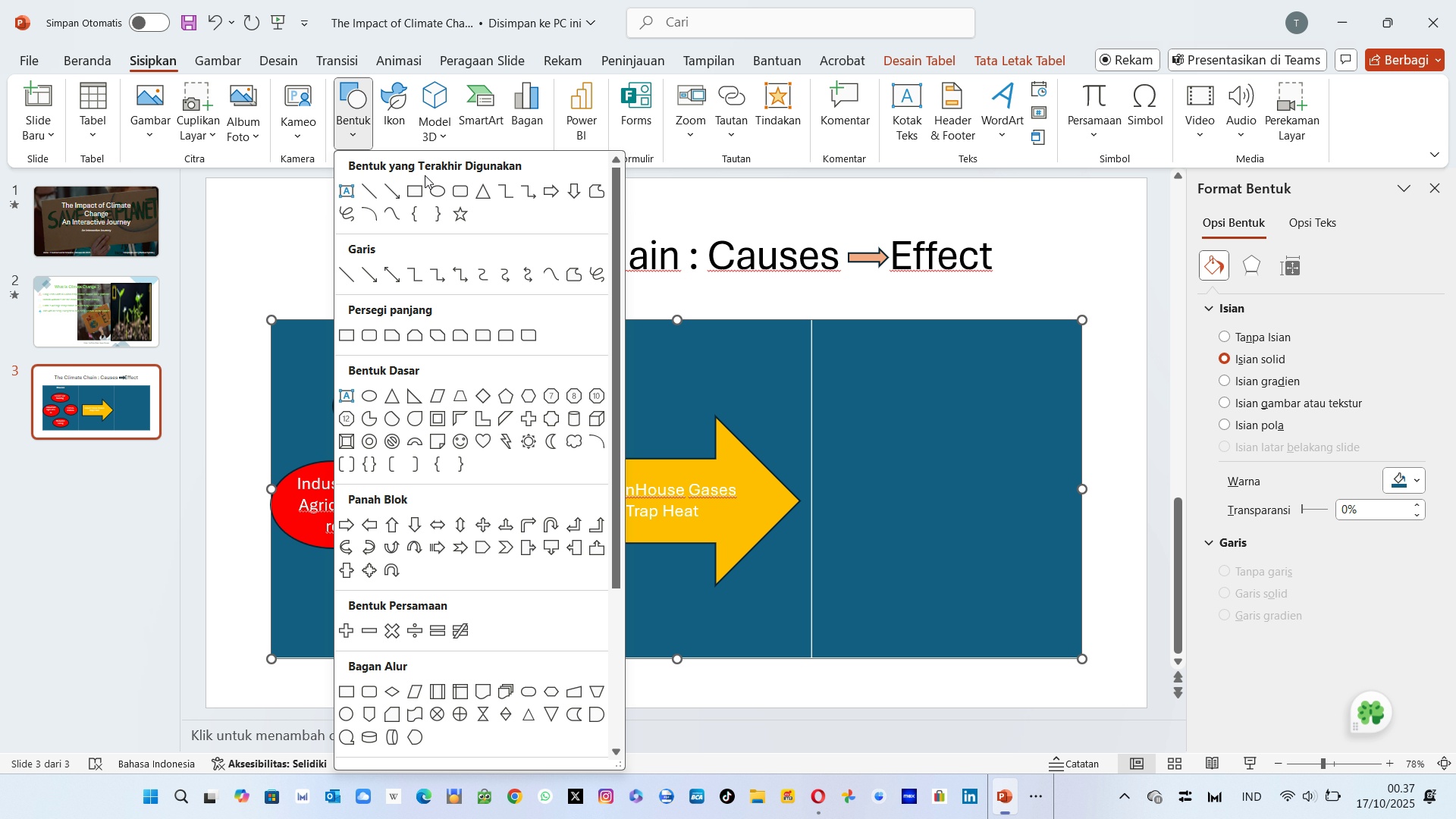 
wait(6.16)
 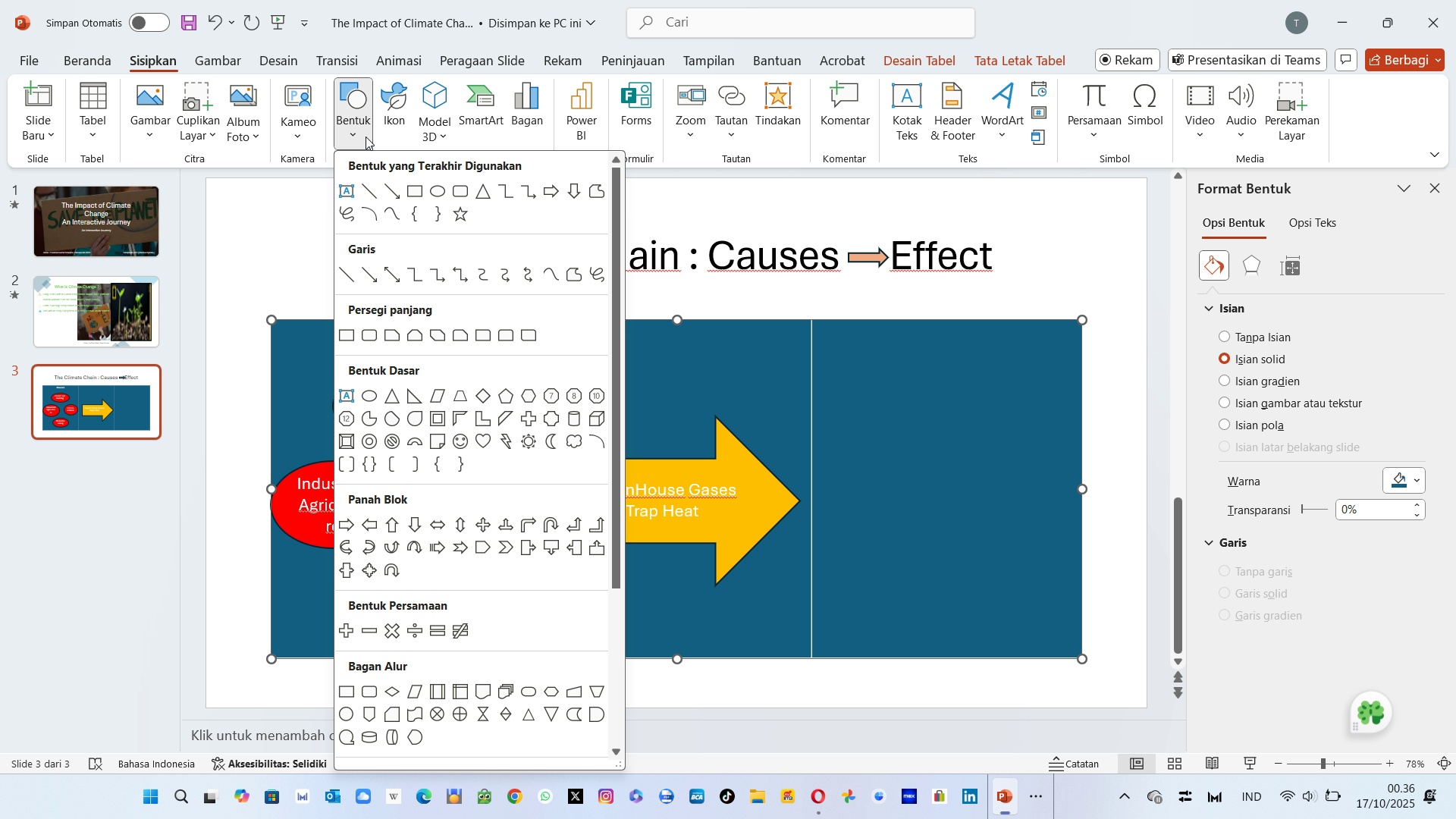 
left_click([438, 192])
 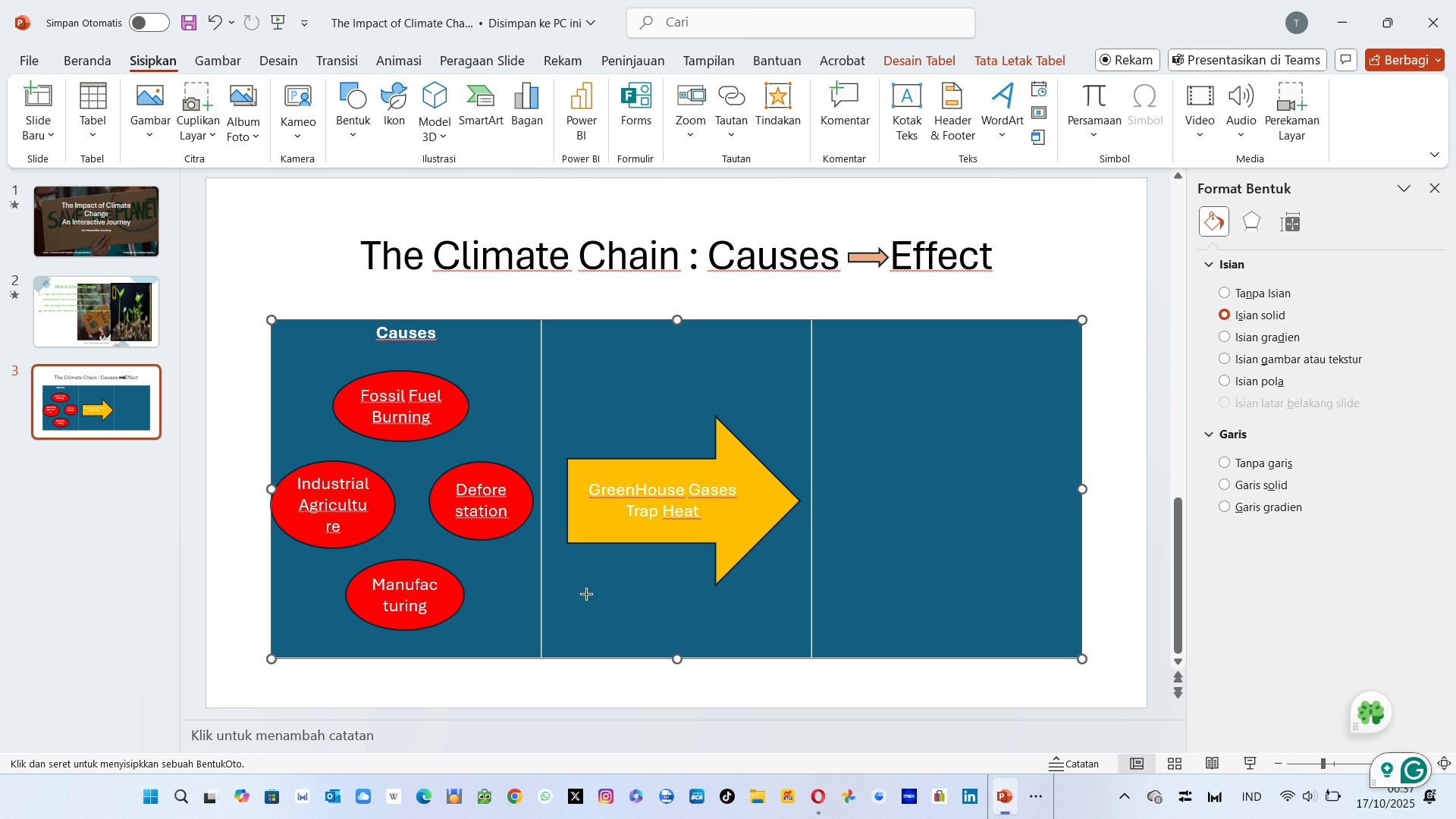 
left_click([585, 594])
 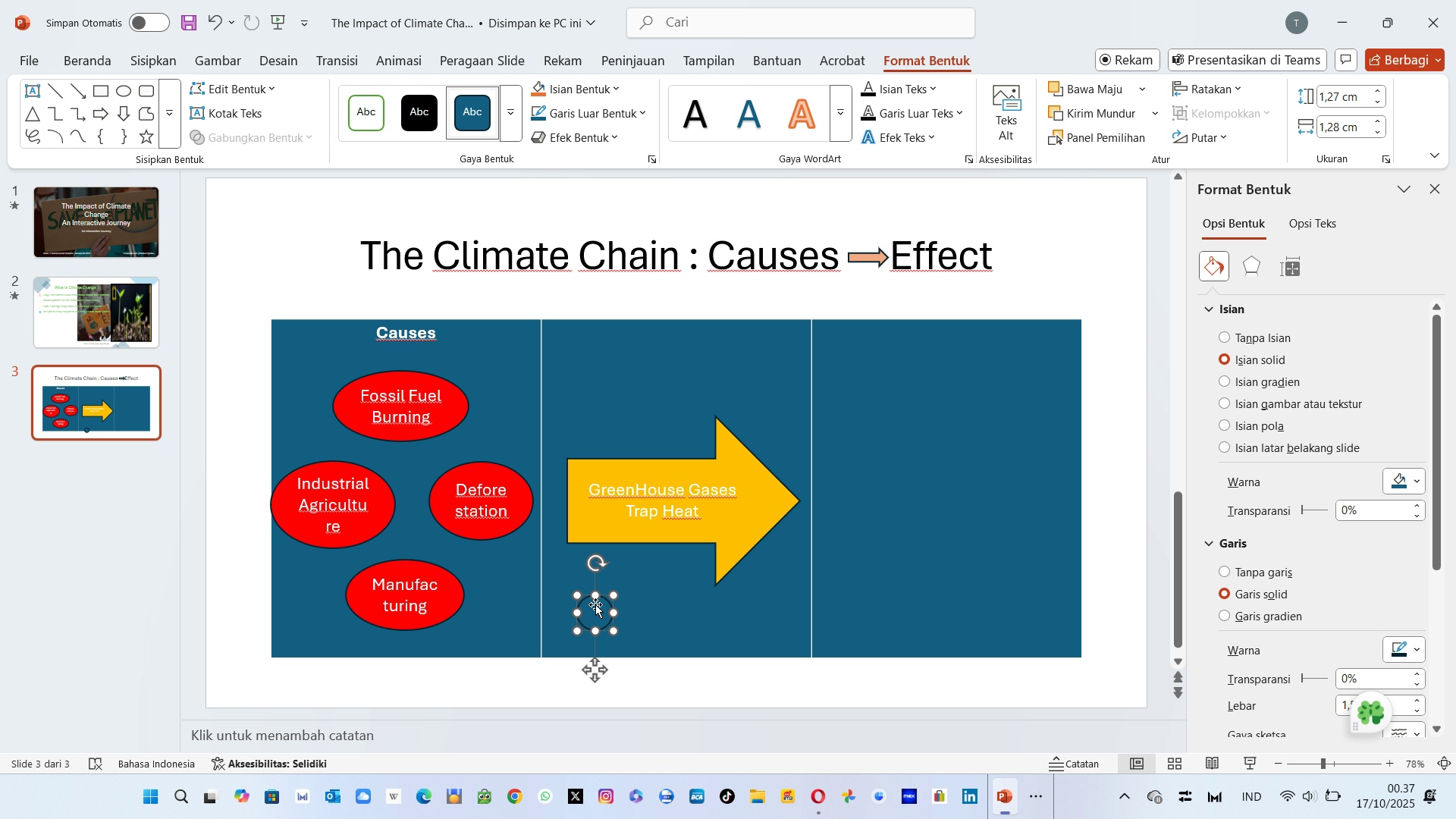 
wait(11.64)
 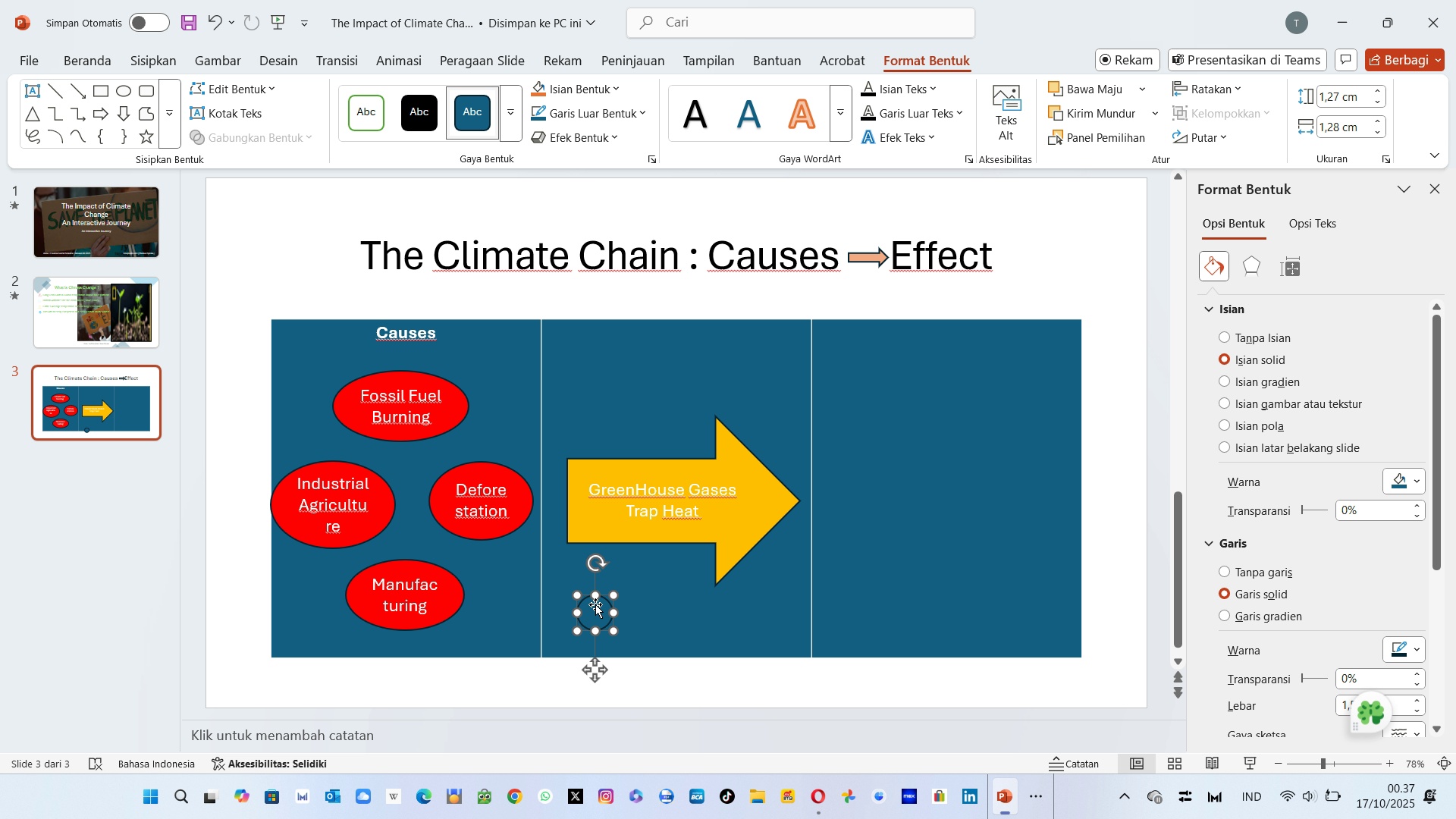 
mouse_move([1366, 493])
 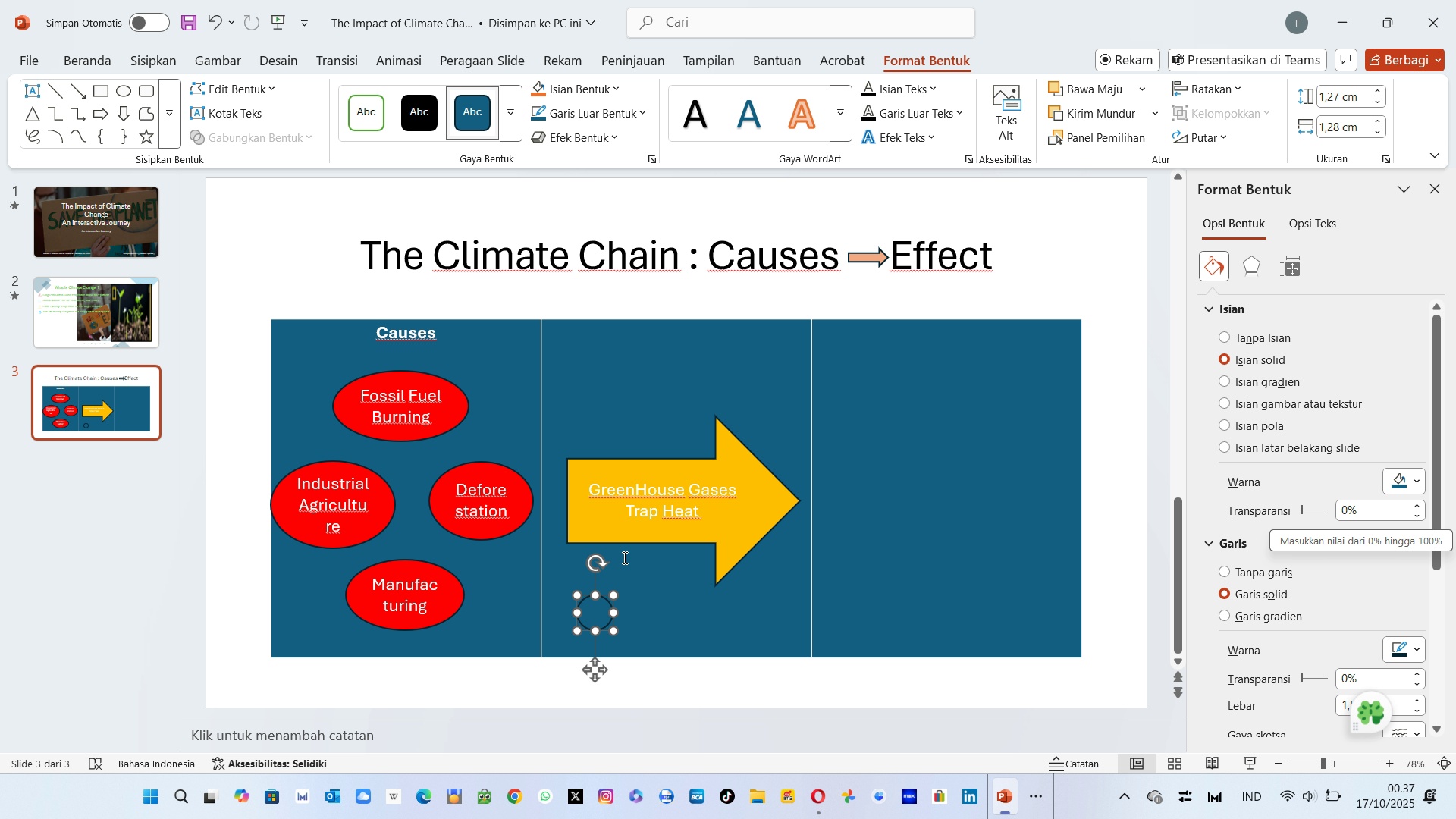 
wait(5.61)
 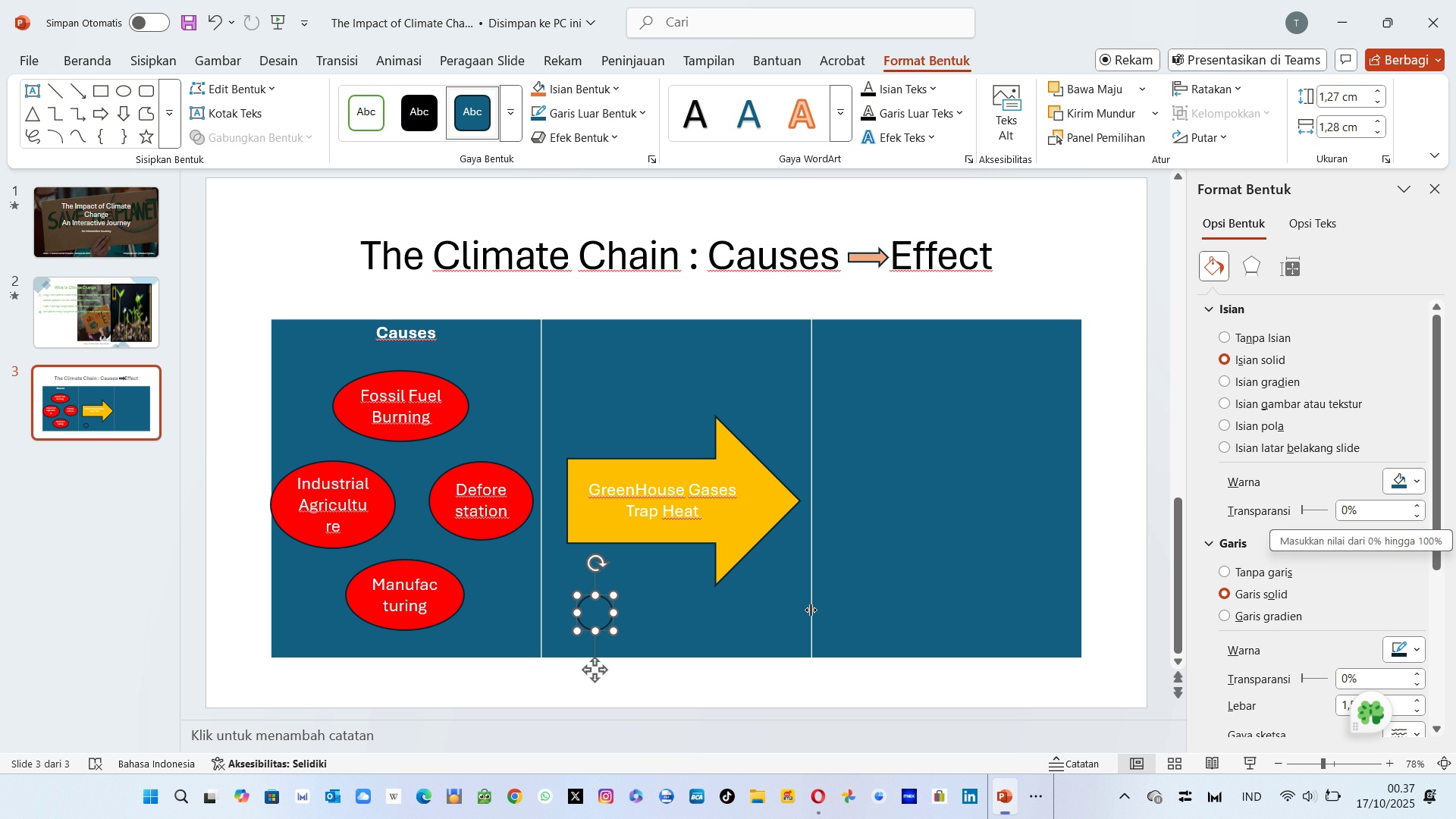 
mouse_move([509, 127])
 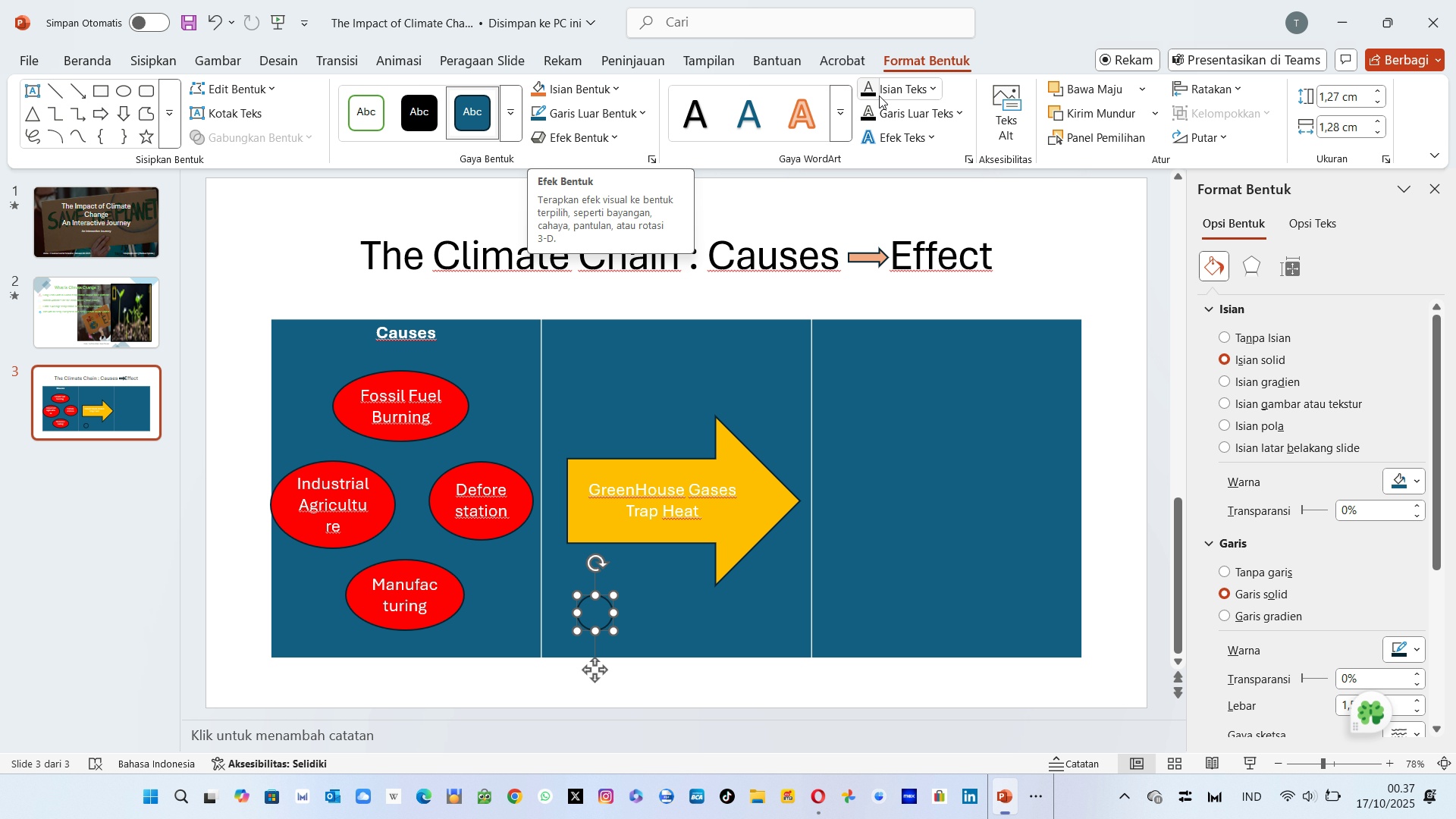 
left_click([917, 94])
 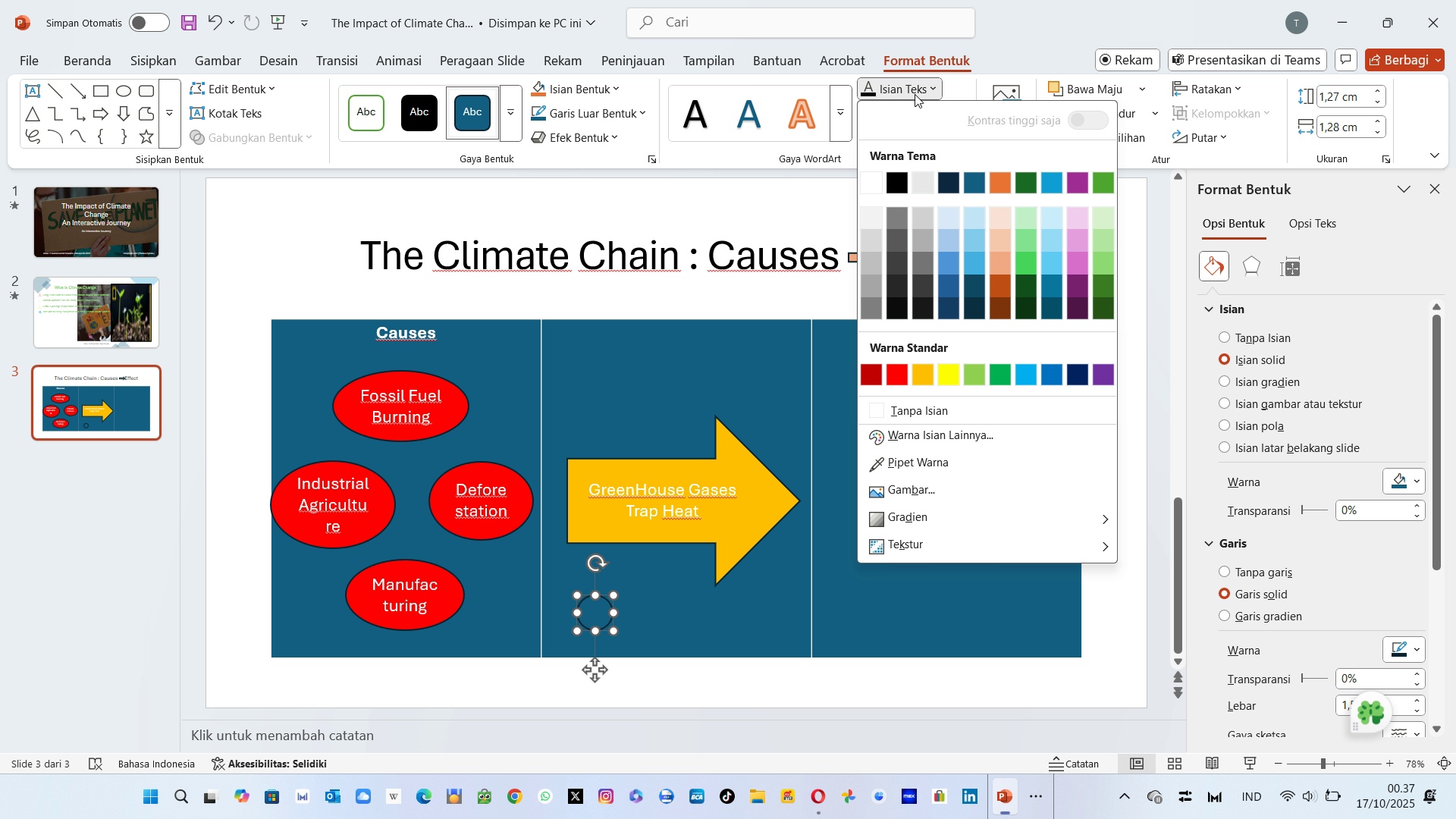 
left_click([908, 85])
 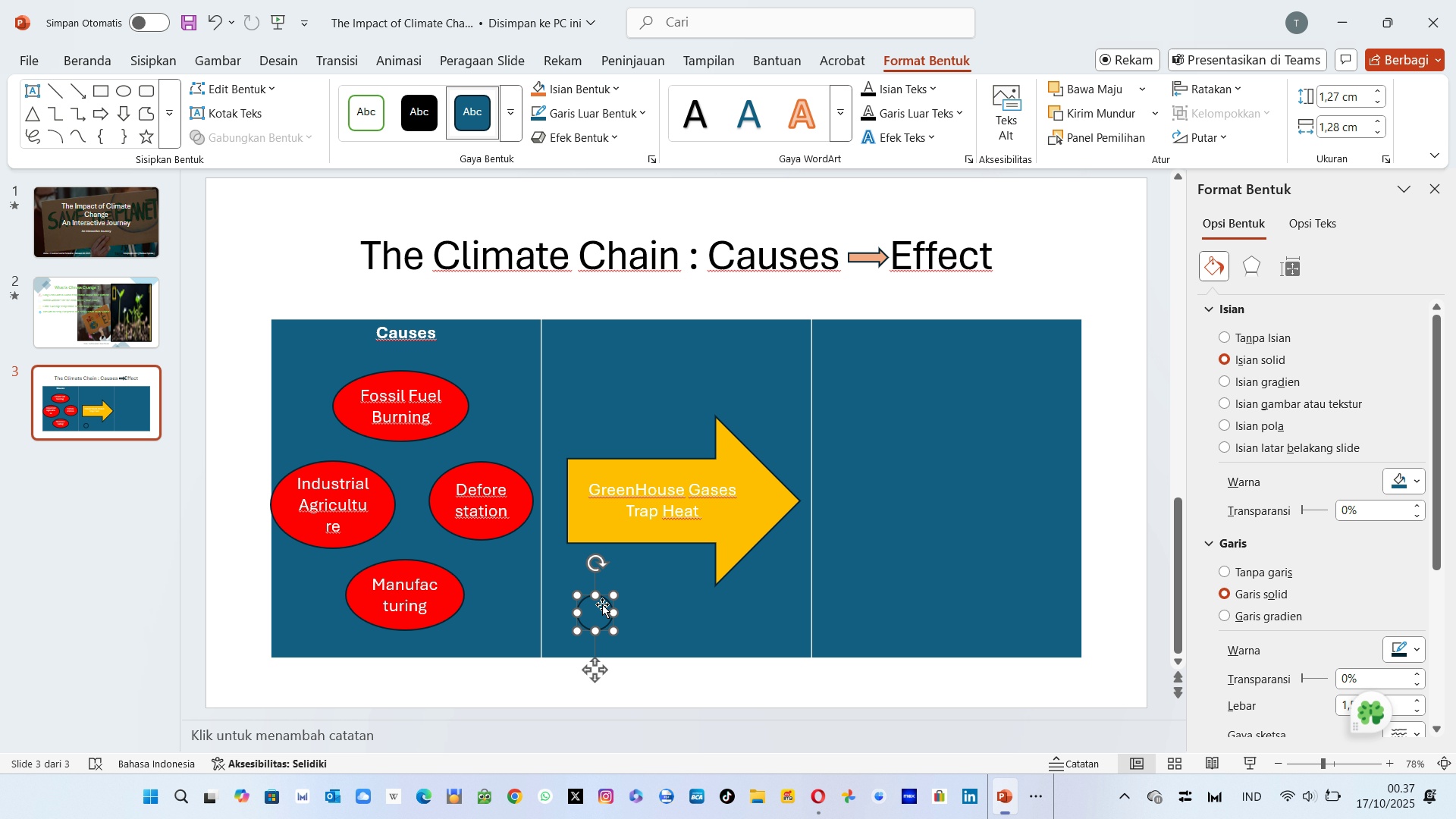 
double_click([585, 614])
 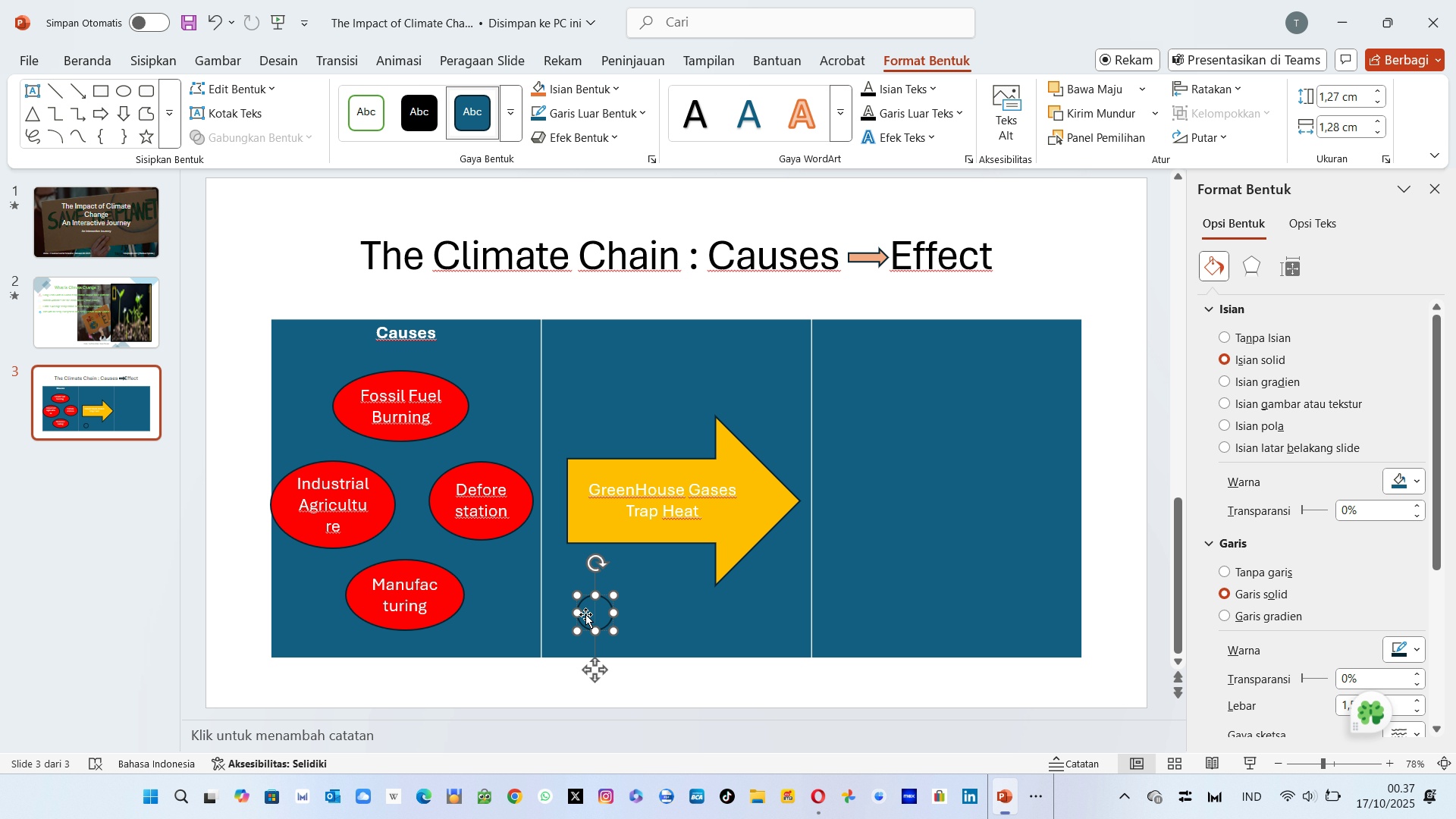 
type(Earth)
 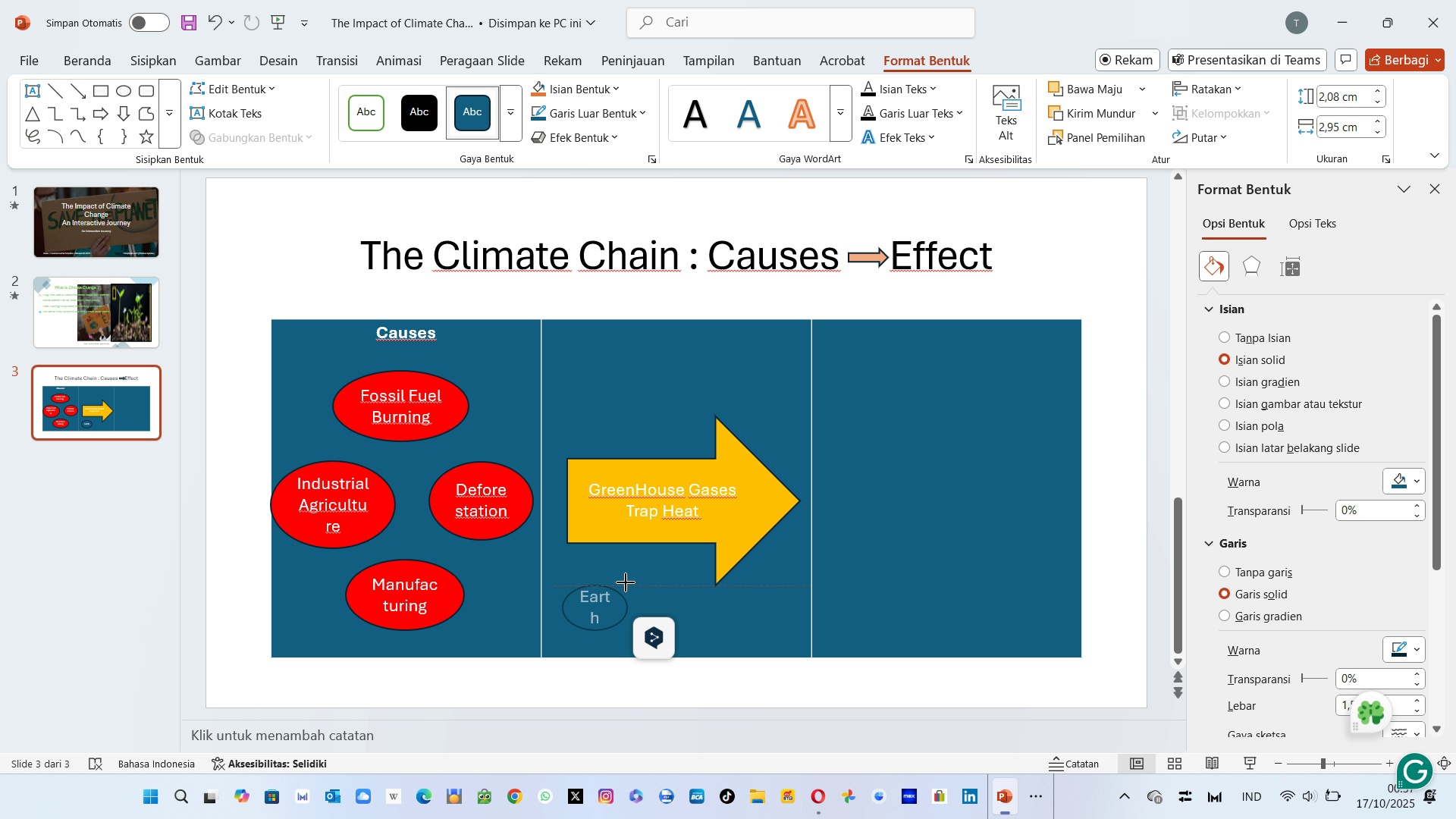 
wait(18.9)
 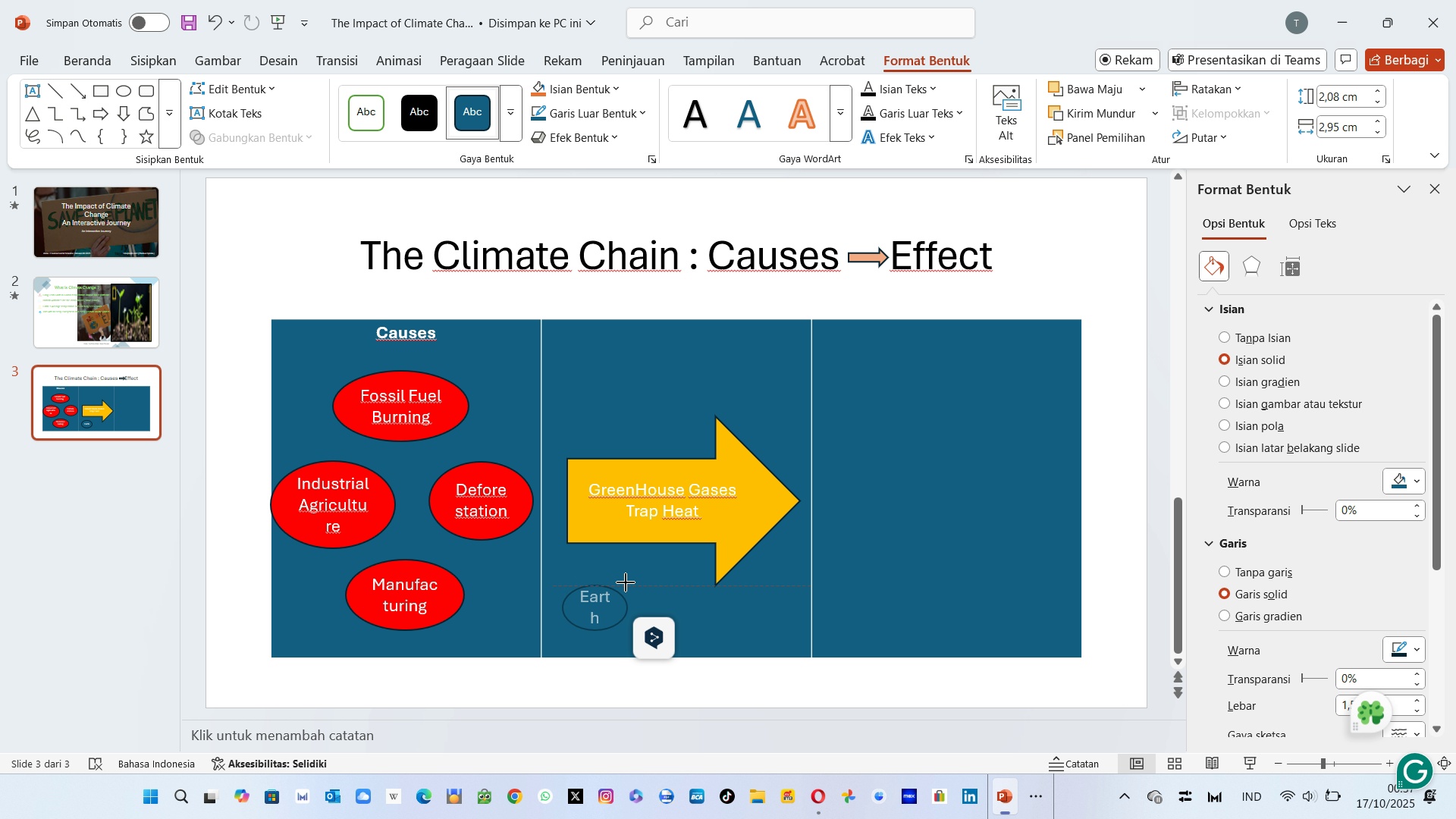 
left_click([672, 609])
 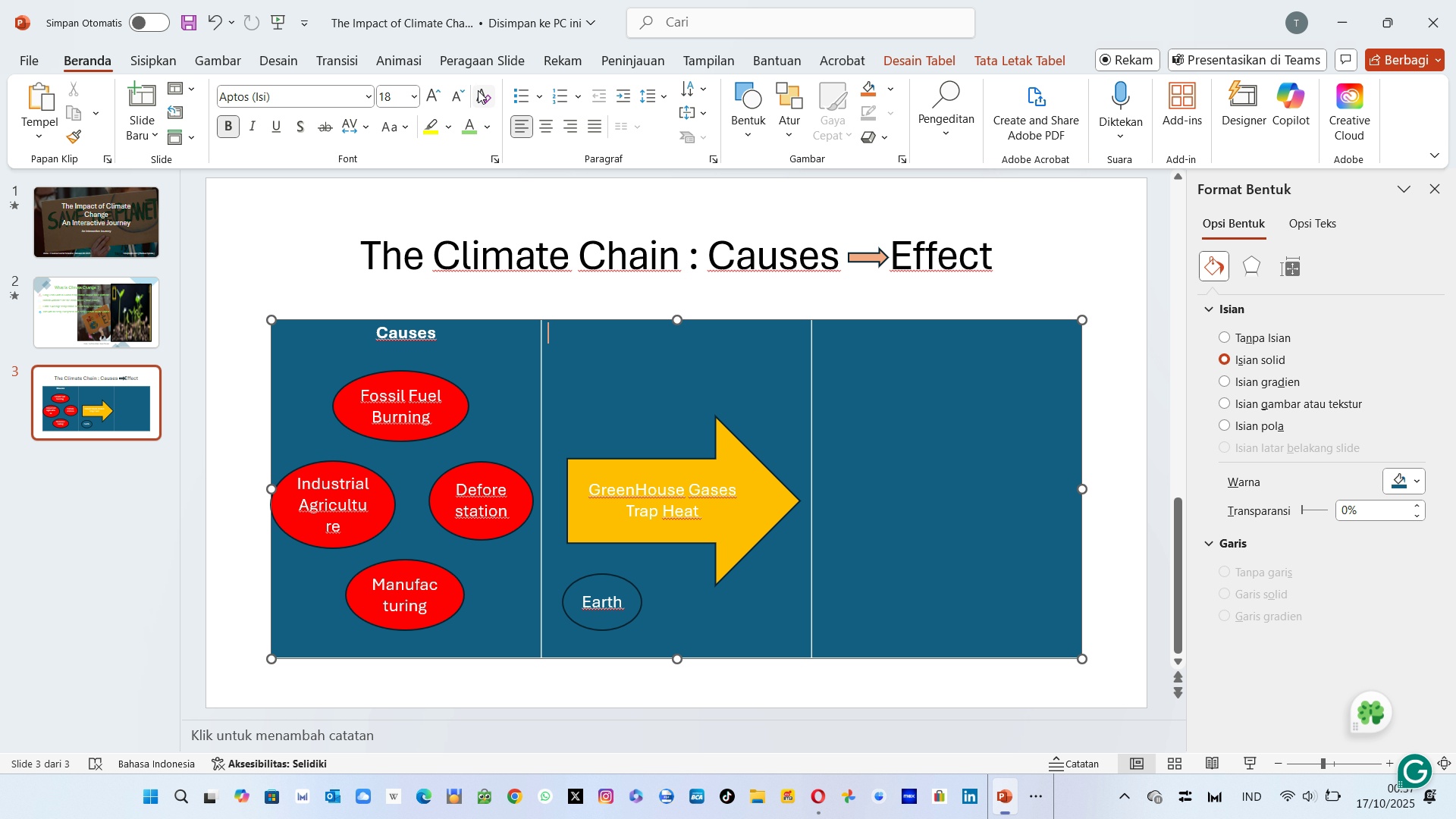 
wait(5.98)
 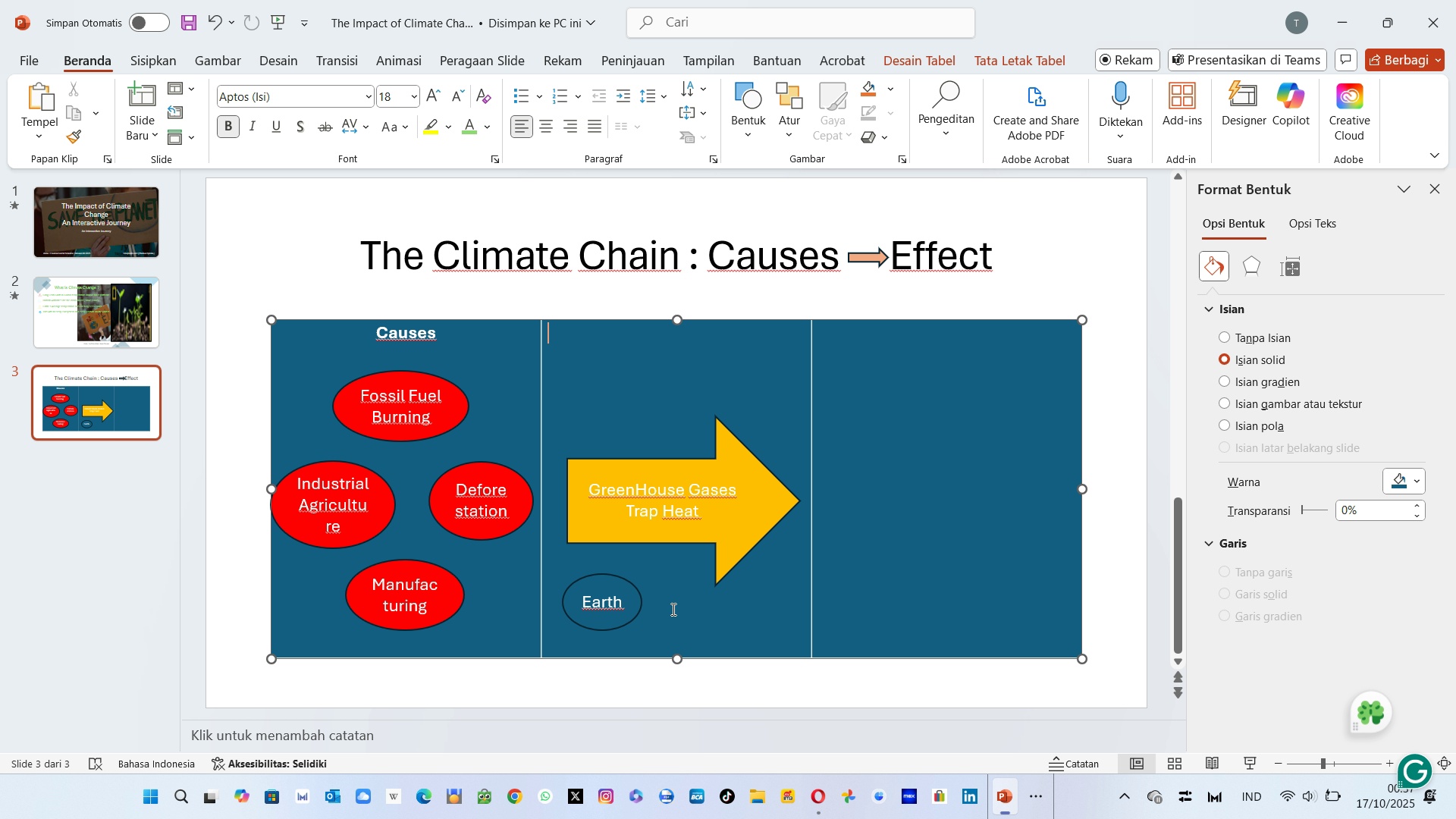 
left_click([743, 110])
 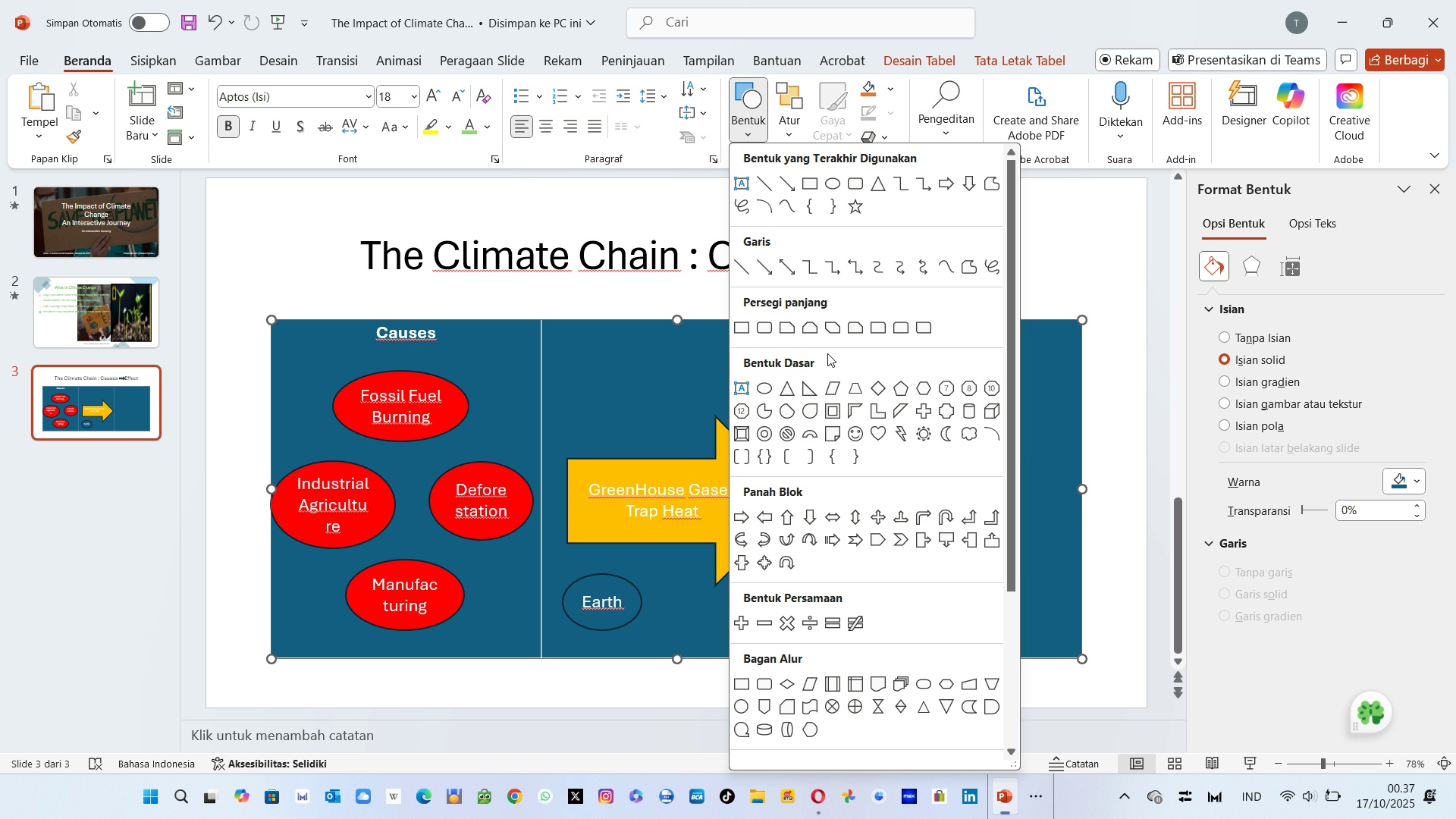 
left_click([827, 353])
 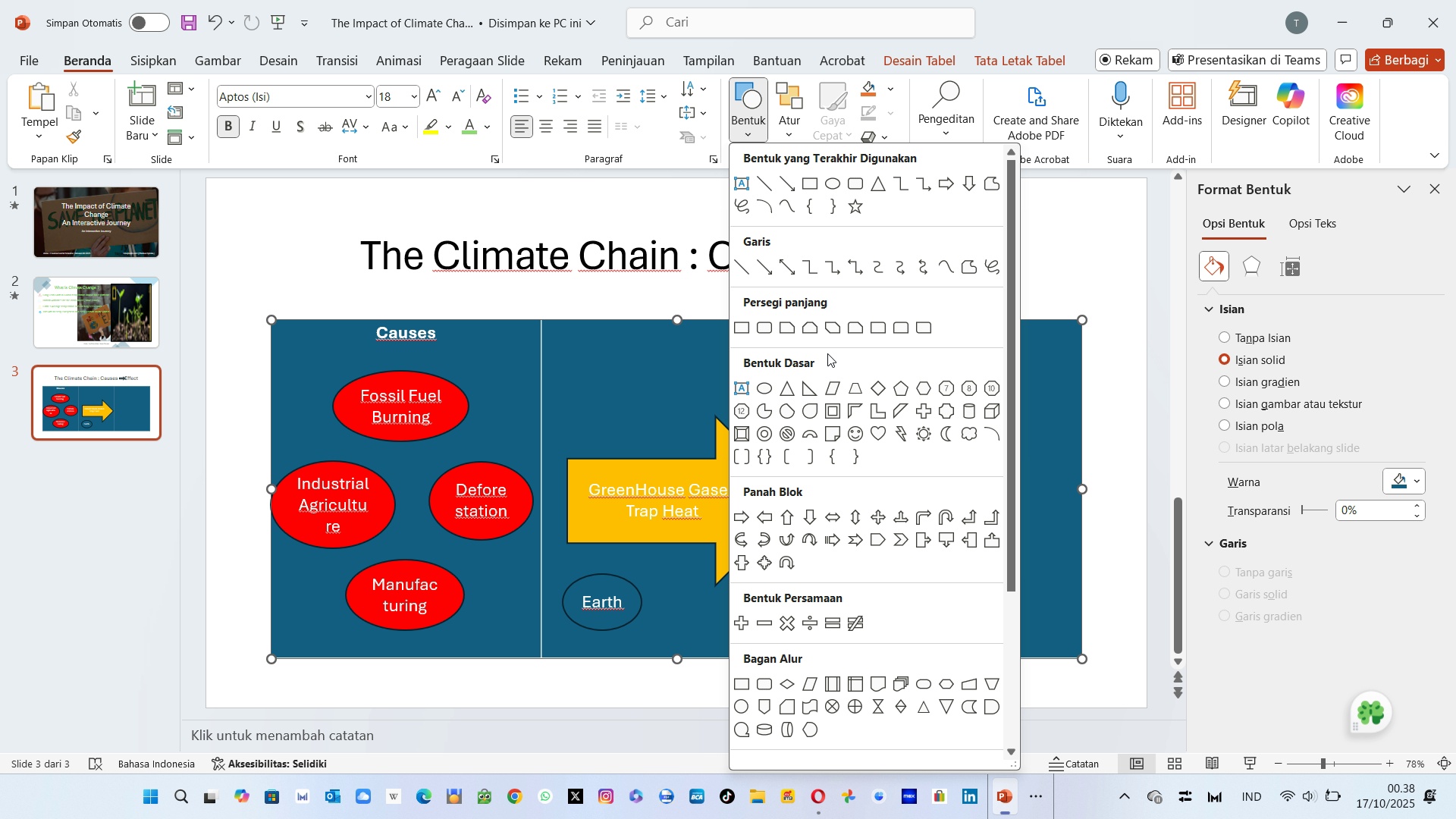 
wait(7.29)
 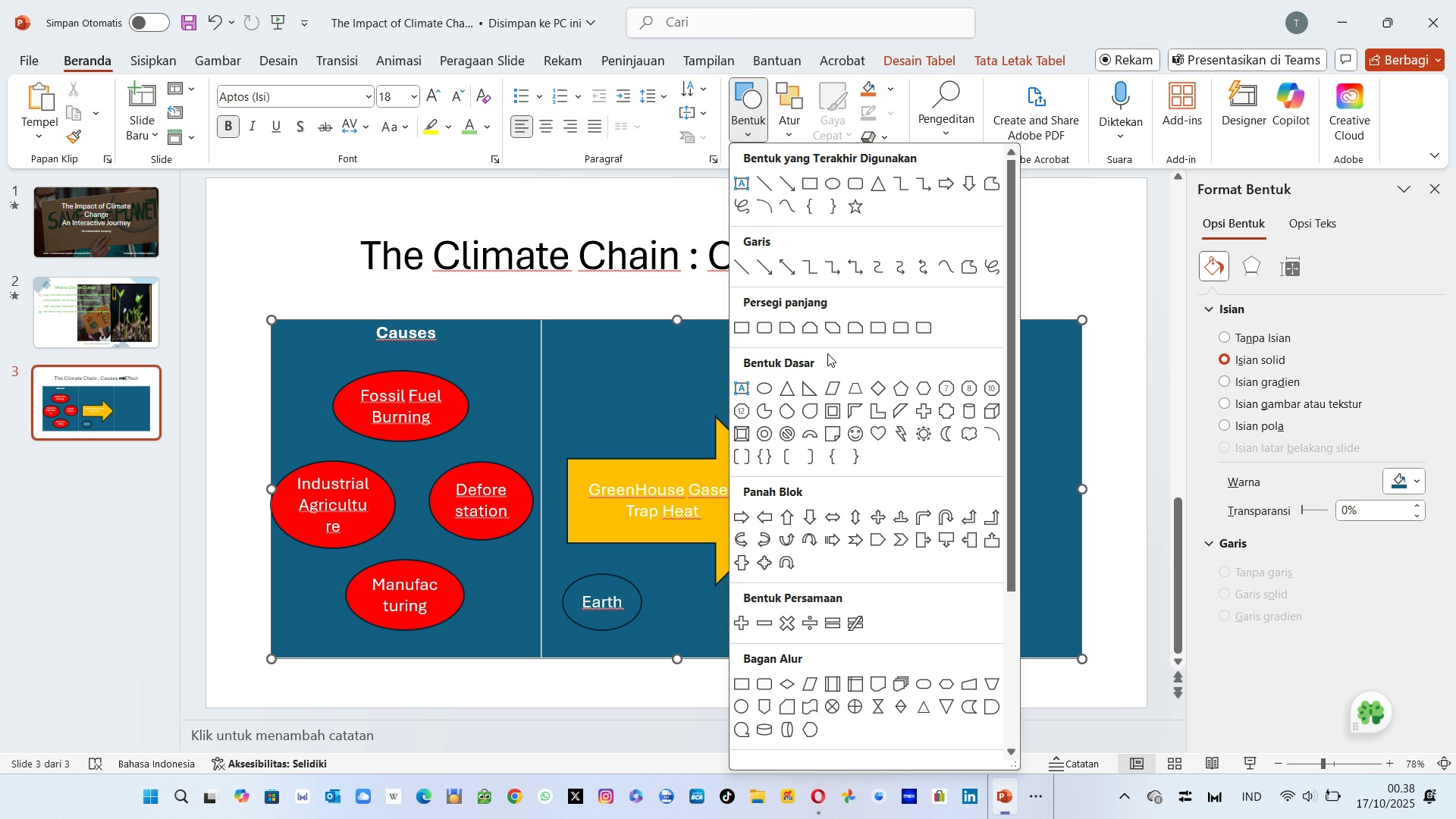 
scroll: coordinate [915, 603], scroll_direction: down, amount: 5.0
 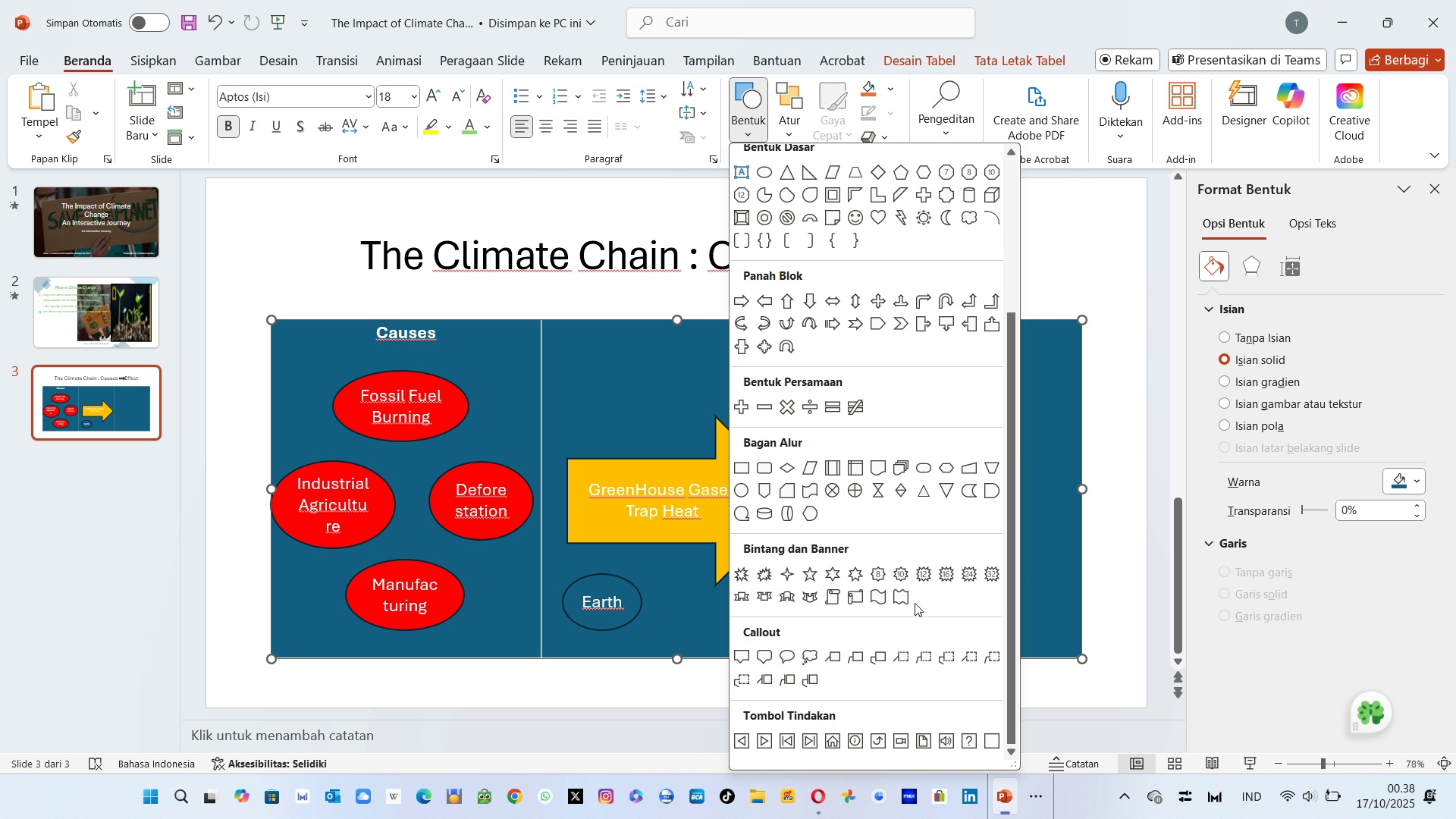 
wait(5.53)
 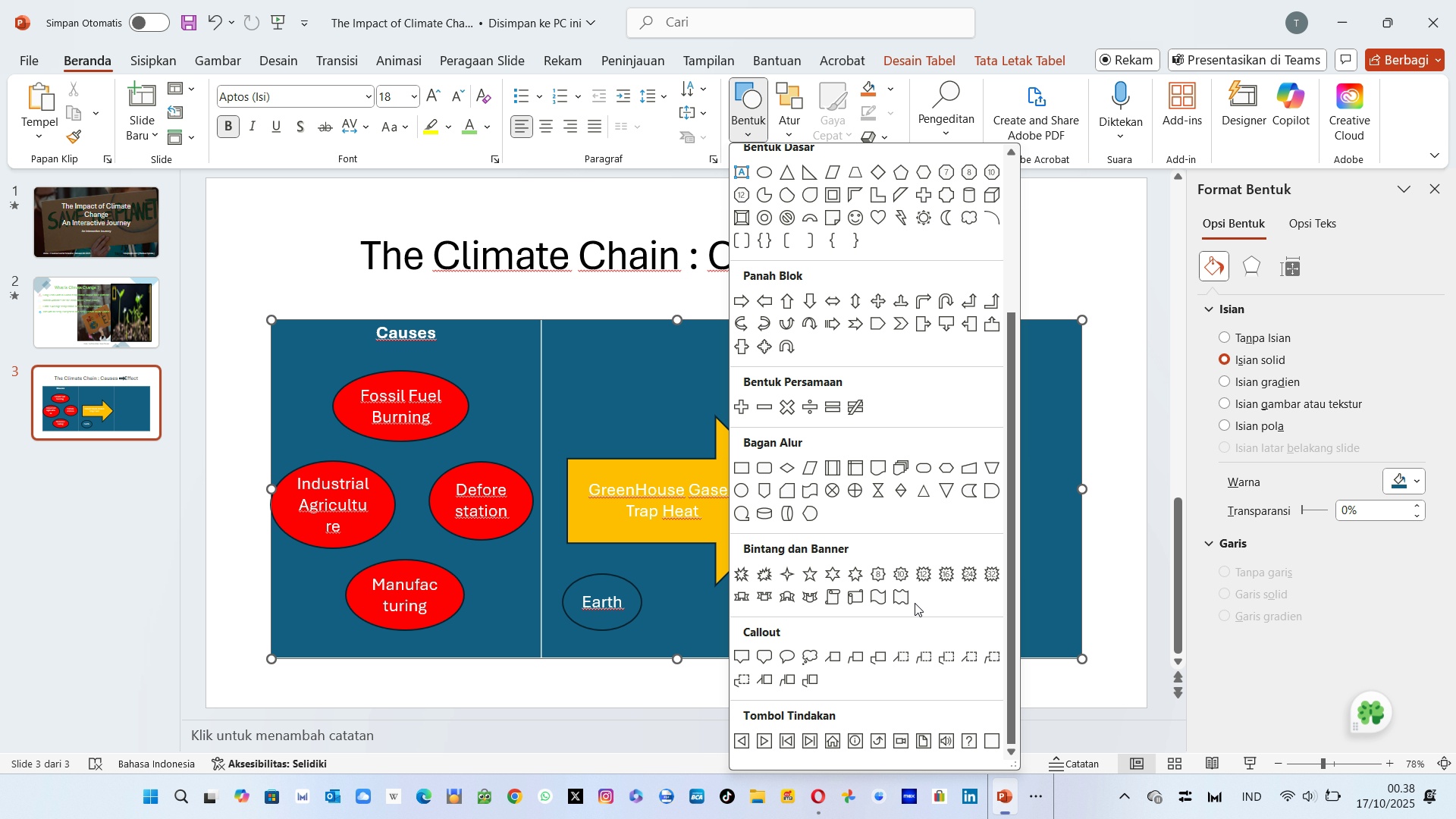 
scroll: coordinate [915, 603], scroll_direction: up, amount: 3.0
 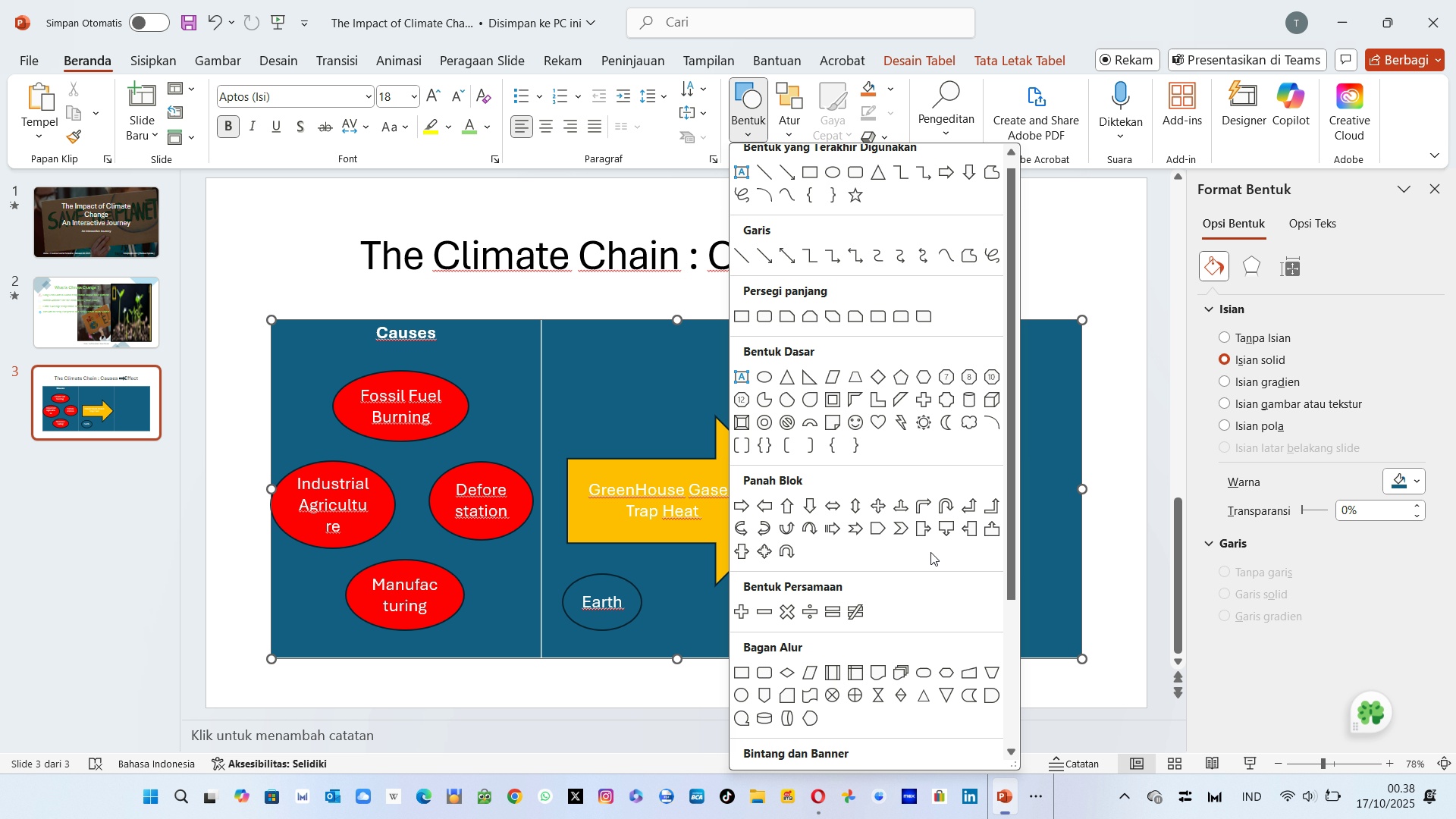 
mouse_move([975, 399])
 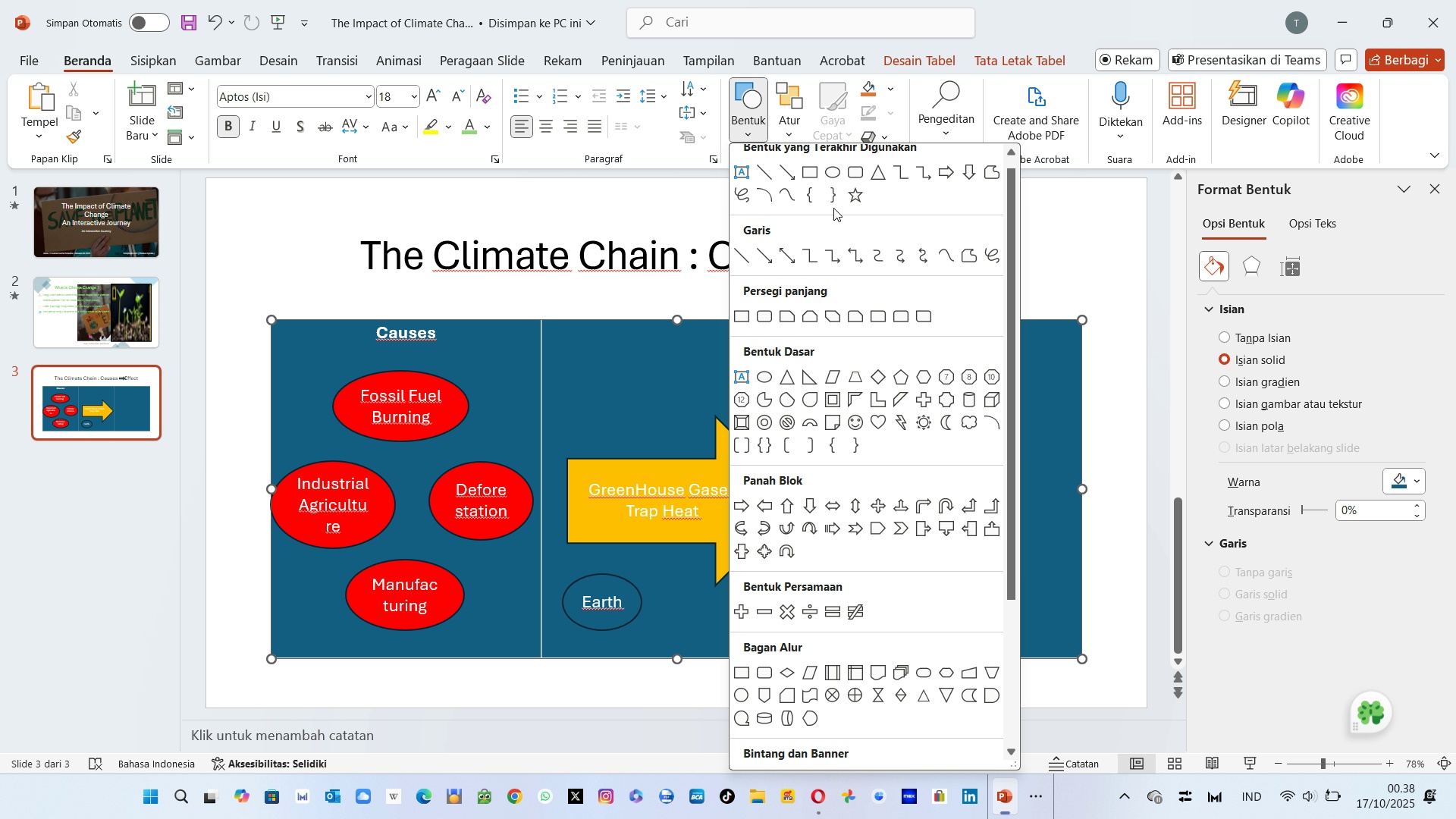 
wait(7.79)
 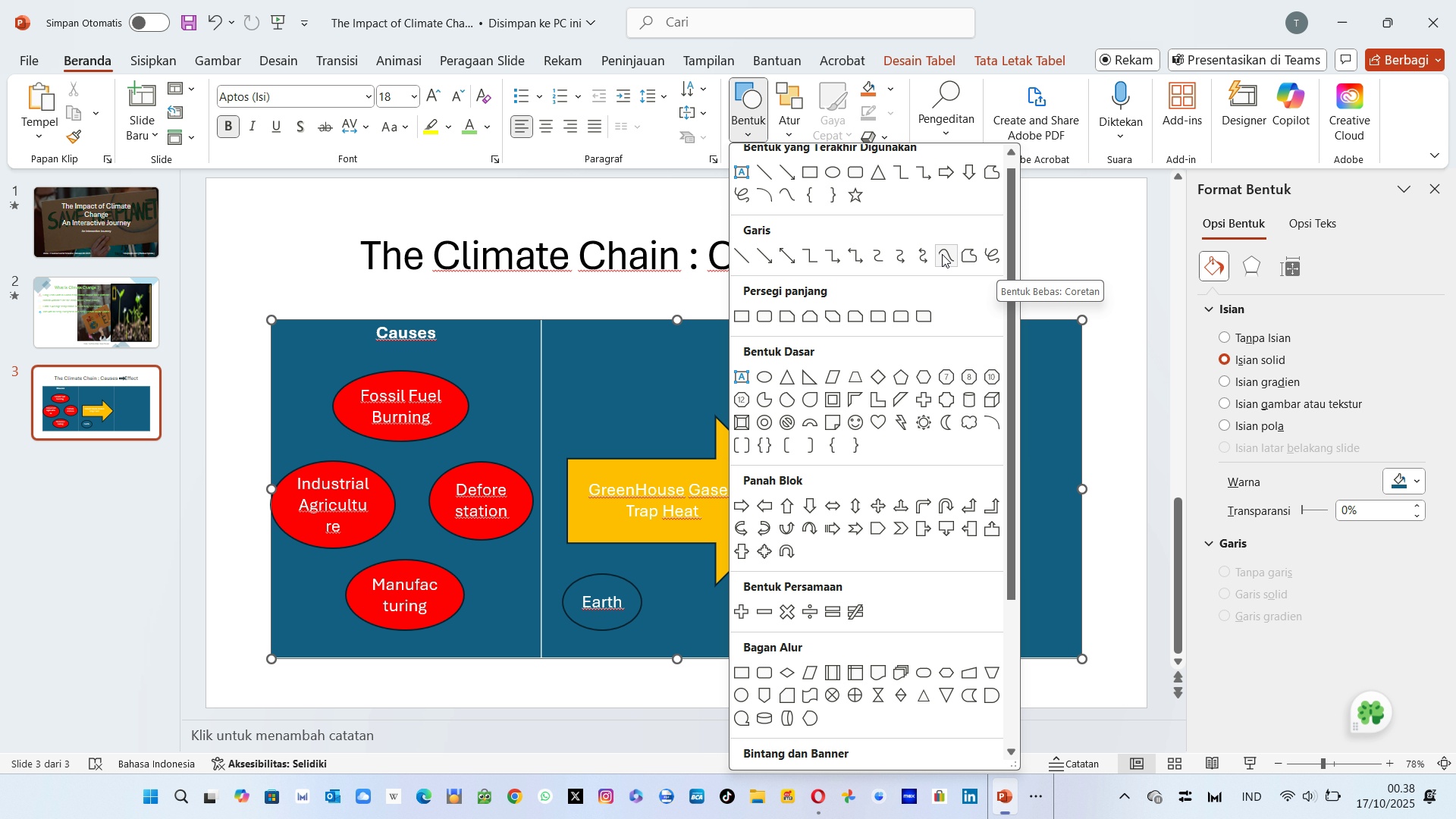 
mouse_move([760, 218])
 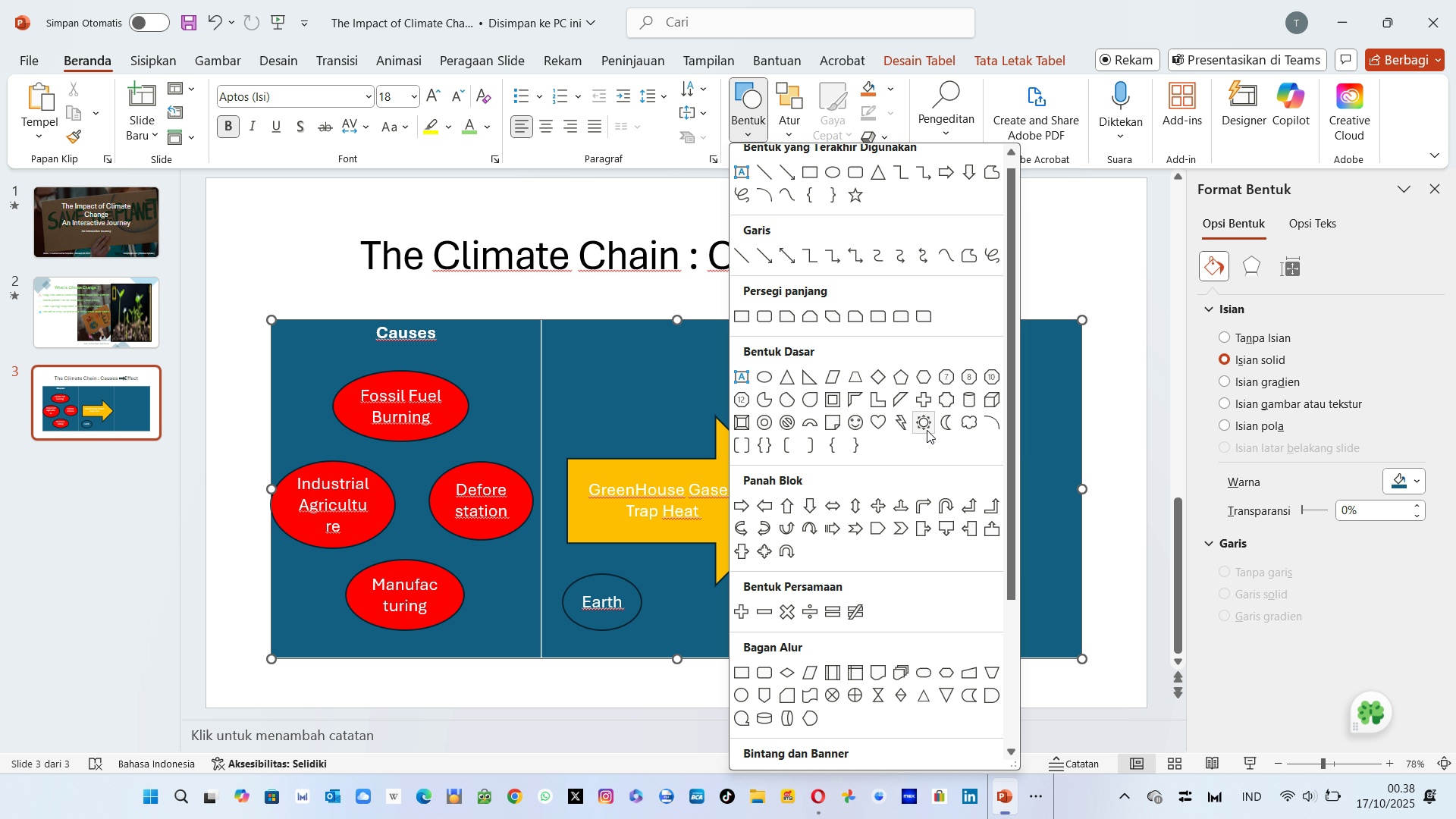 
wait(6.35)
 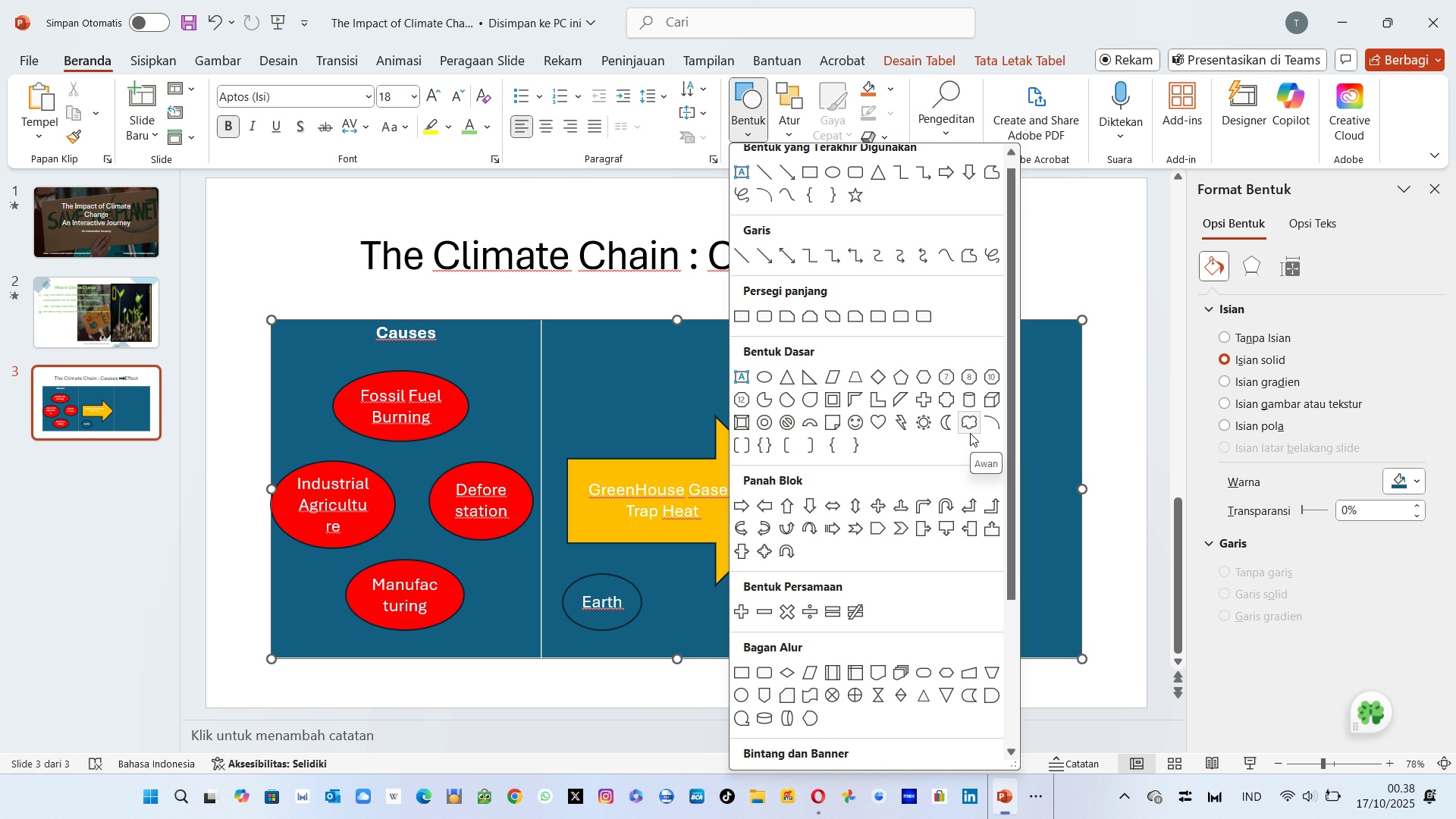 
left_click([919, 426])
 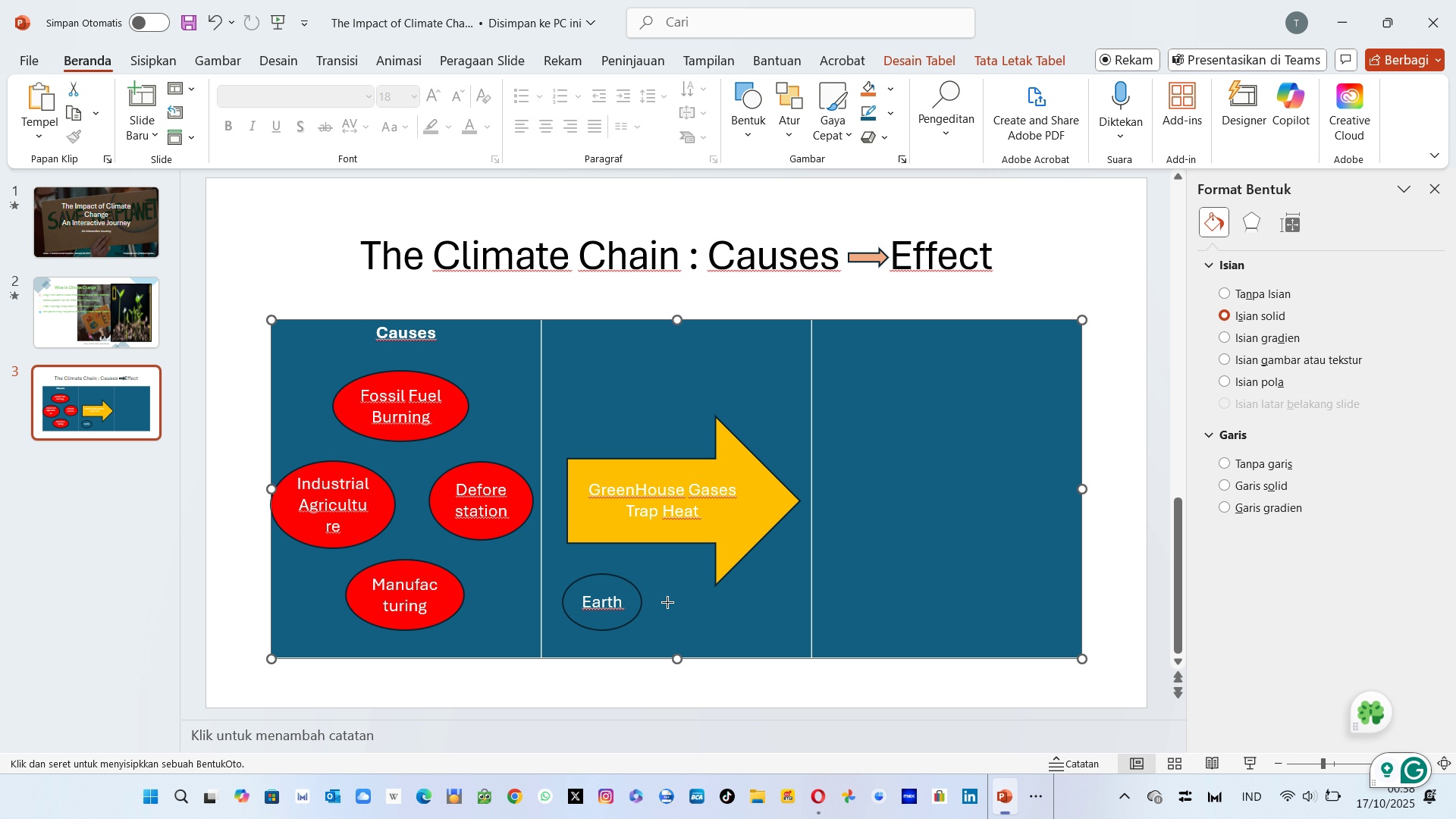 
left_click([667, 601])
 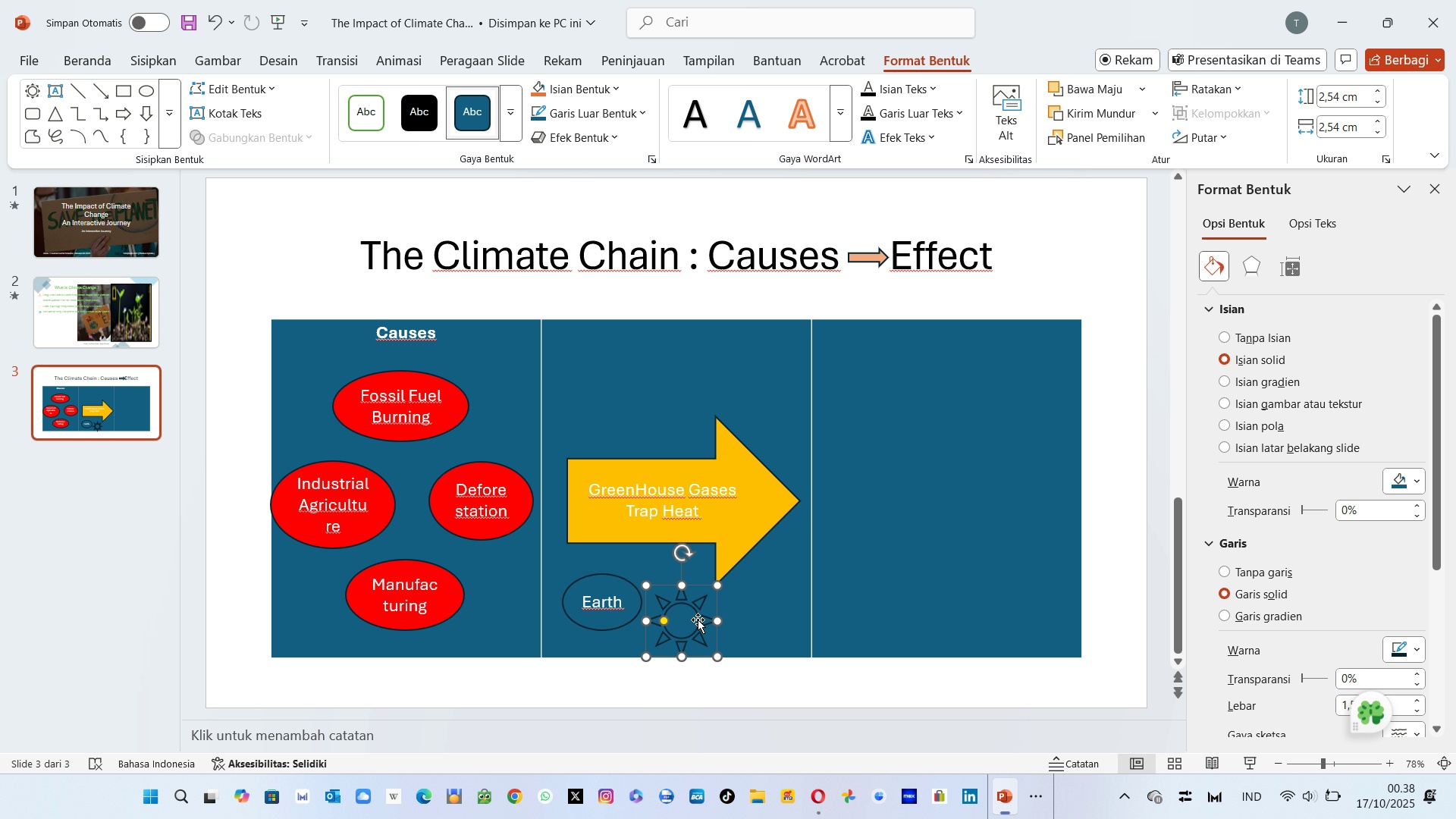 
wait(6.67)
 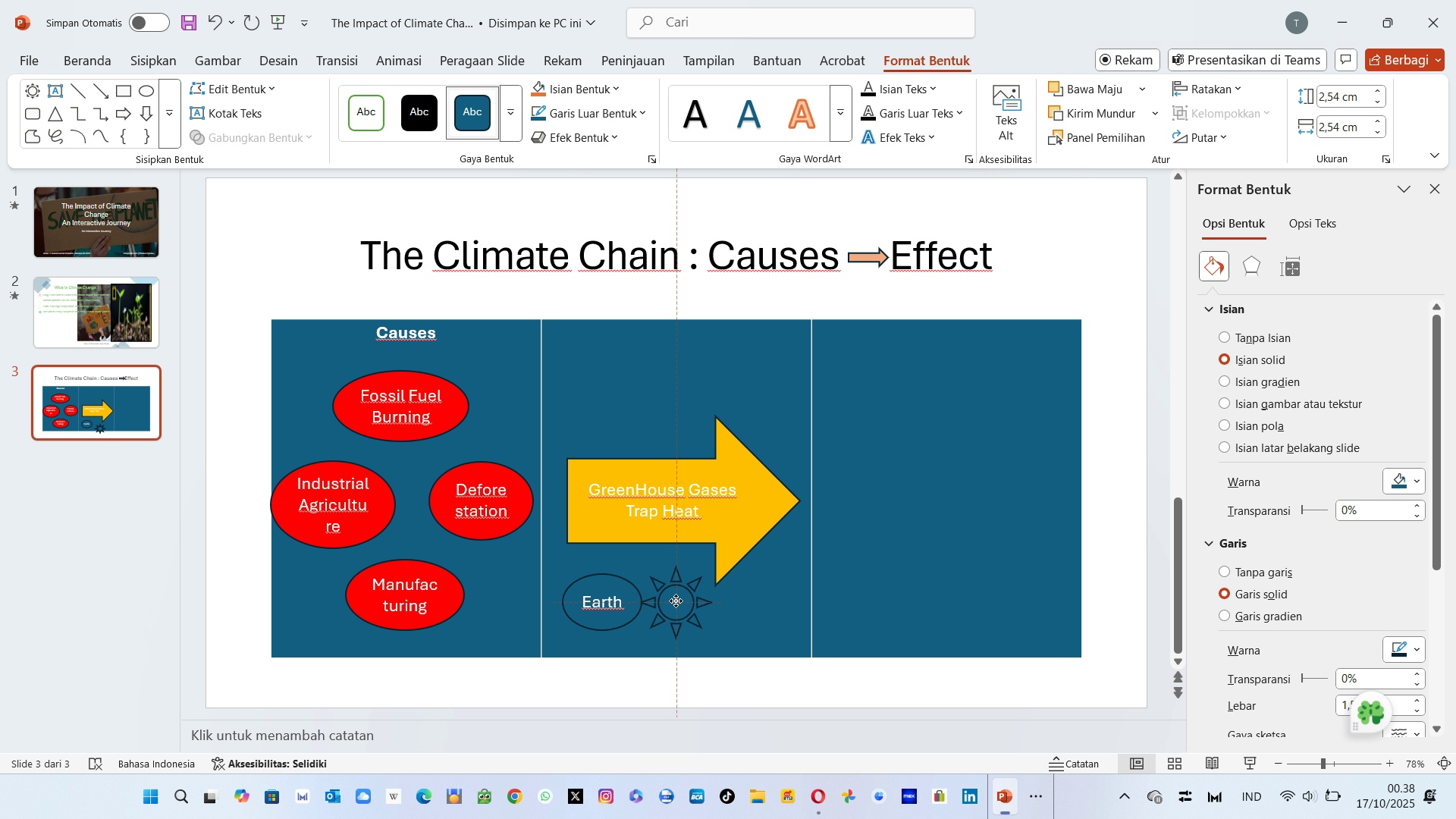 
double_click([681, 624])
 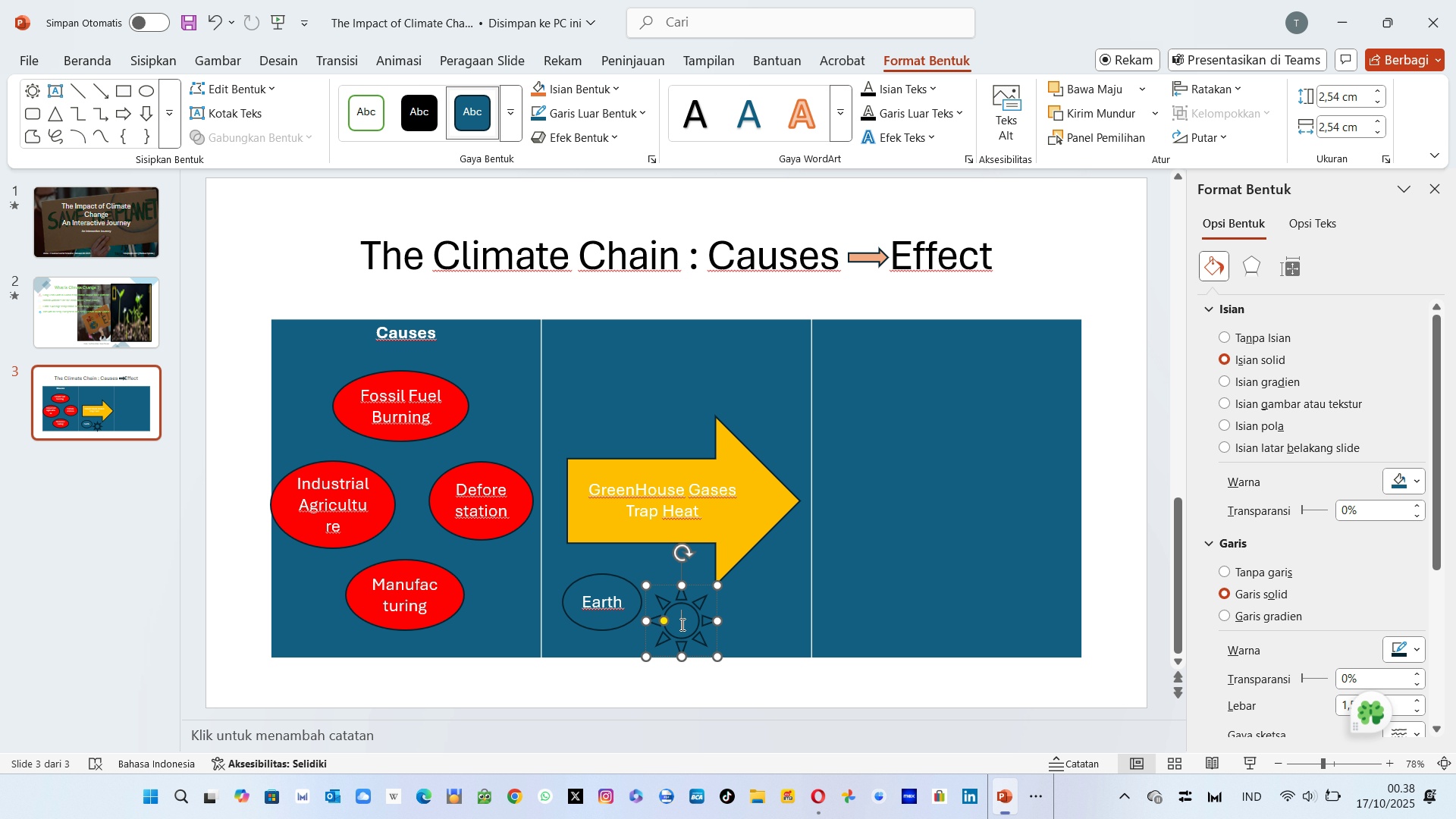 
type(HEat)
 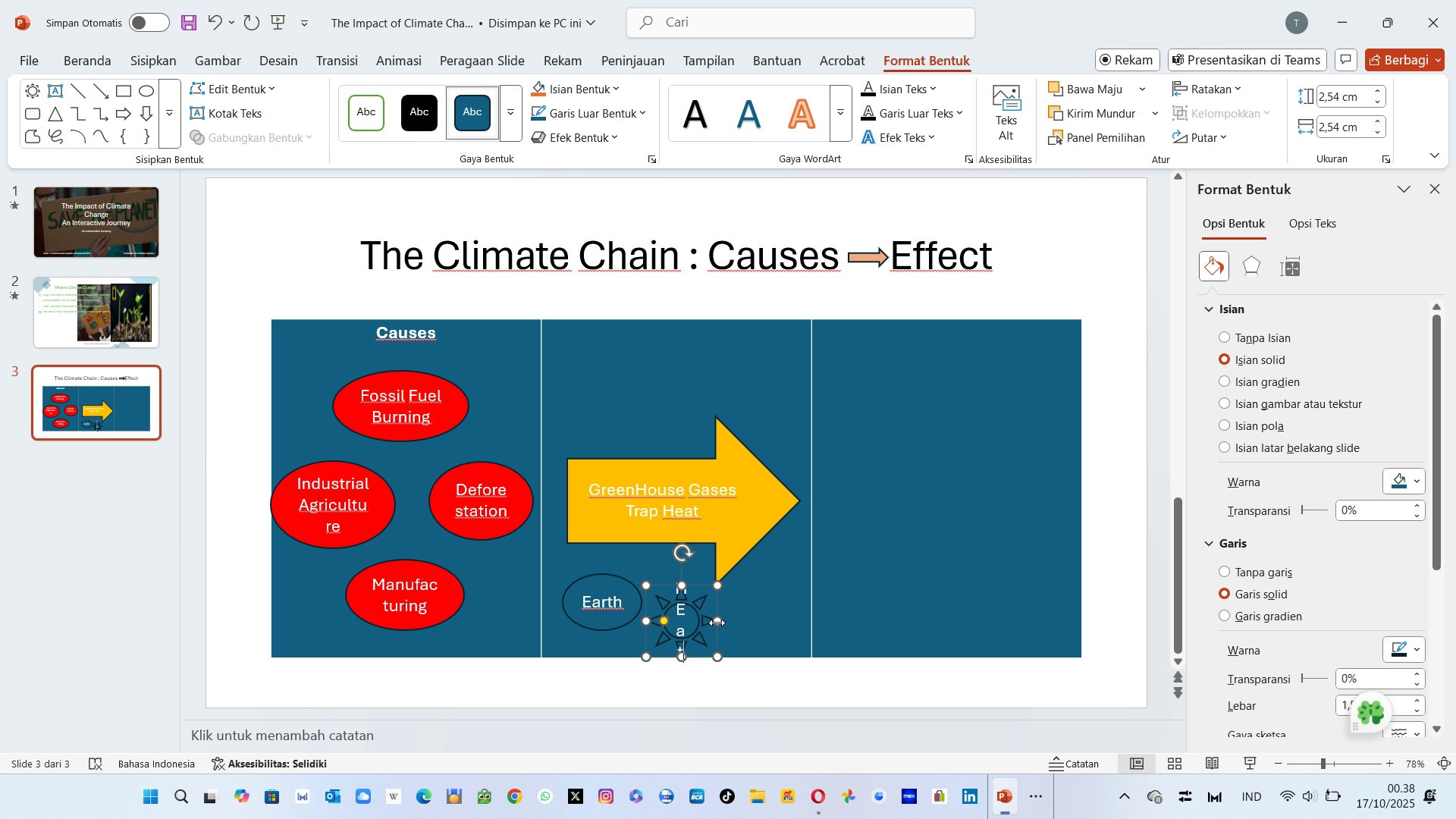 
key(Enter)
 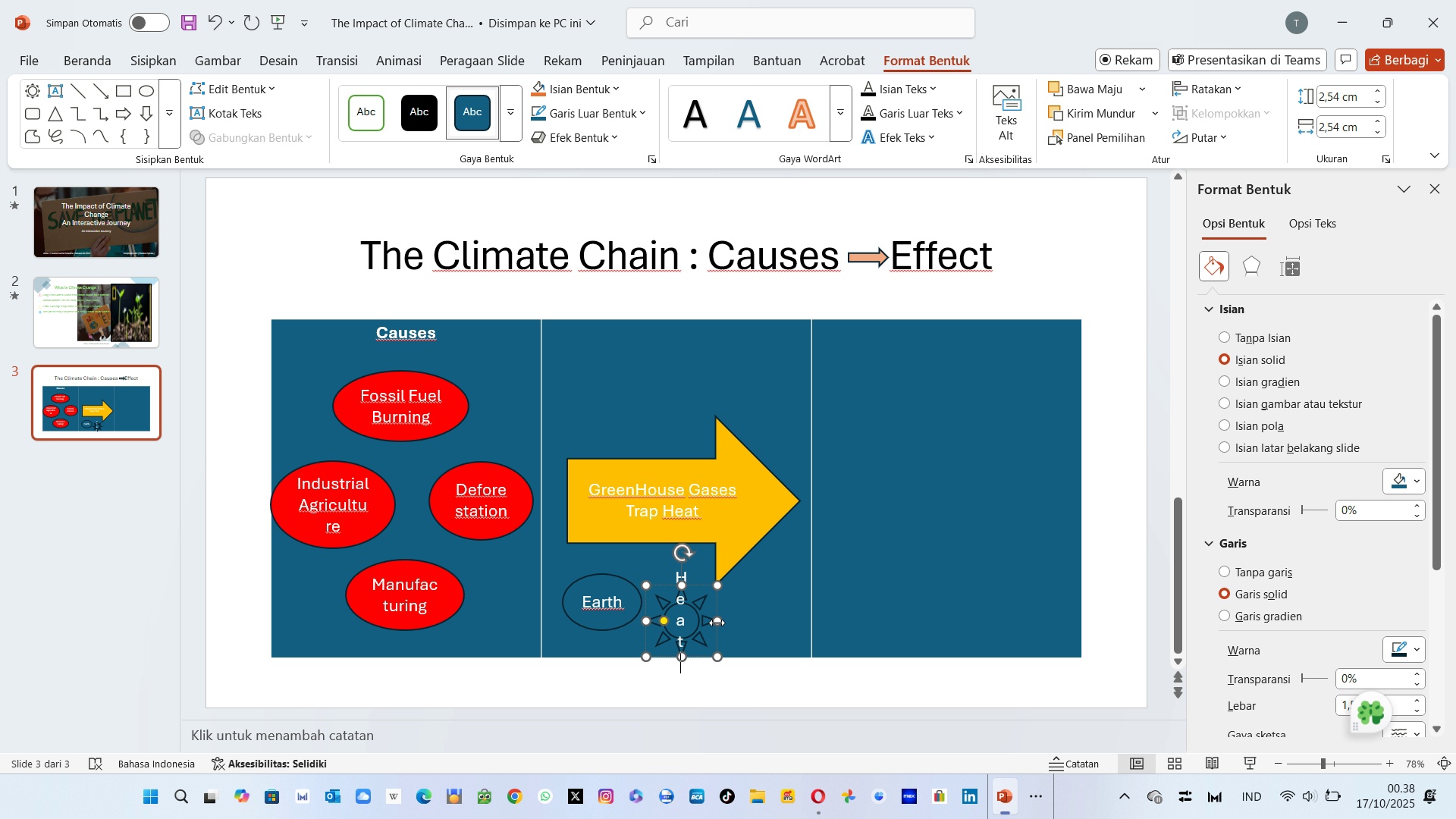 
key(Backspace)
 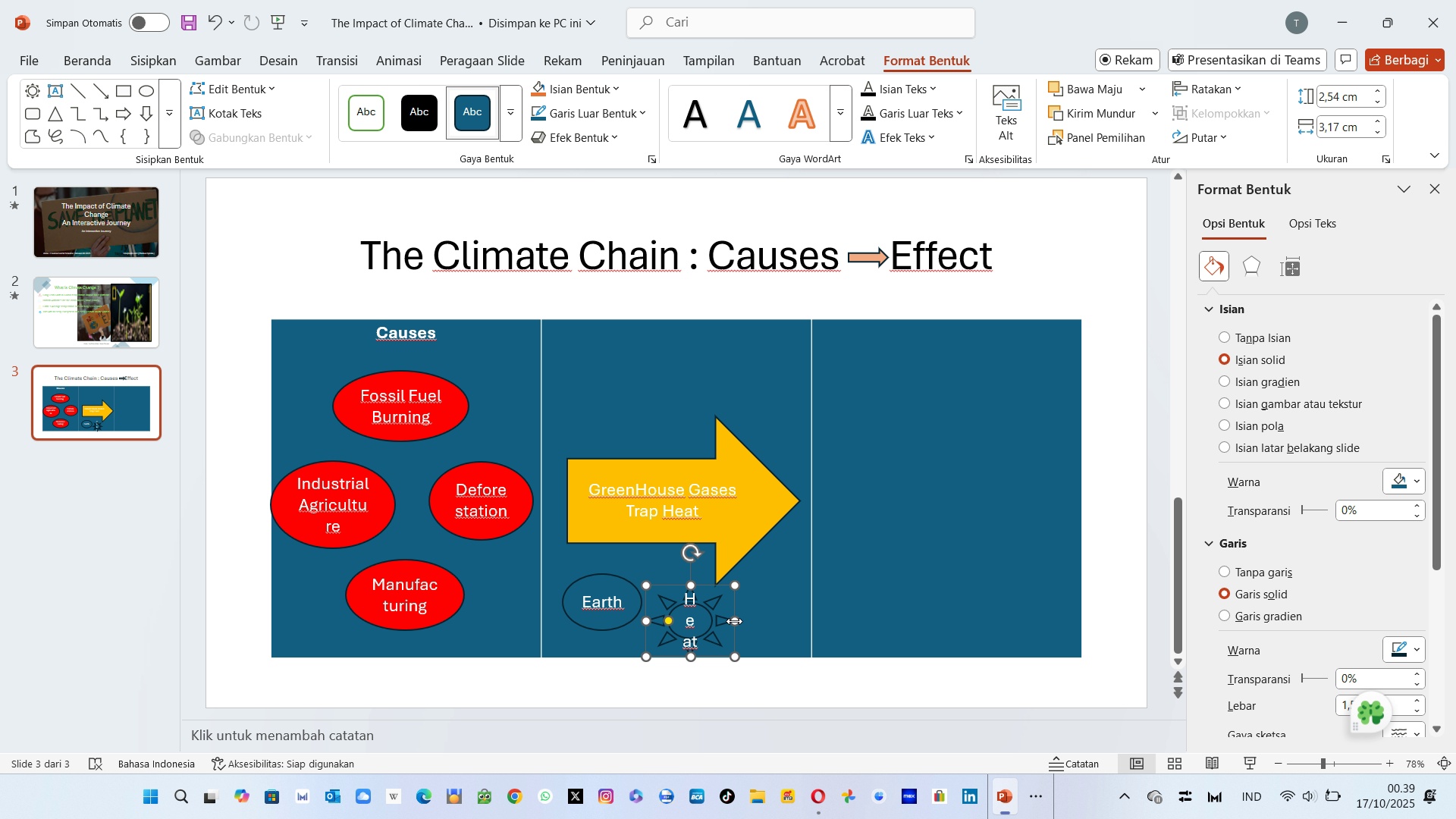 
left_click([711, 522])
 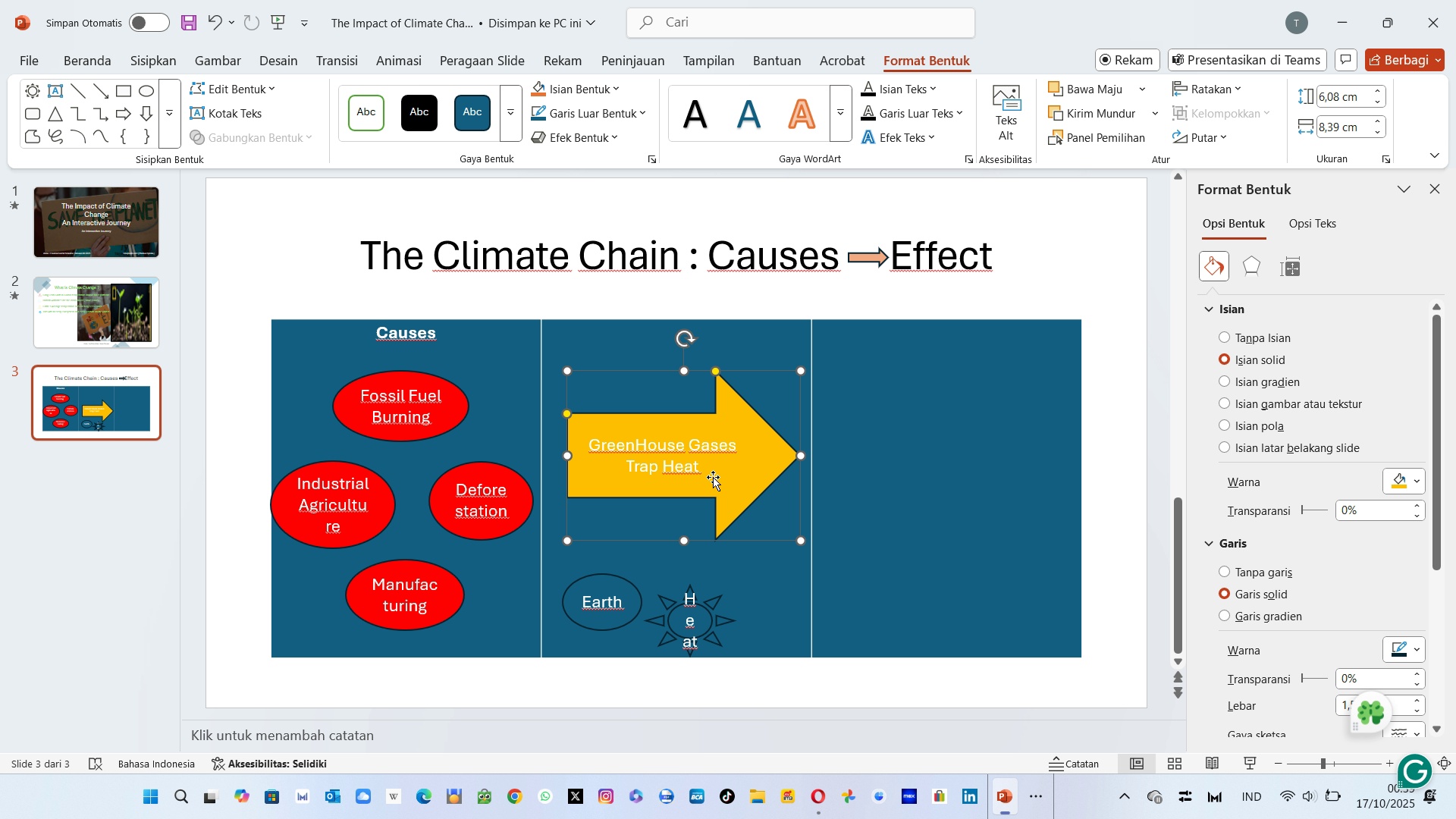 
wait(5.27)
 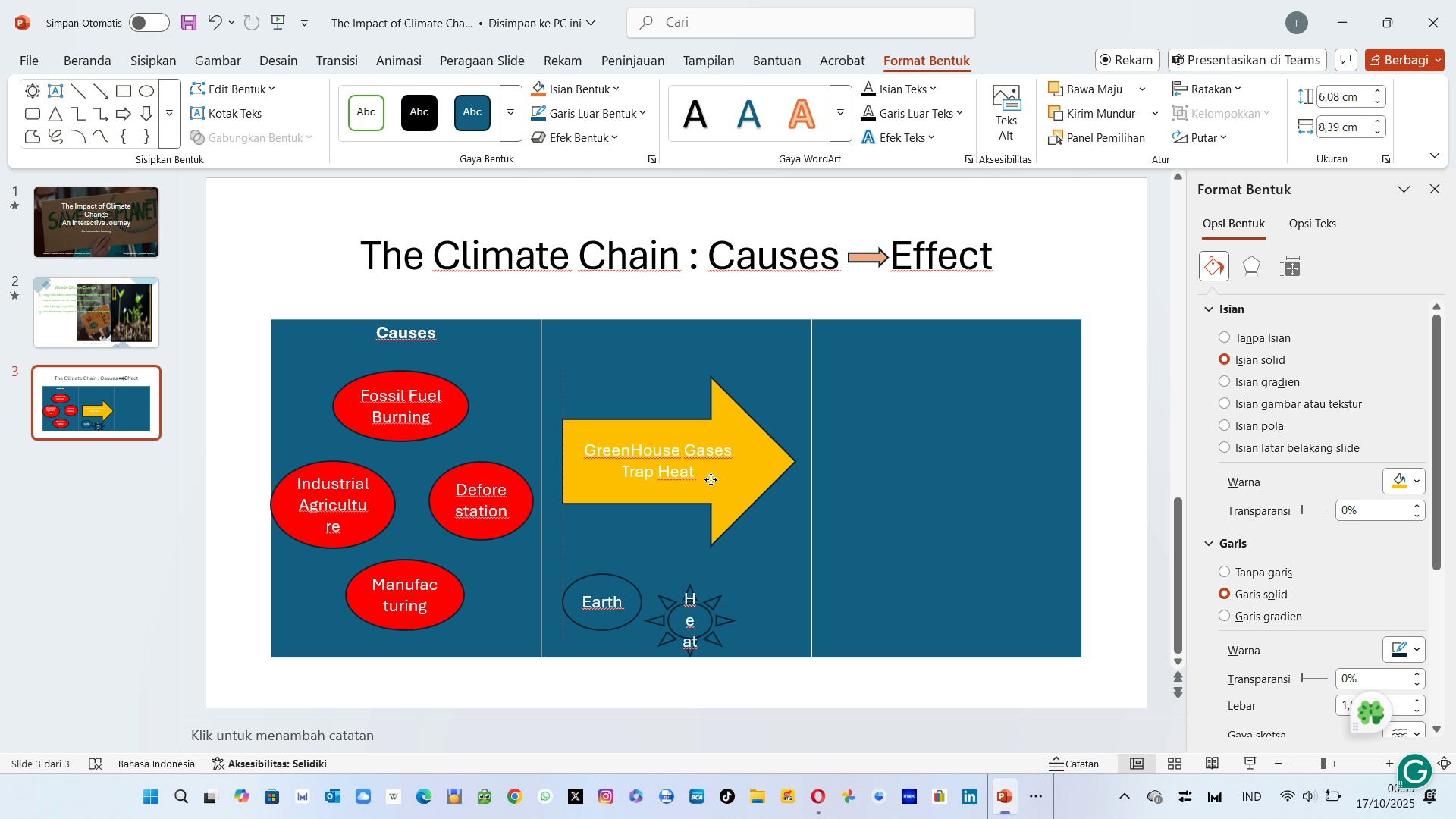 
left_click([702, 609])
 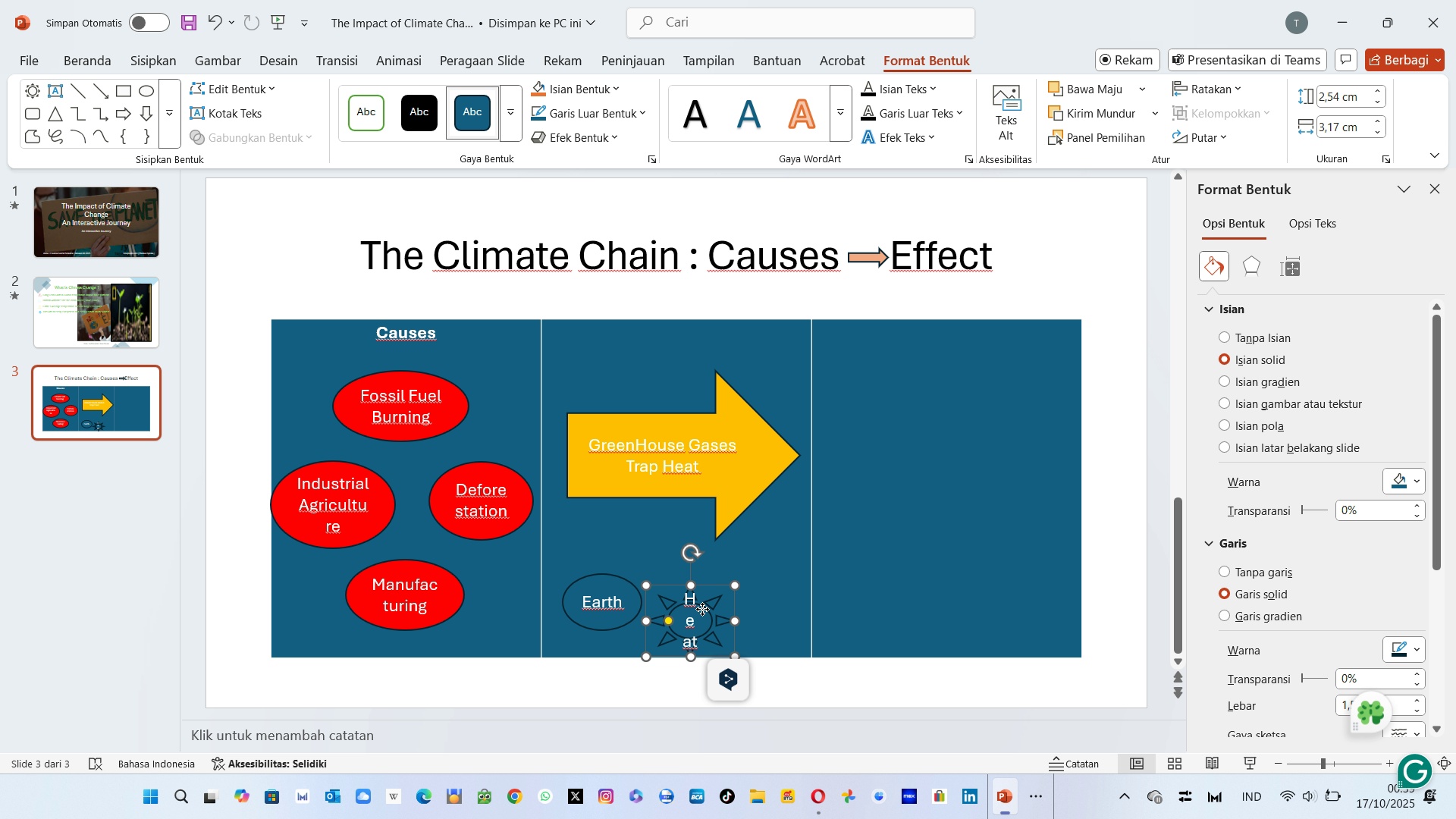 
mouse_move([725, 597])
 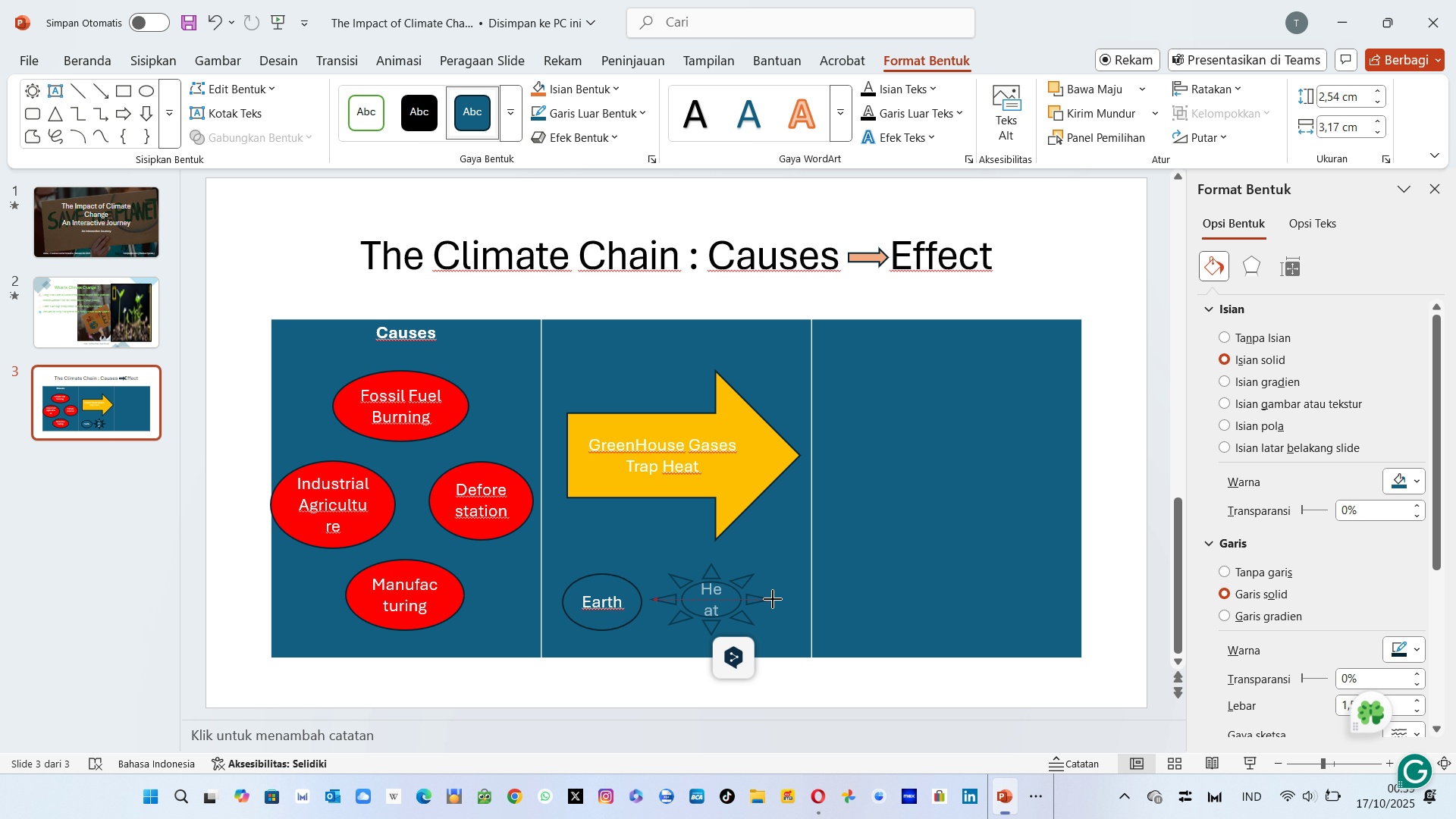 
wait(8.62)
 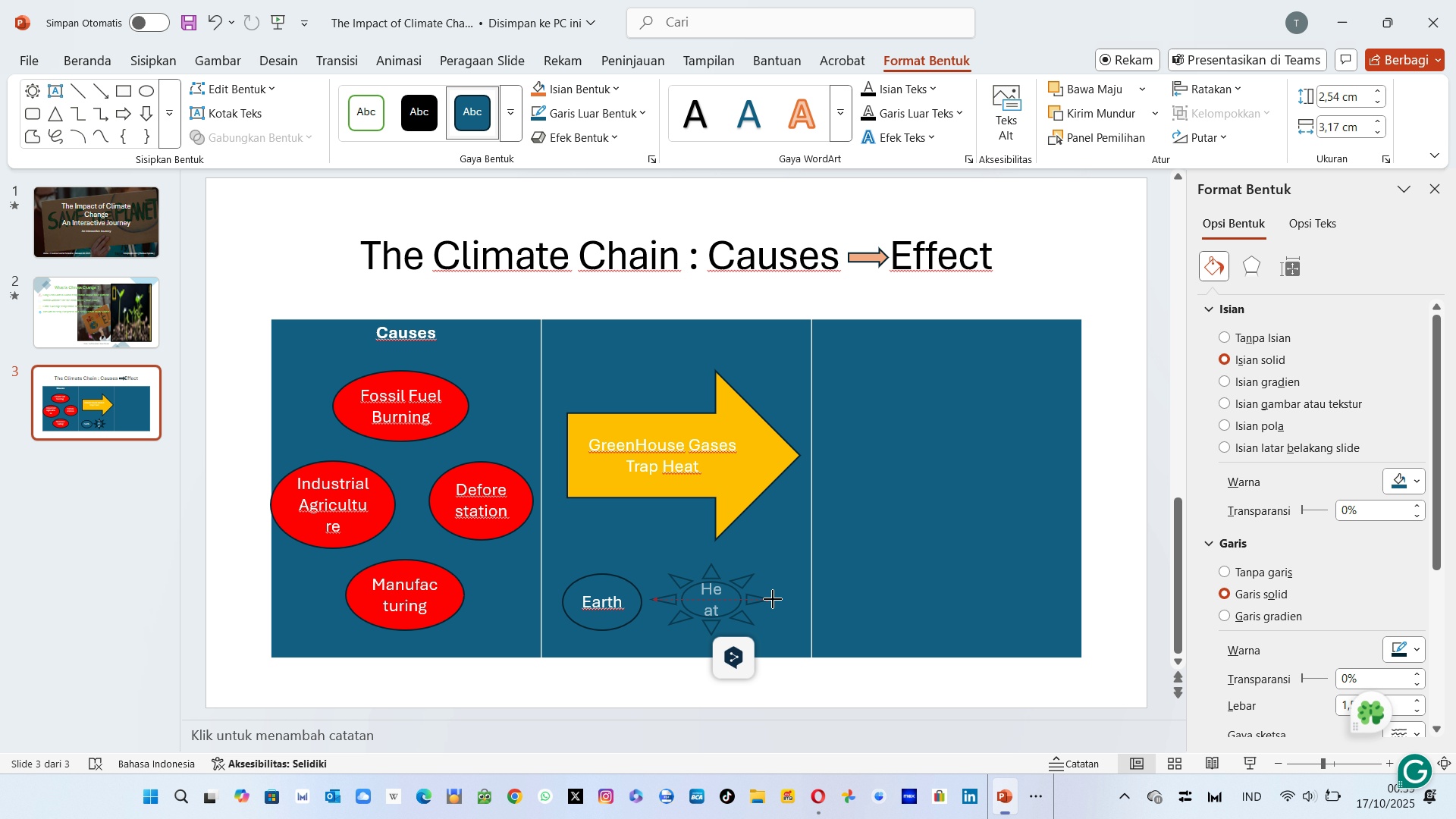 
left_click([659, 558])
 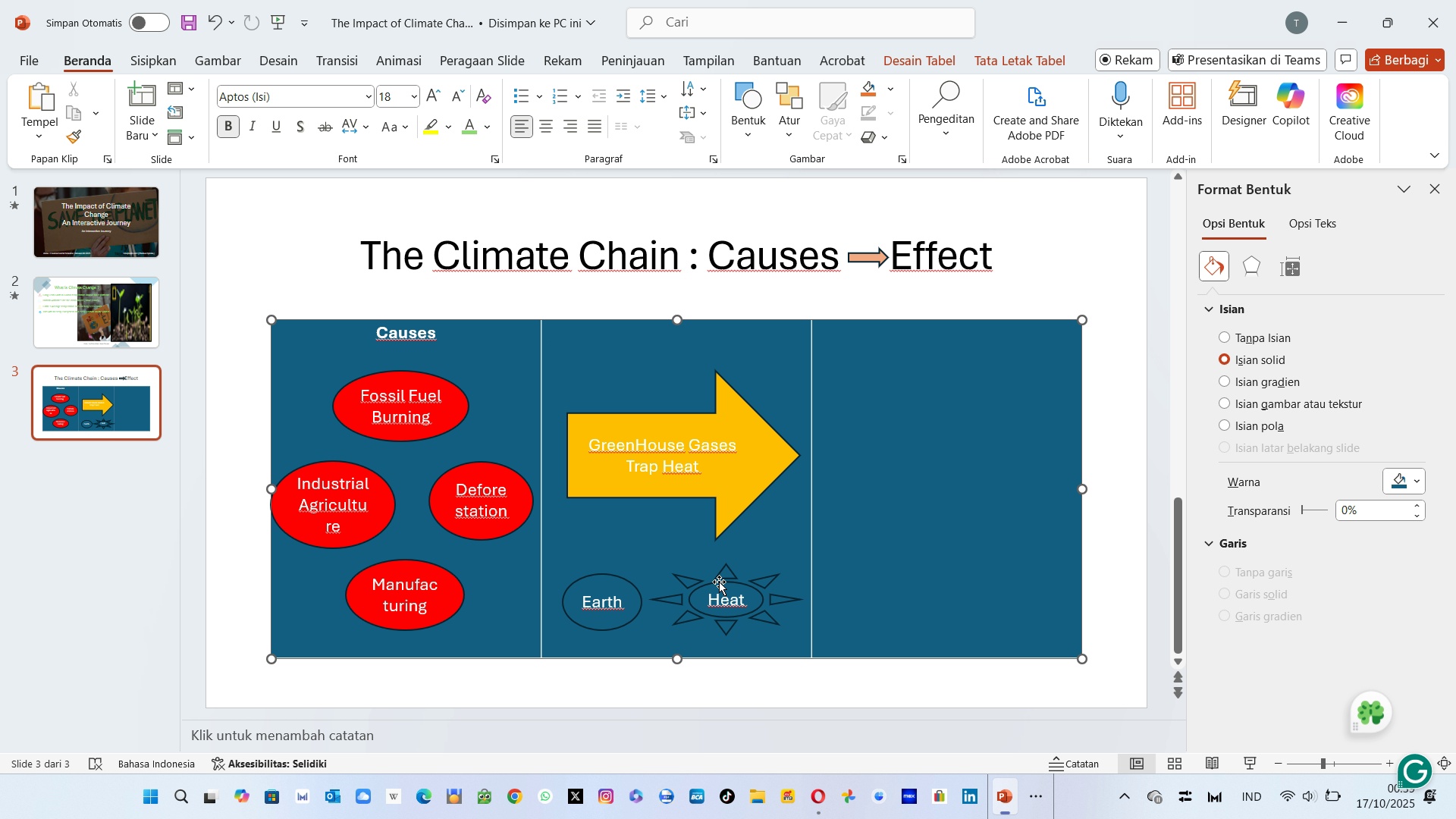 
left_click([719, 582])
 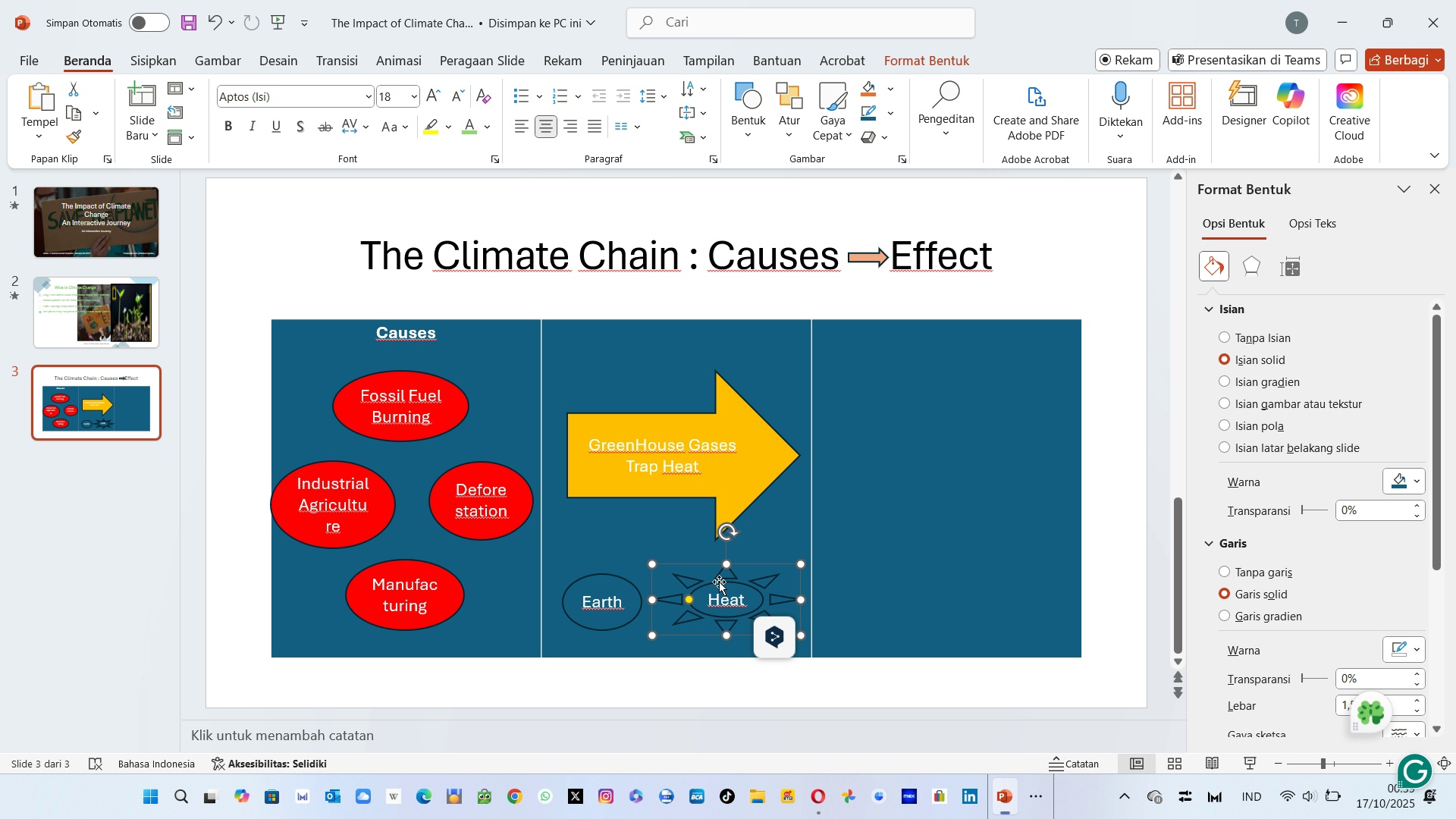 
wait(8.29)
 